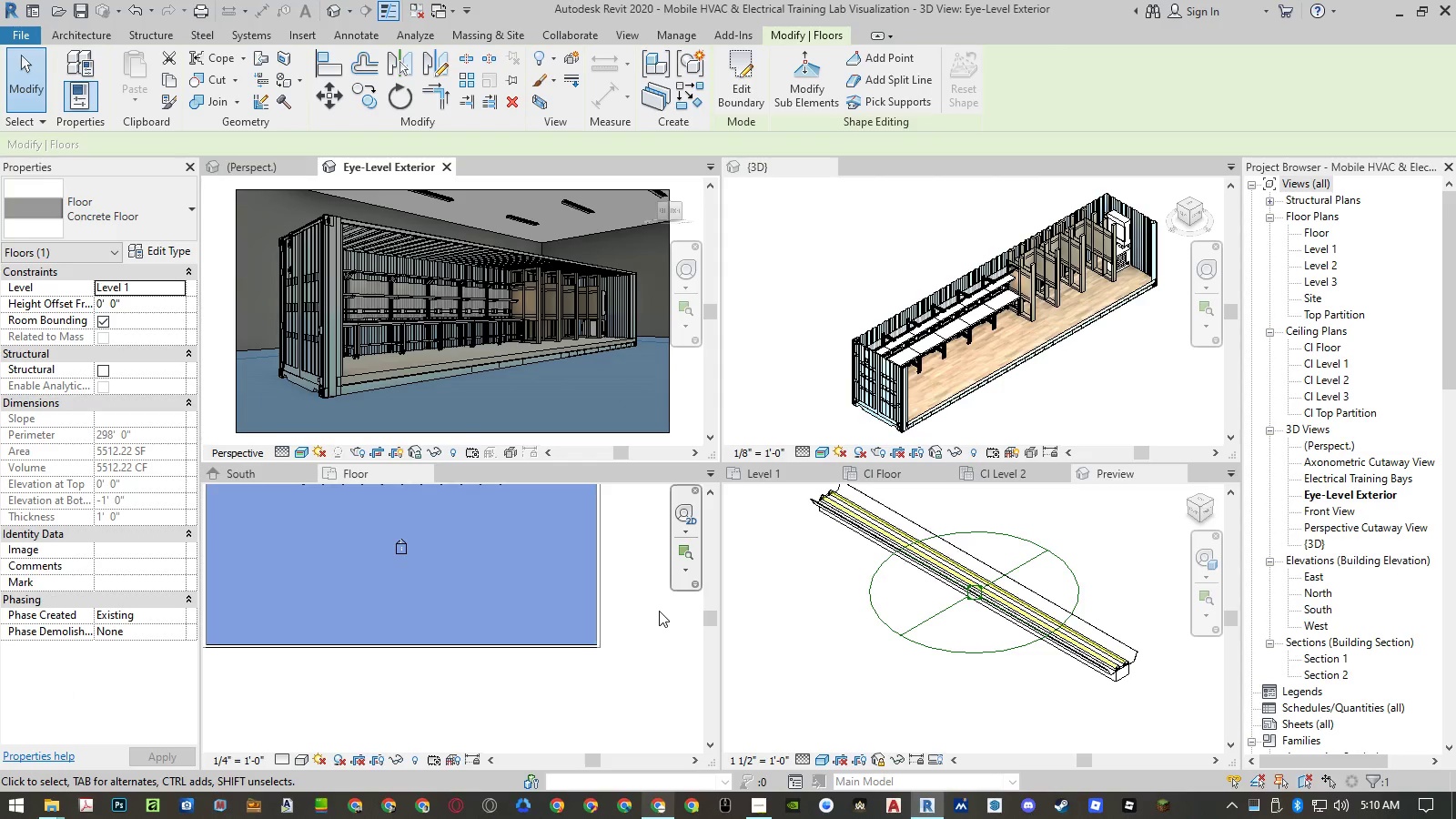 
left_click([659, 611])
 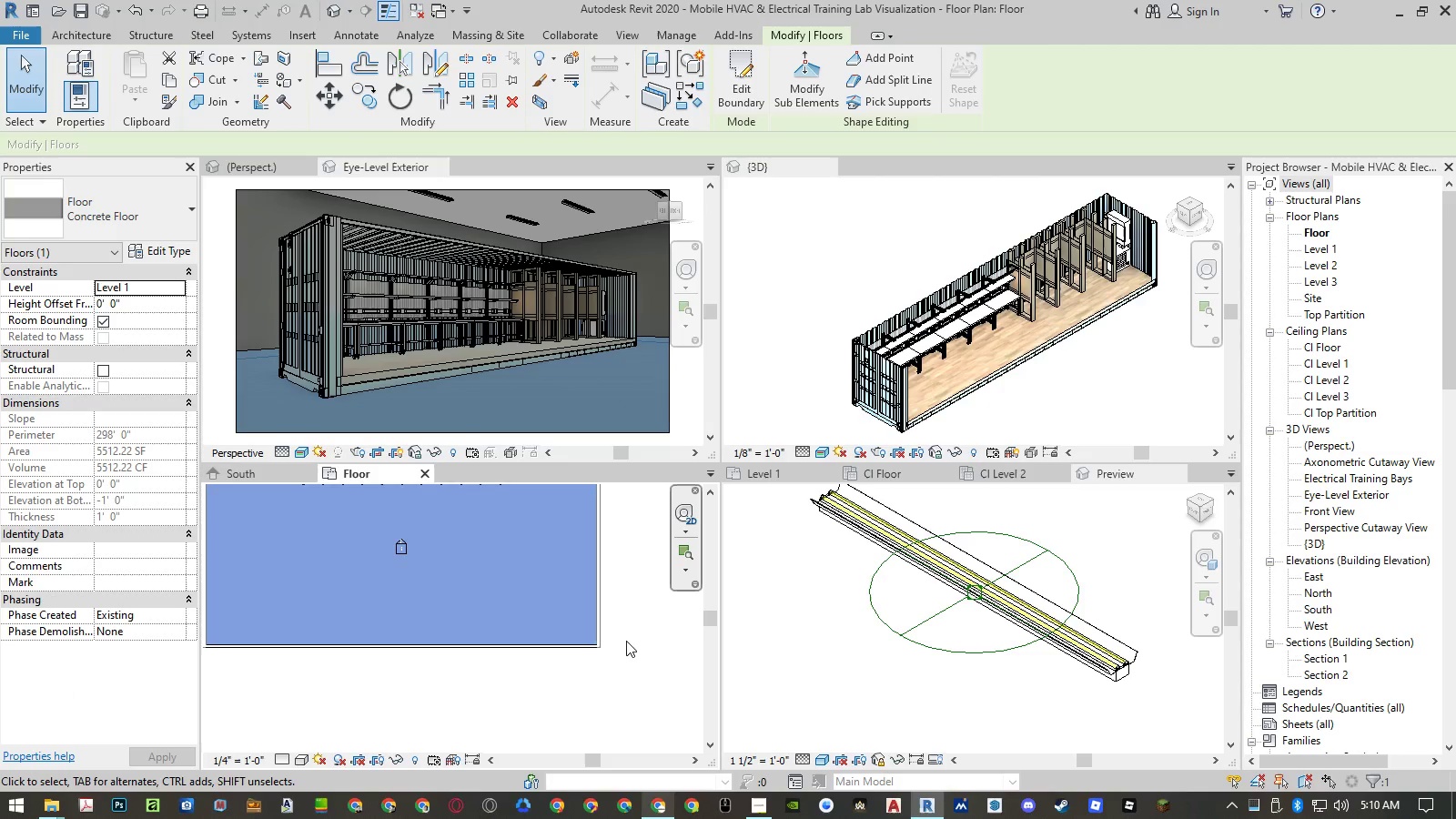 
scroll: coordinate [623, 641], scroll_direction: down, amount: 6.0
 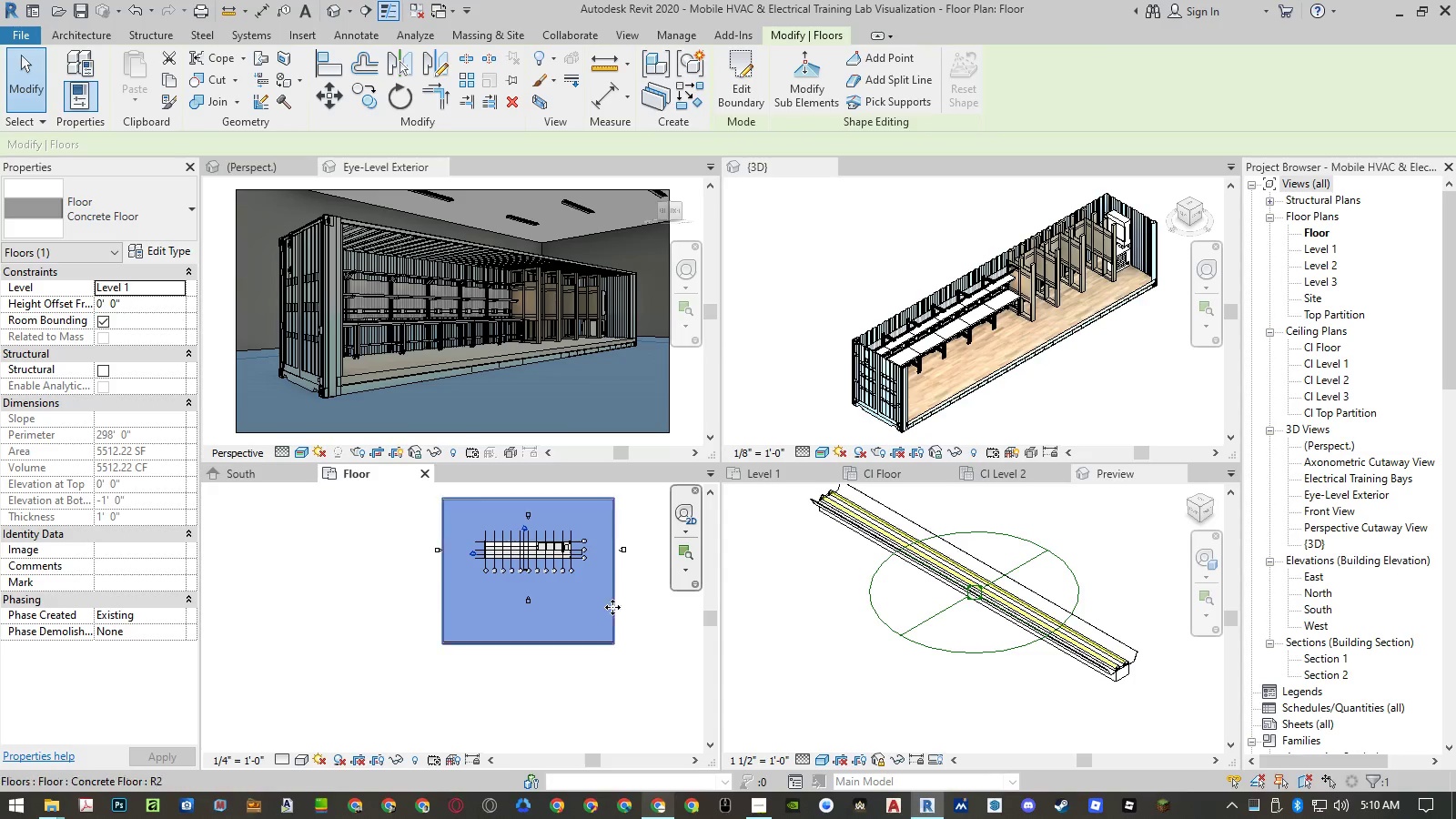 
wait(5.44)
 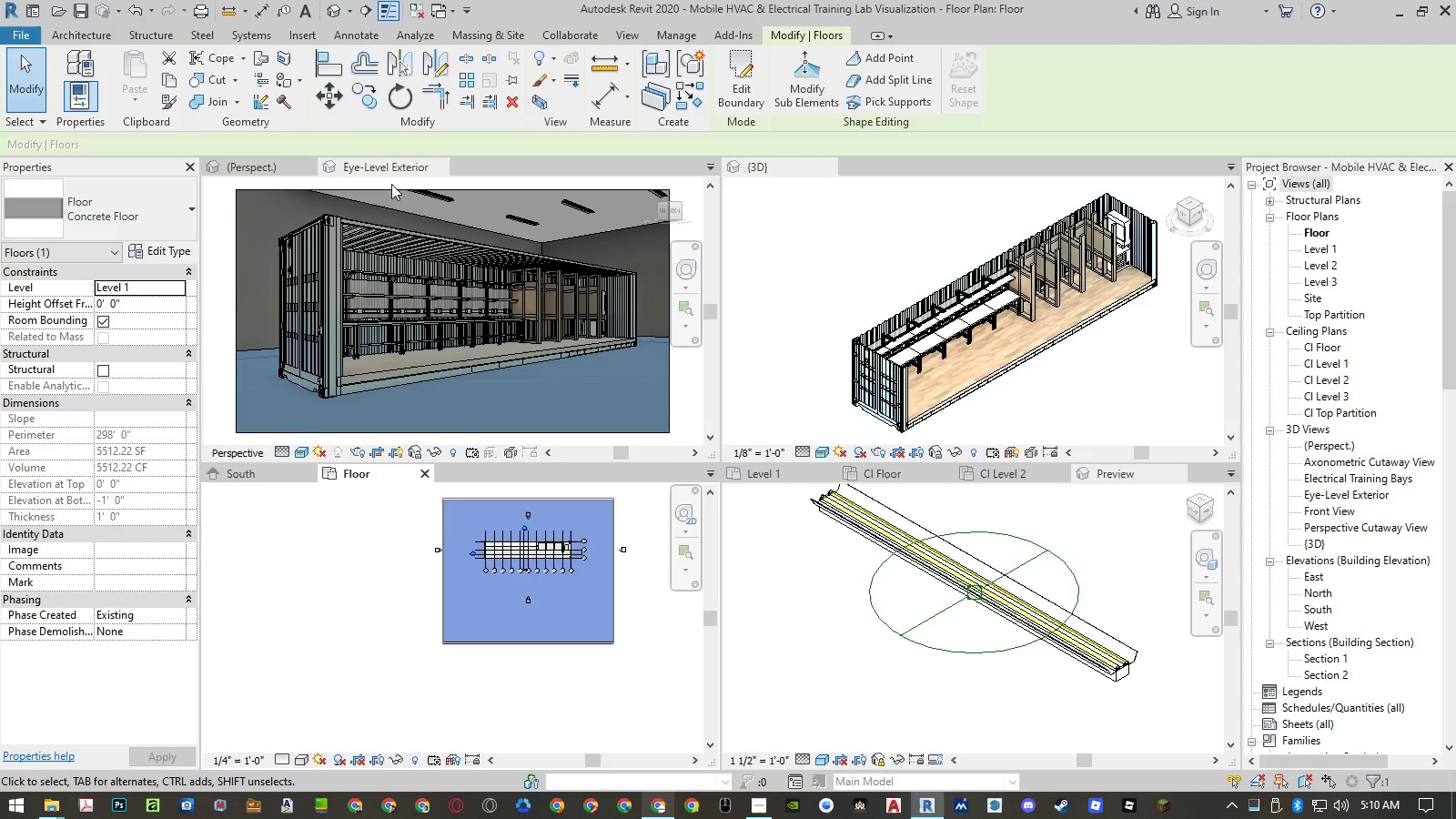 
key(Escape)
 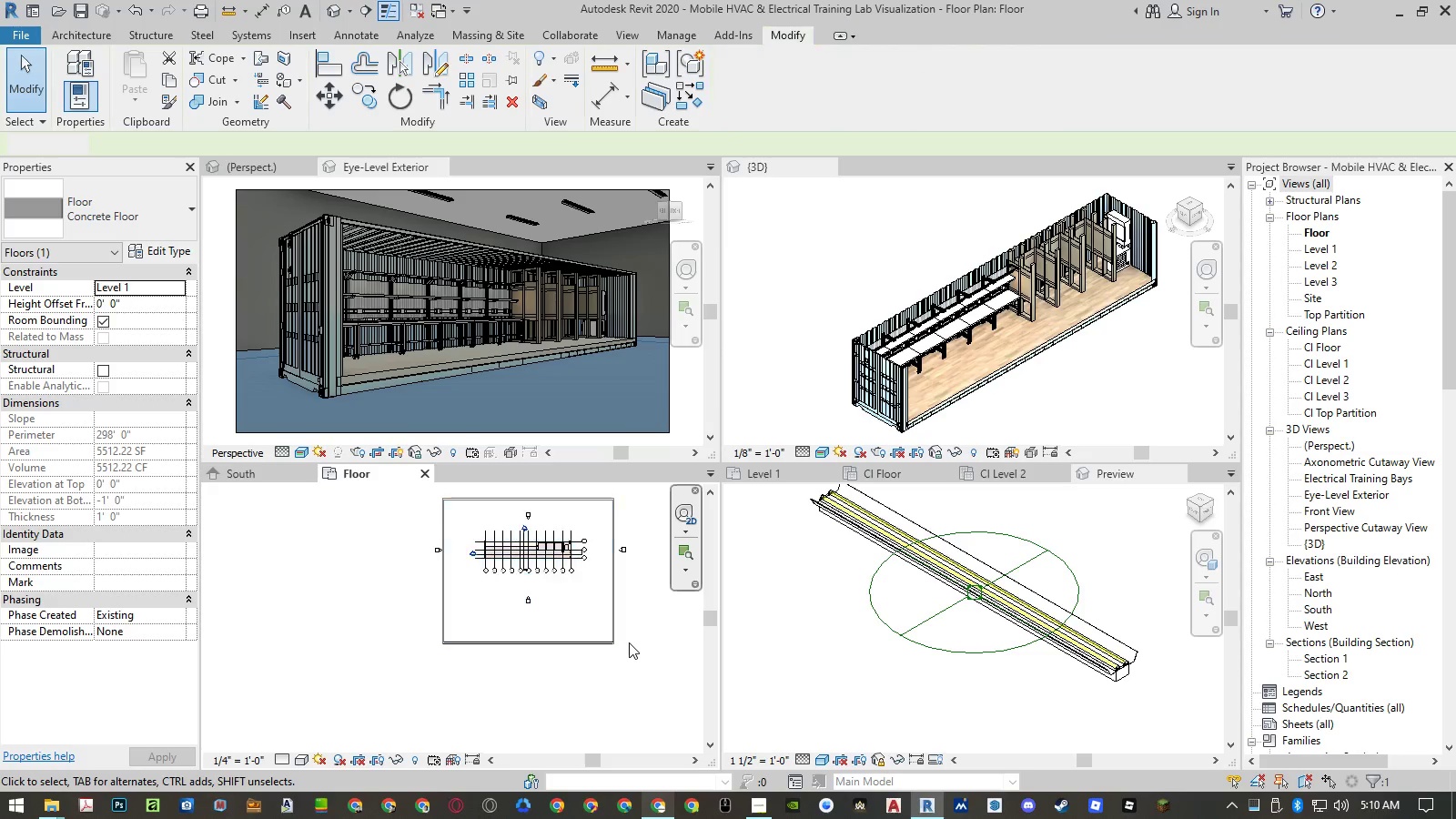 
key(Escape)
 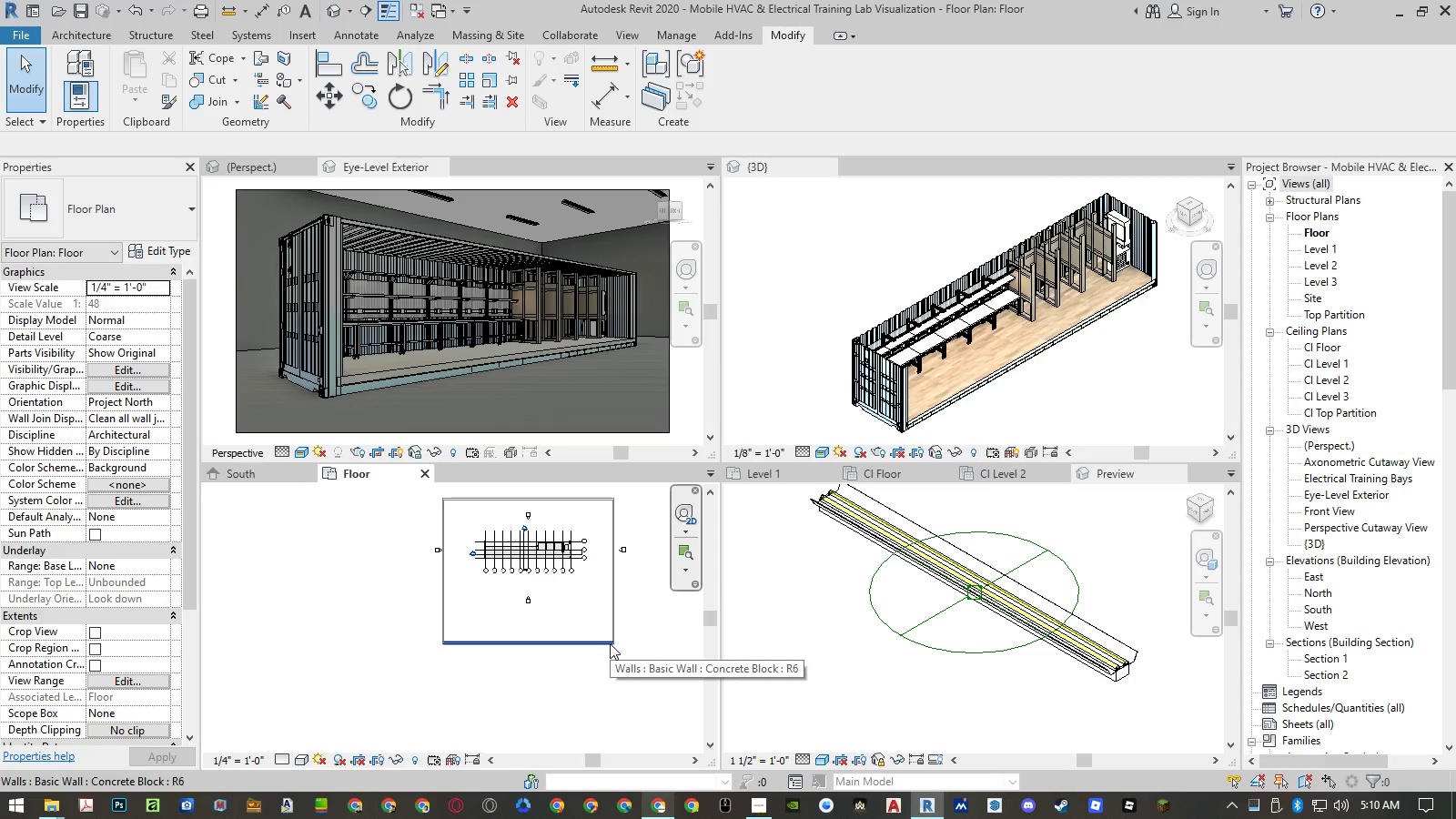 
left_click([507, 167])
 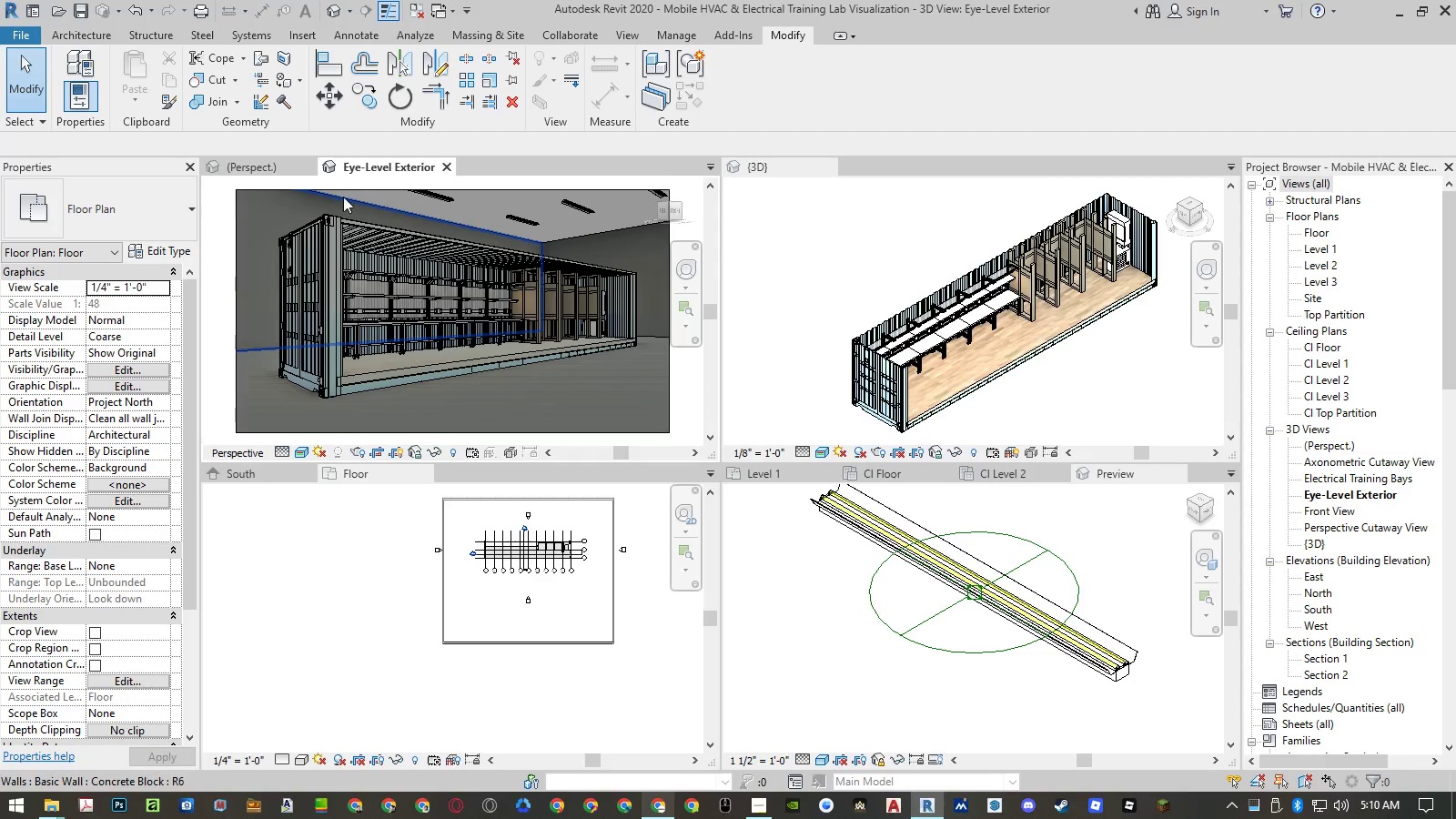 
left_click([276, 170])
 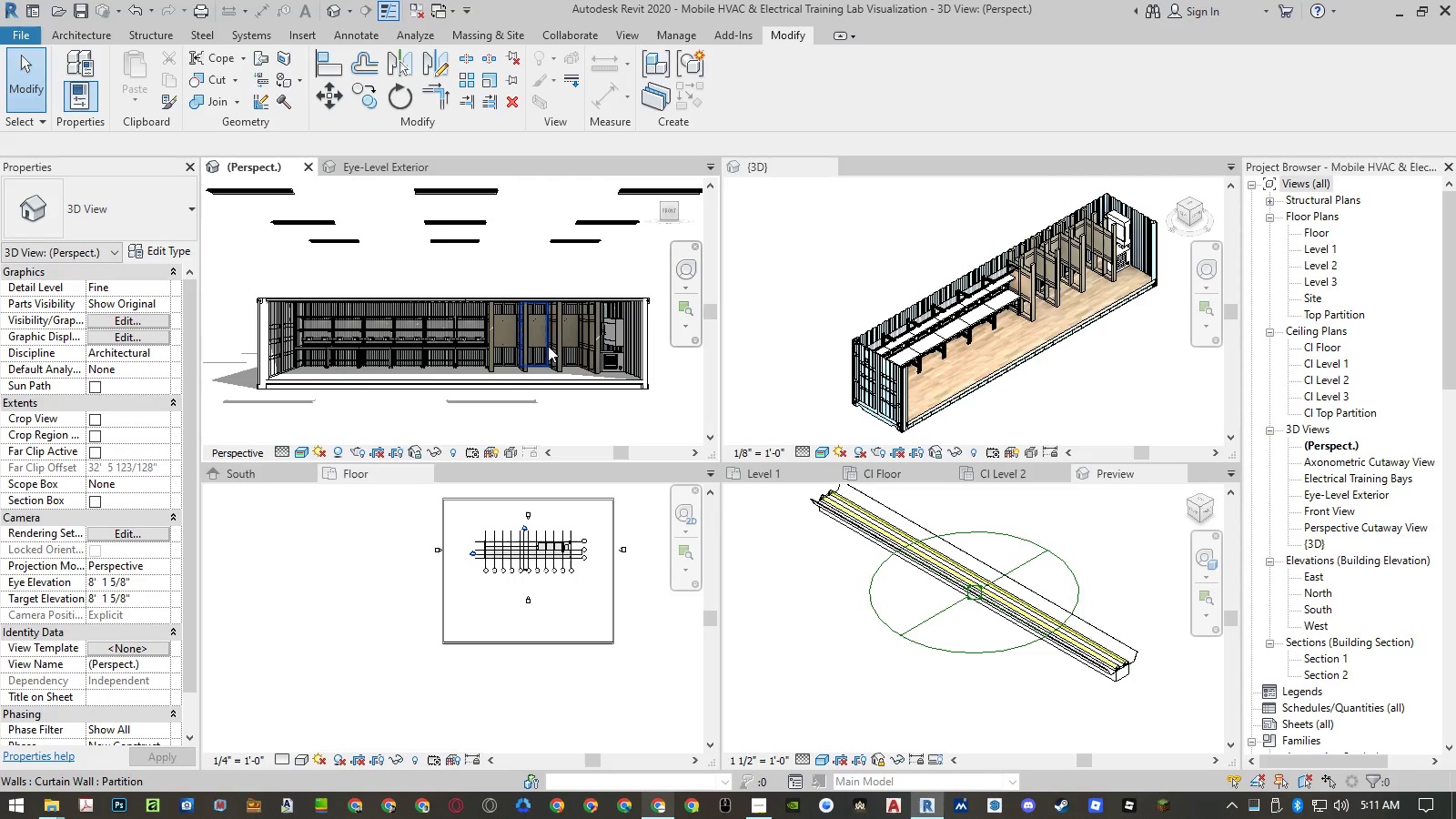 
wait(19.36)
 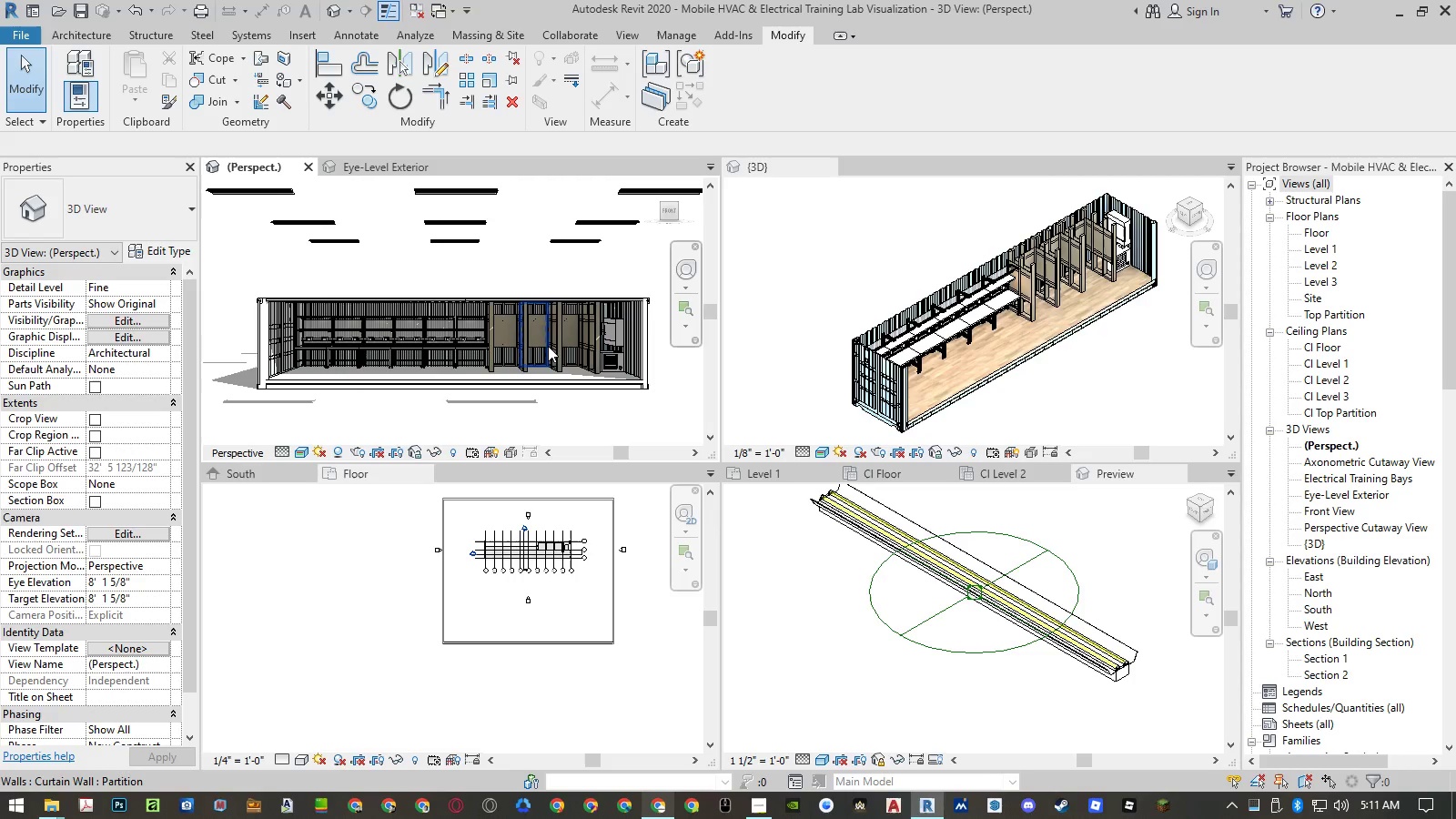 
left_click([504, 253])
 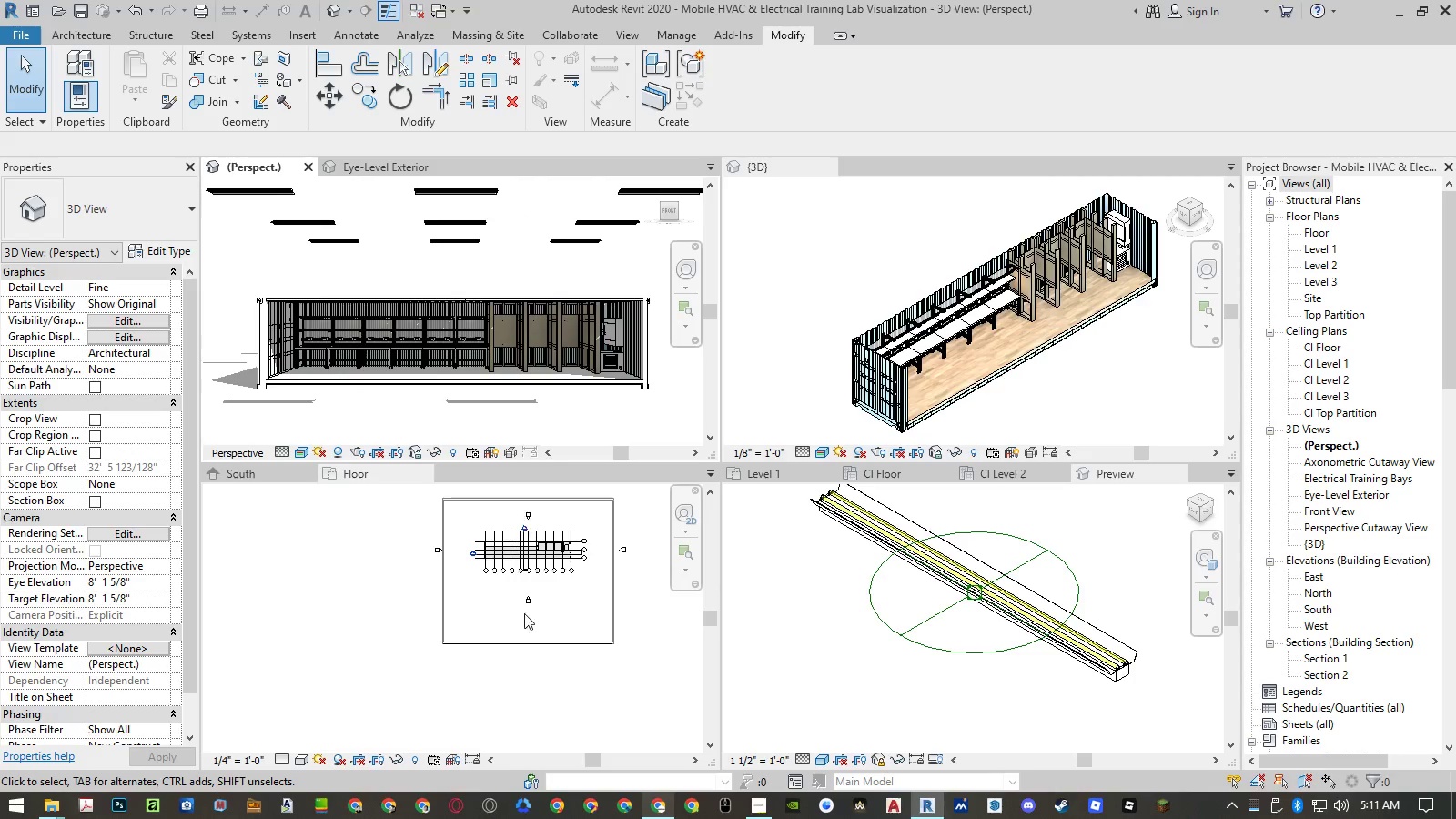 
left_click([521, 644])
 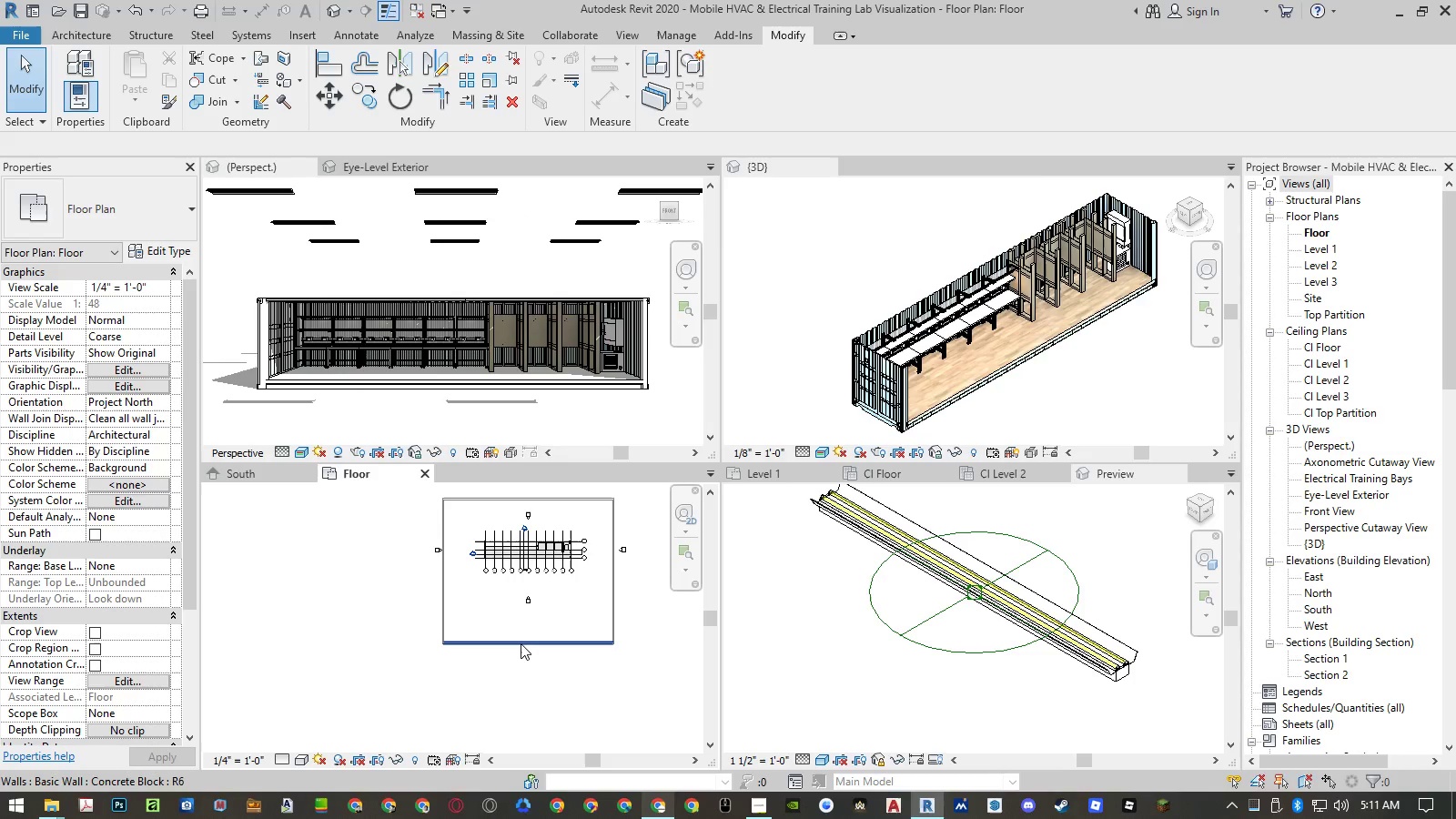 
double_click([521, 643])
 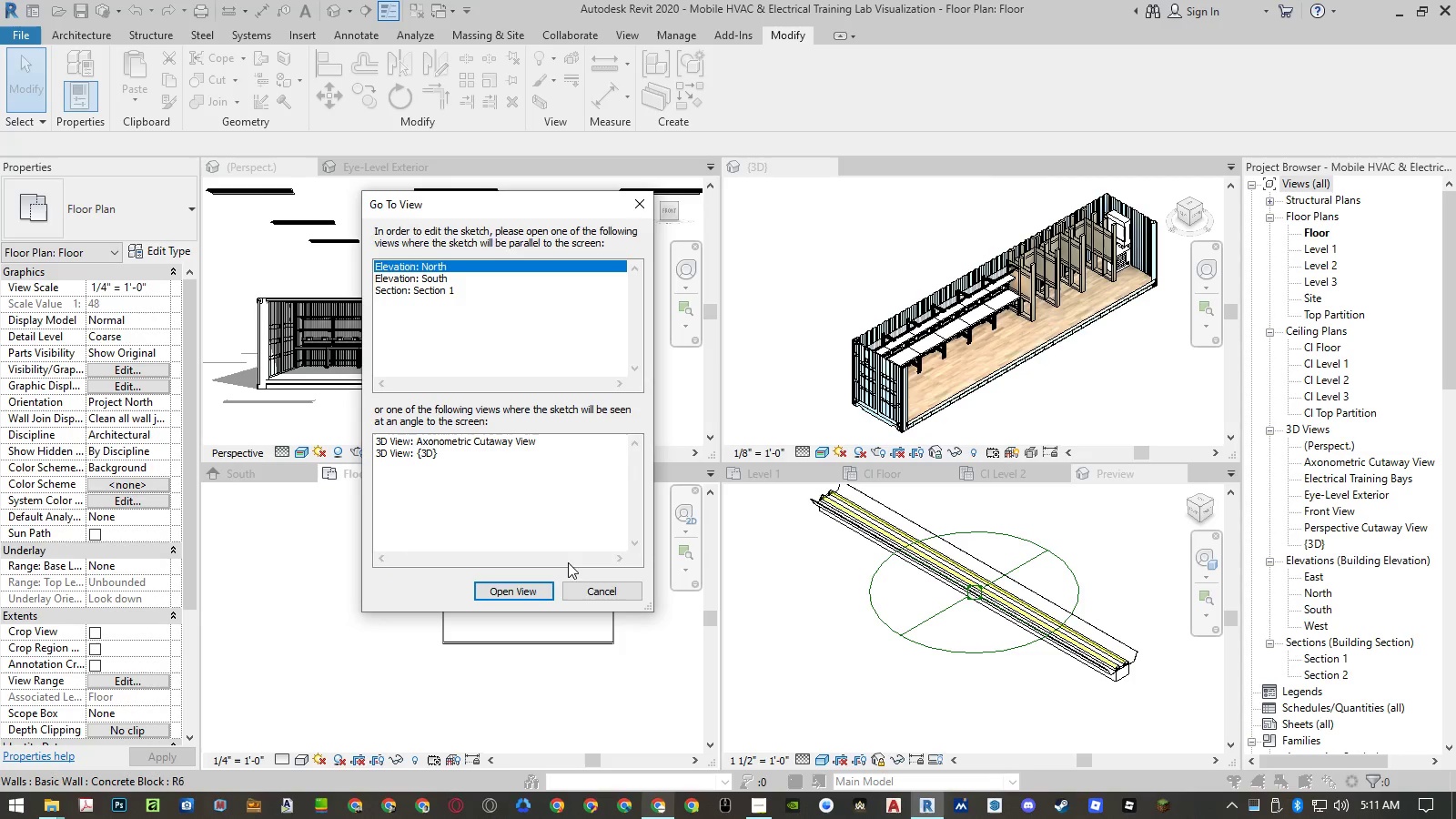 
left_click([592, 589])
 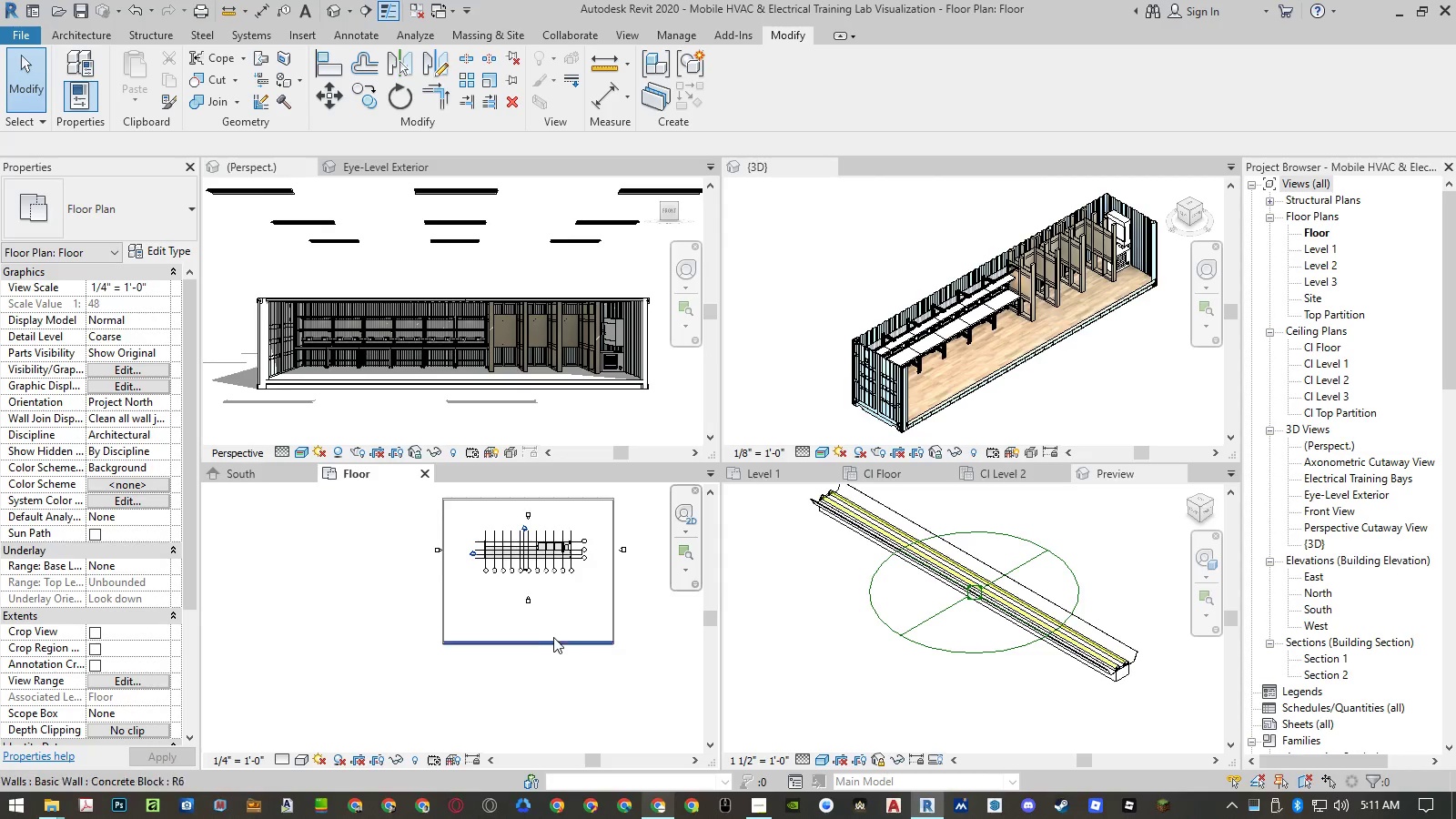 
left_click([551, 644])
 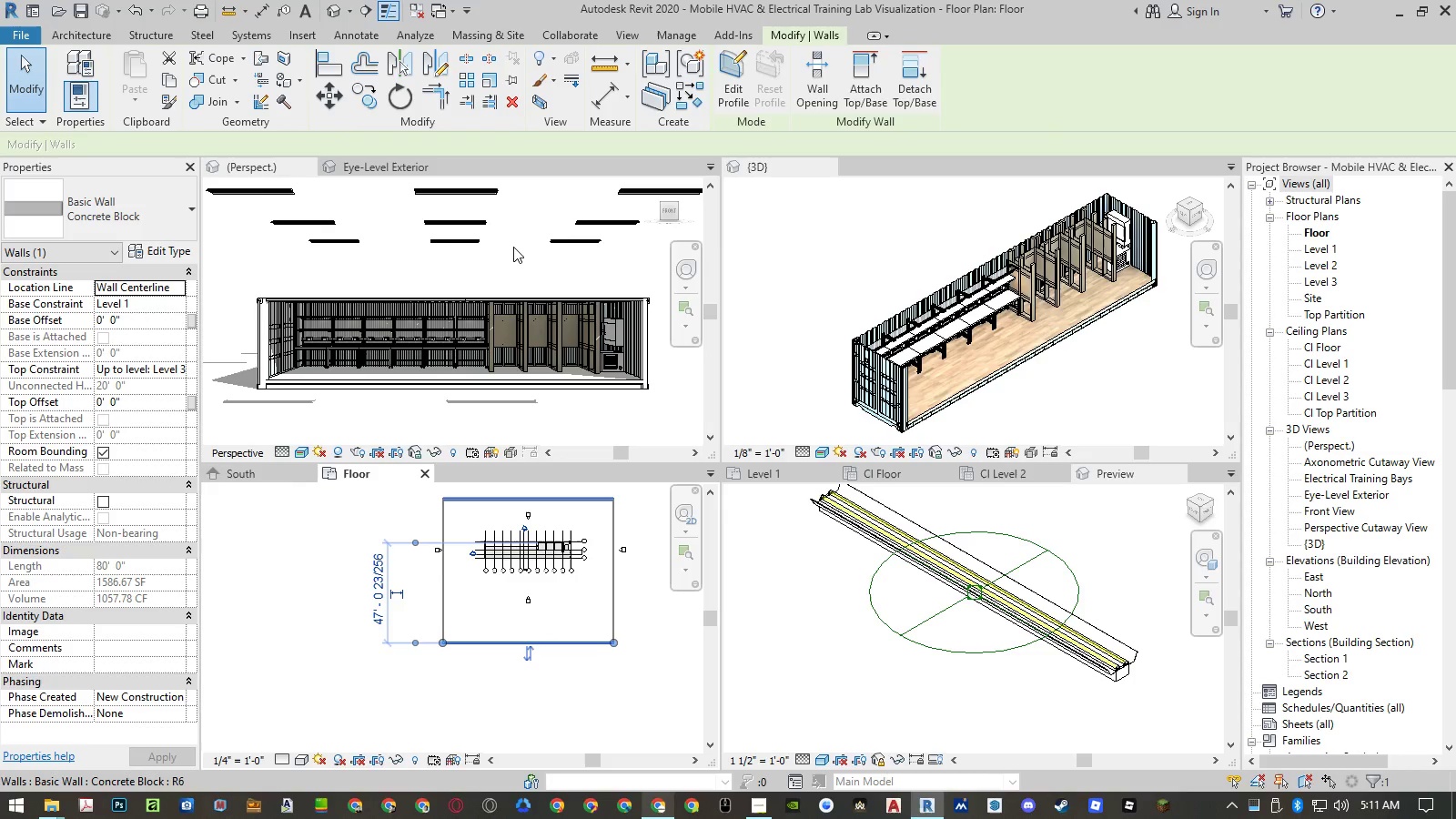 
left_click([515, 238])
 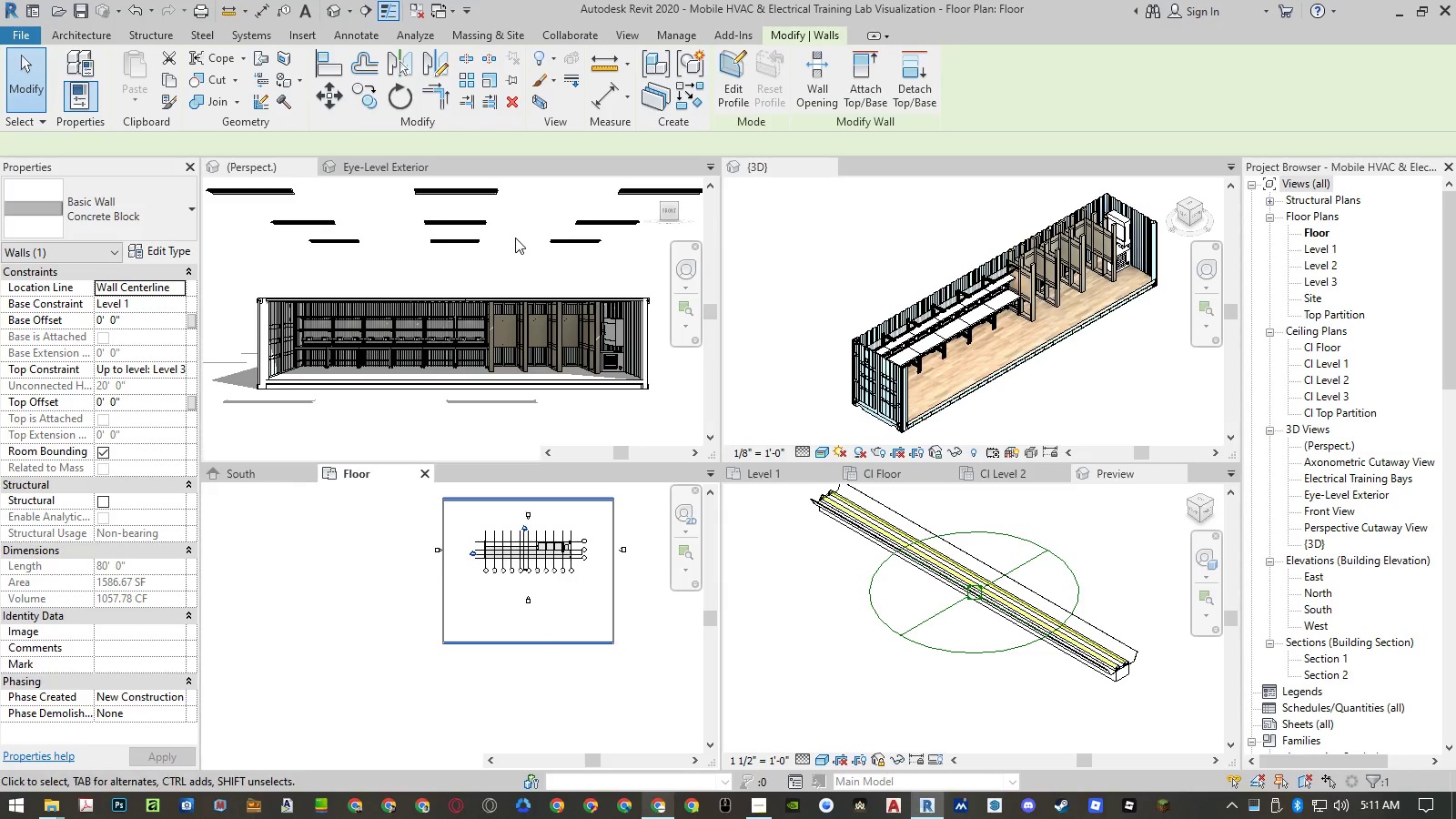 
right_click([515, 238])
 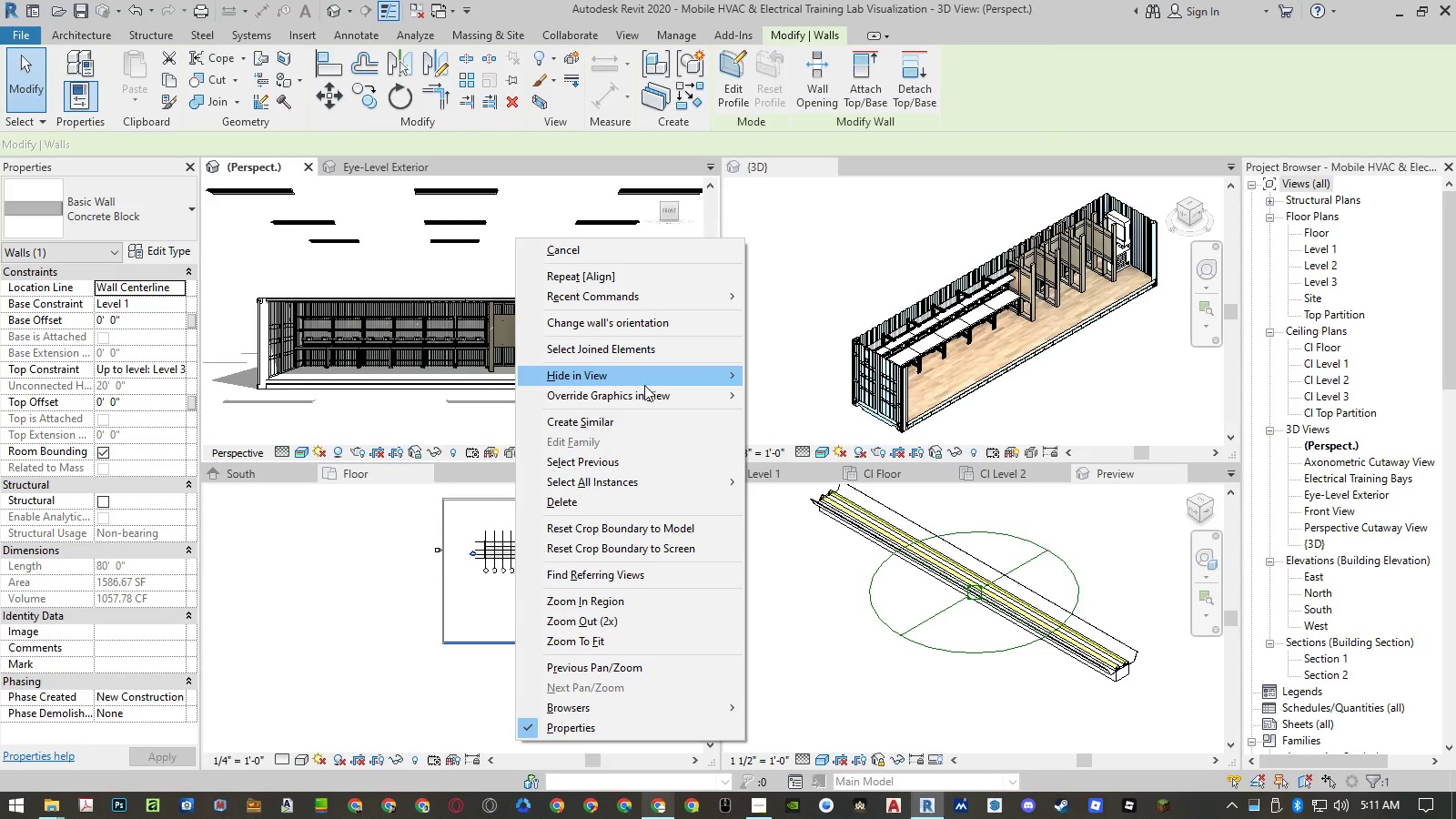 
left_click([767, 379])
 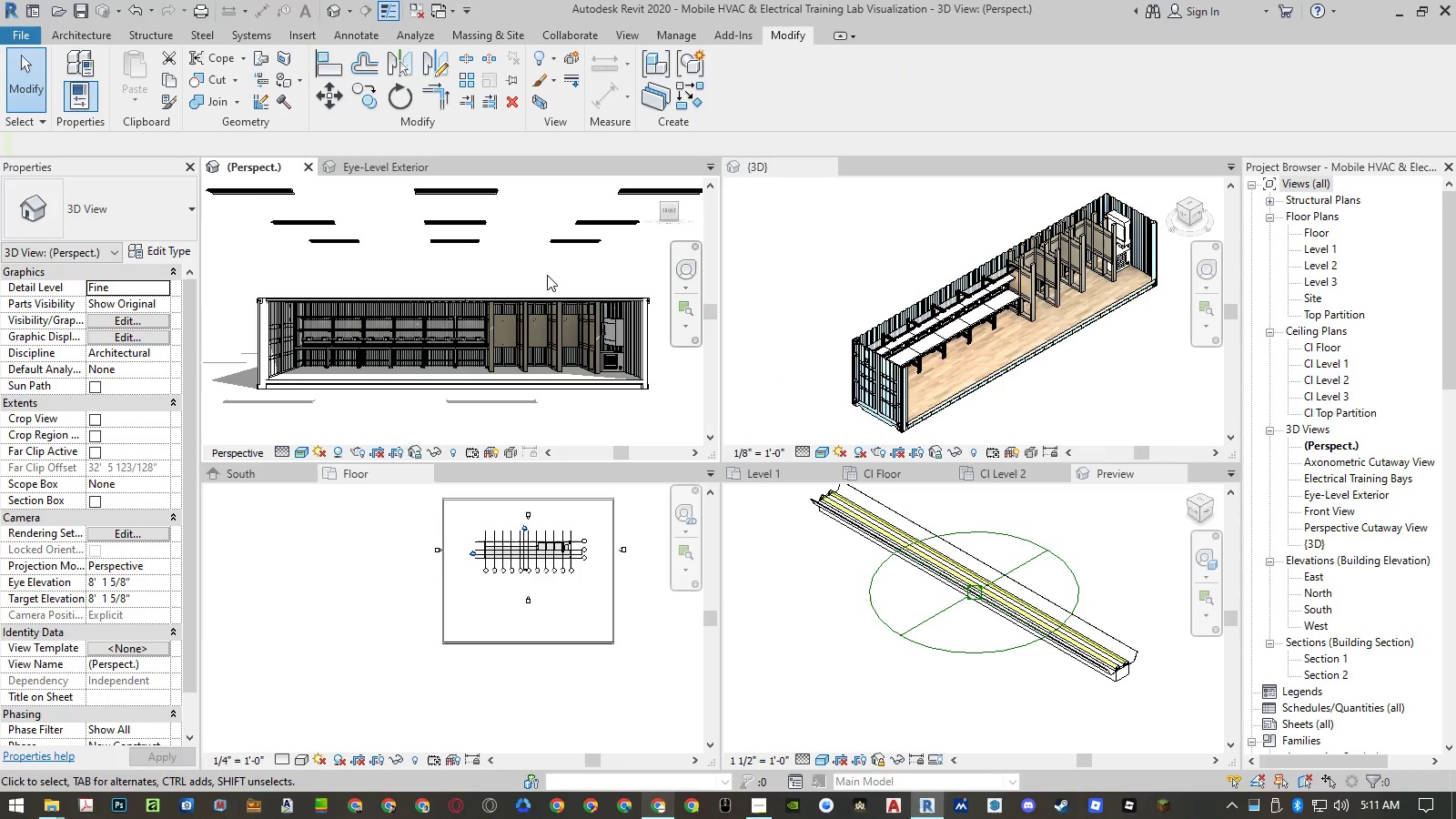 
left_click([522, 265])
 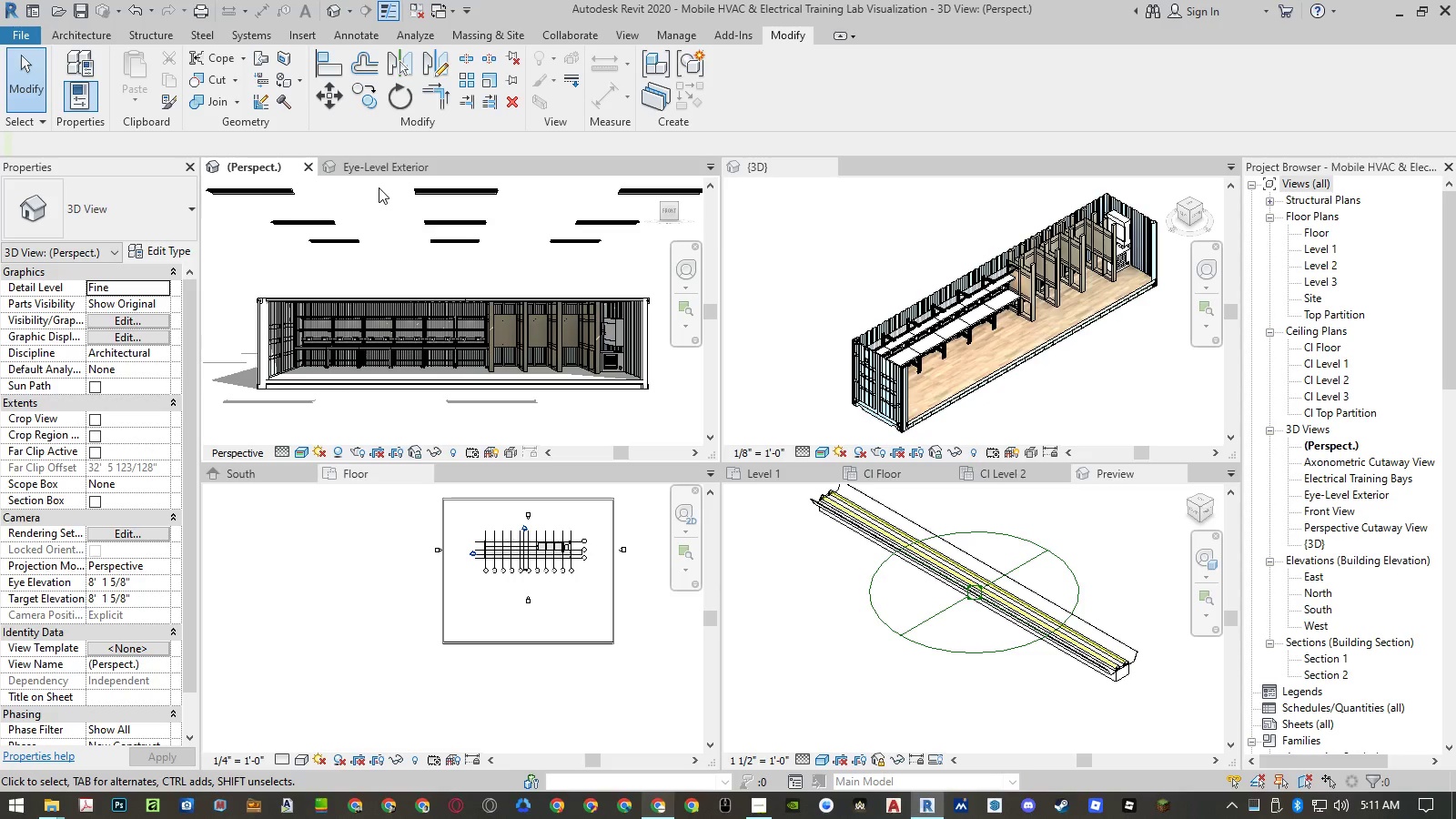 
left_click([369, 160])
 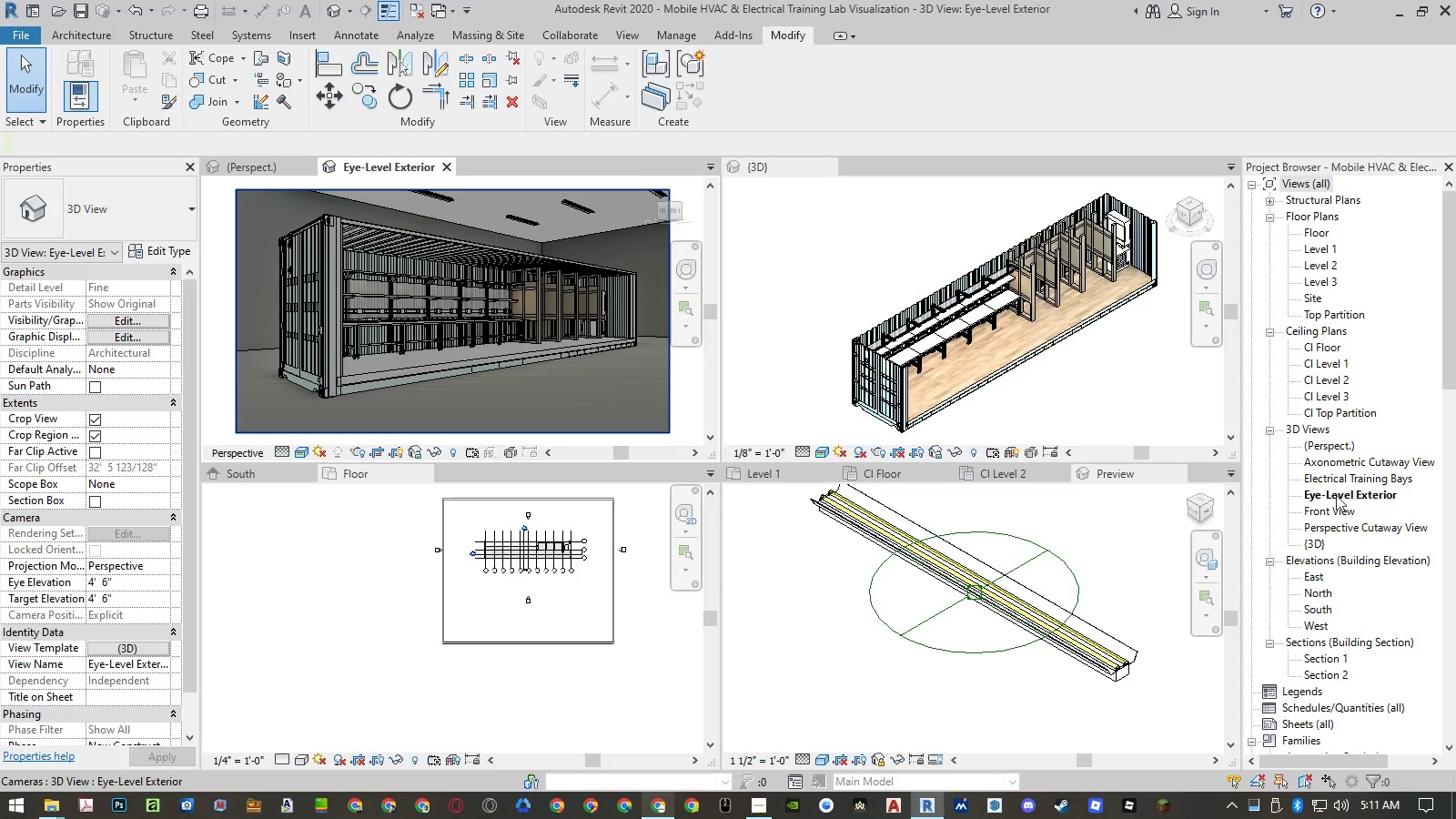 
double_click([1330, 510])
 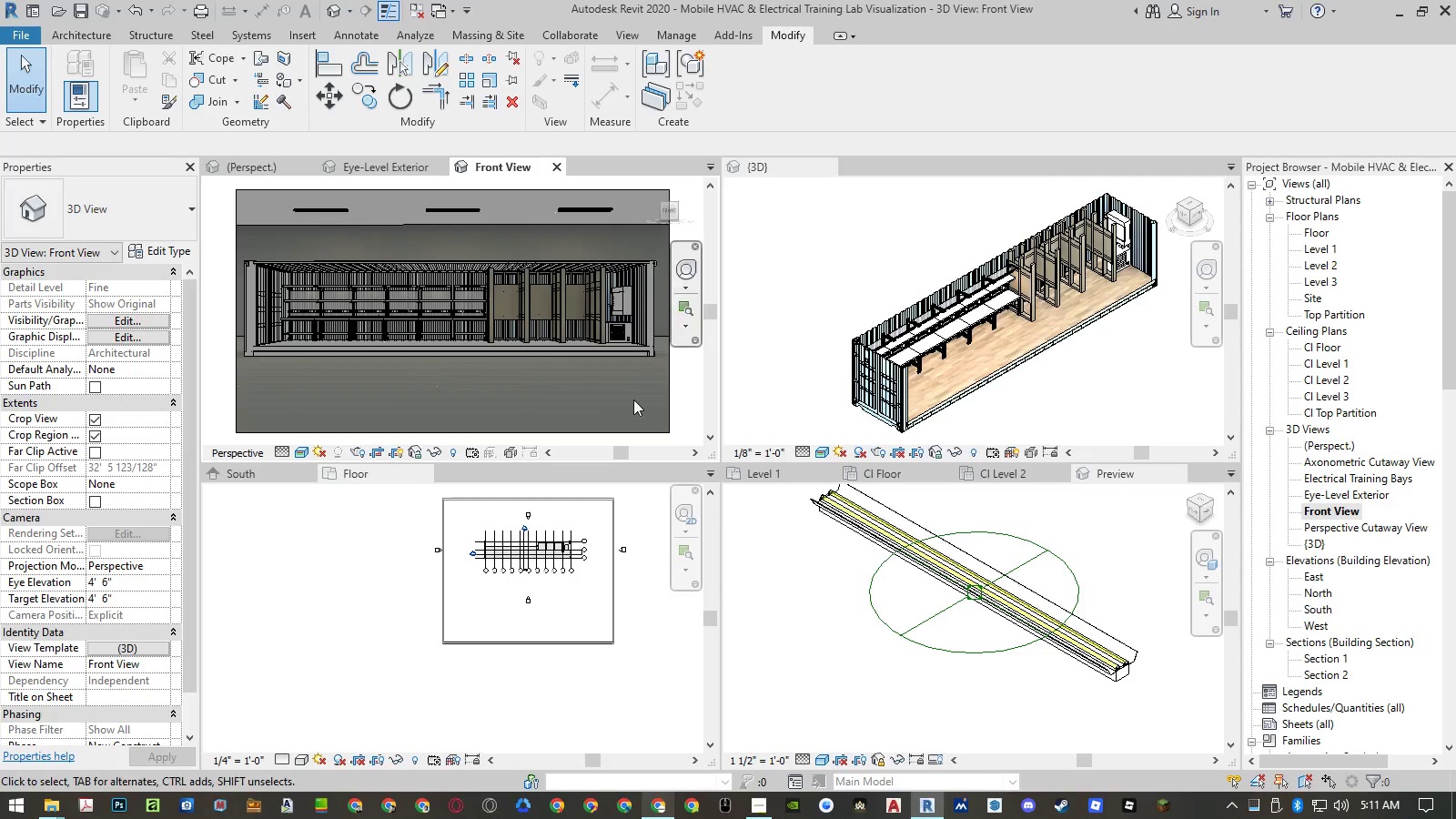 
wait(19.88)
 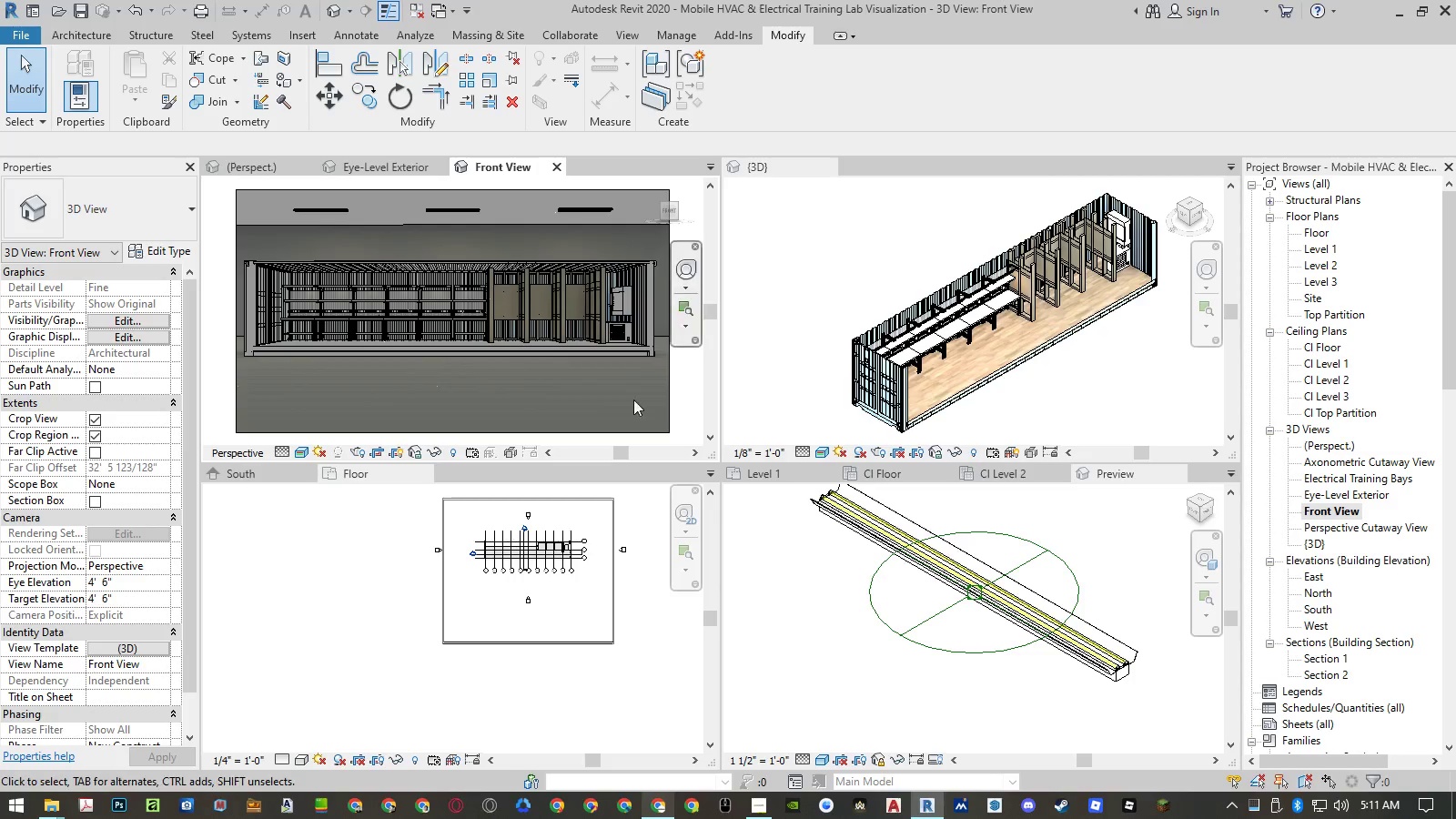 
left_click([659, 339])
 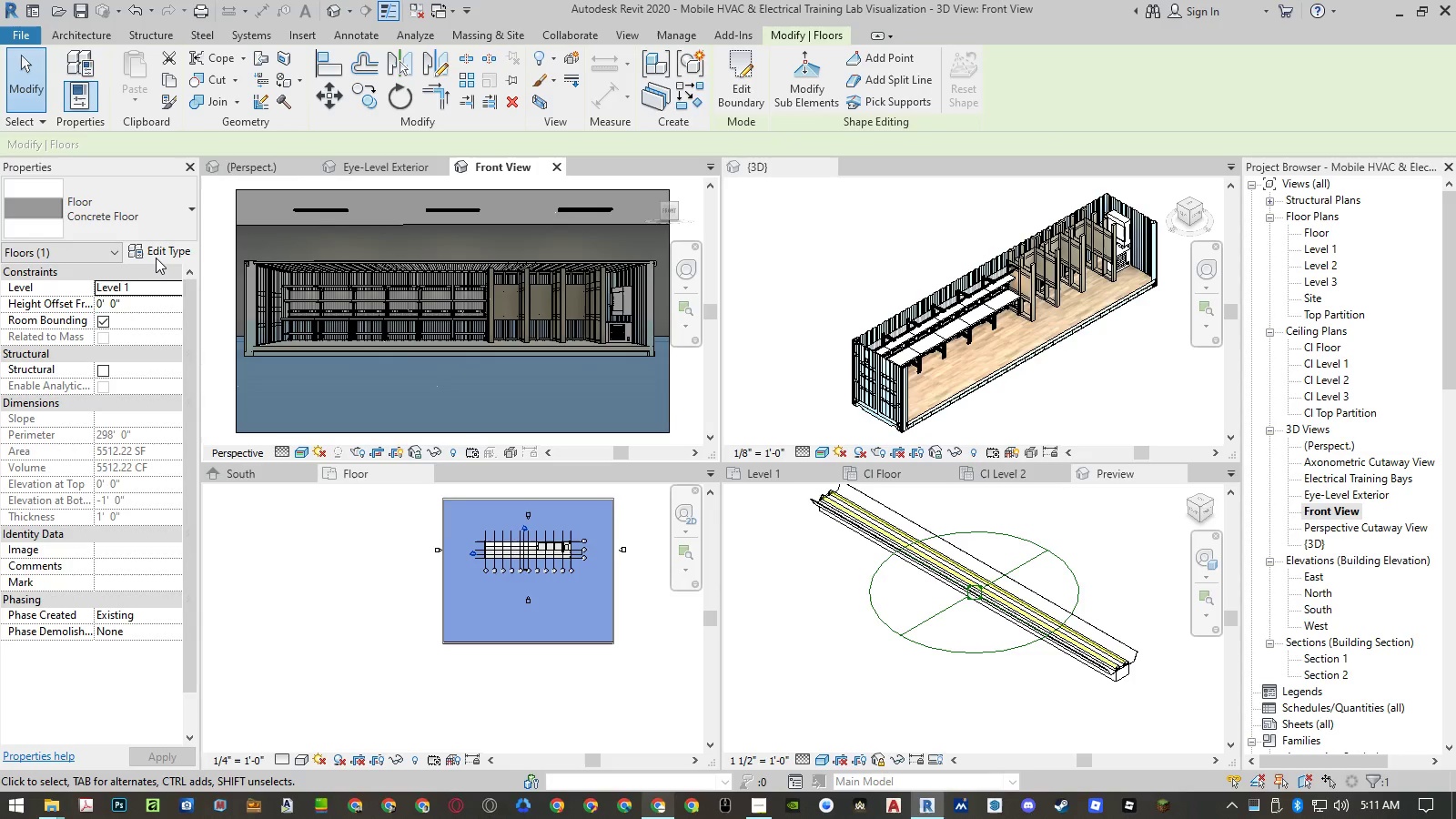 
left_click([156, 258])
 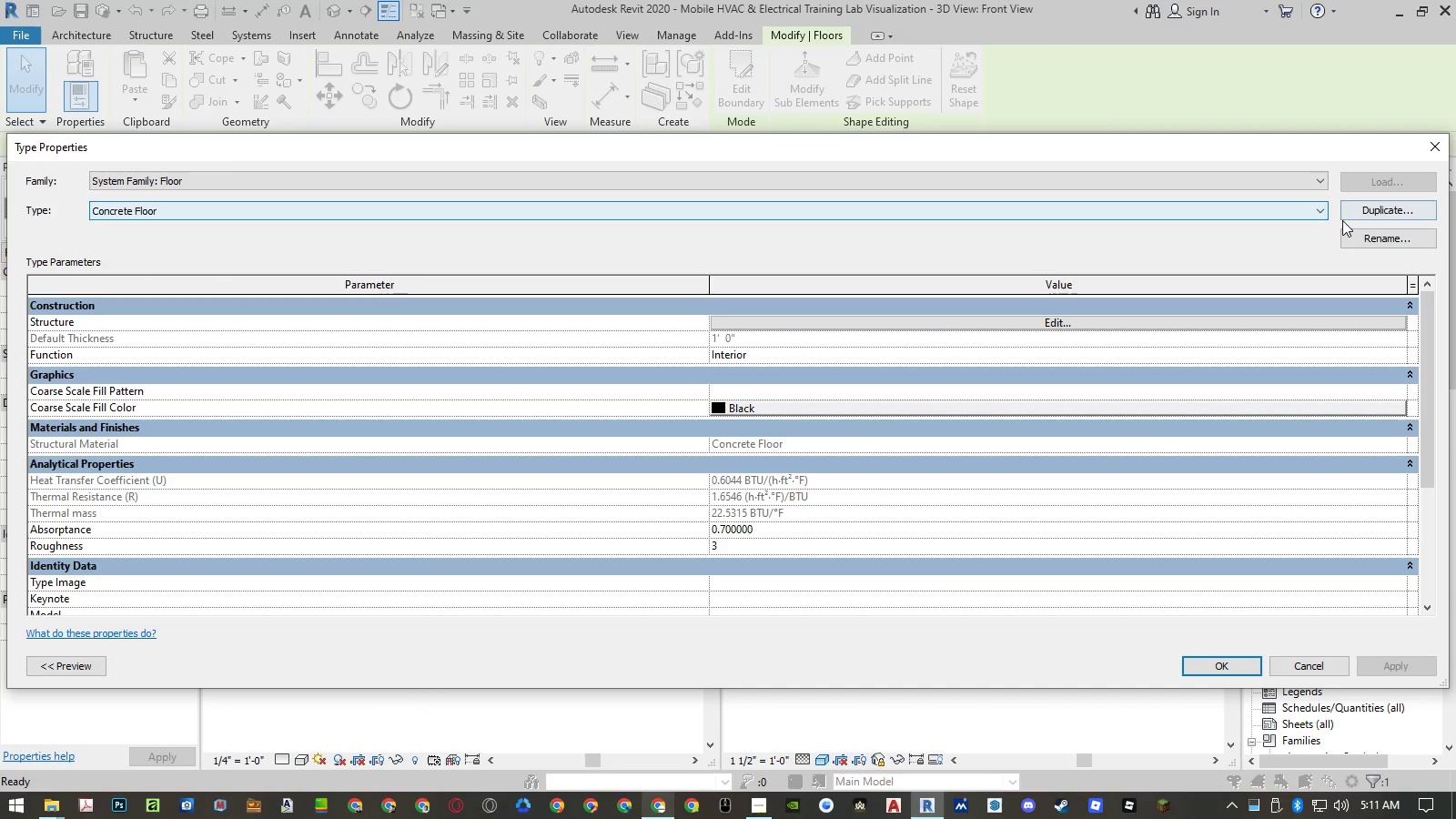 
left_click([1144, 326])
 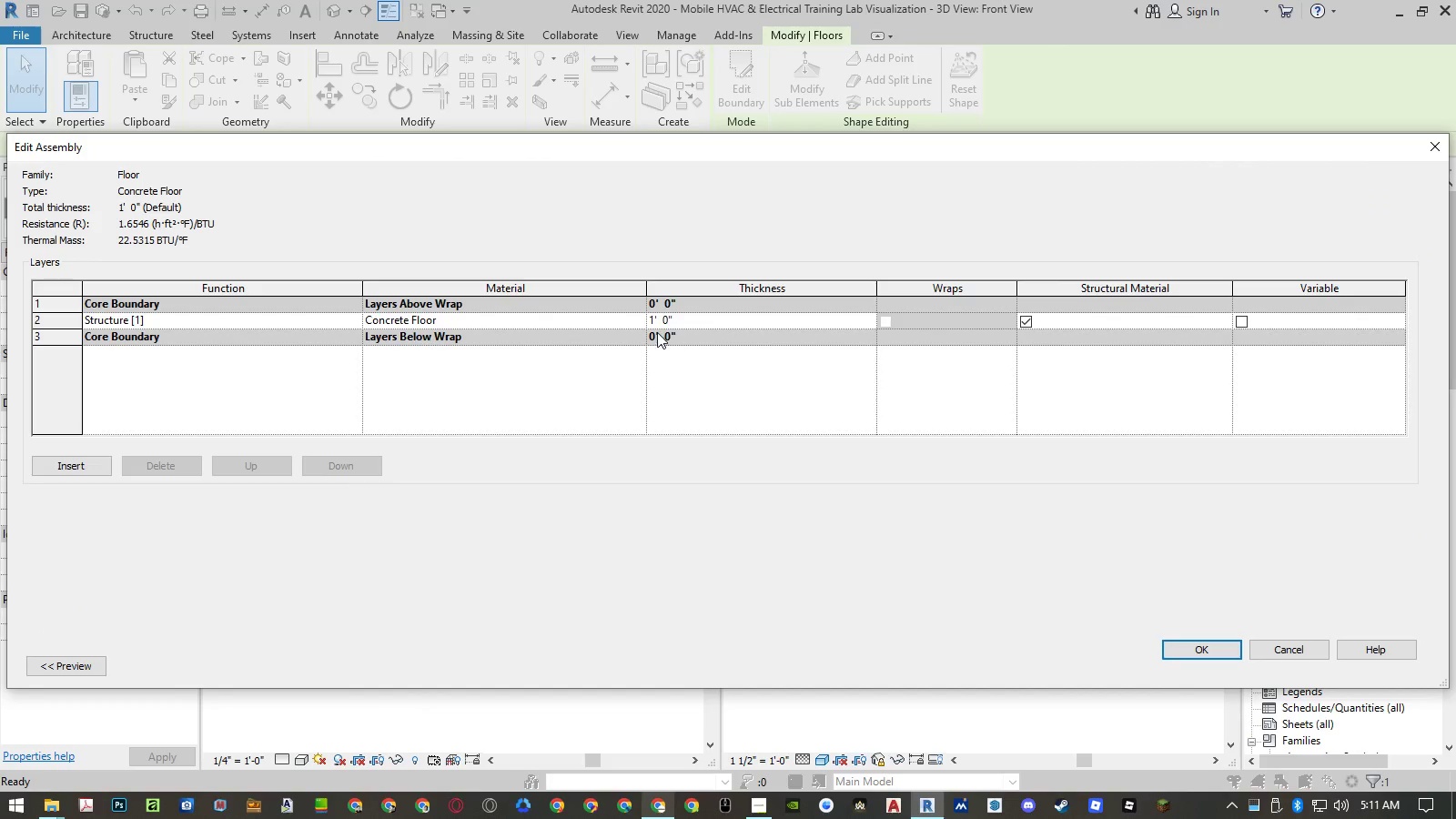 
left_click([638, 321])
 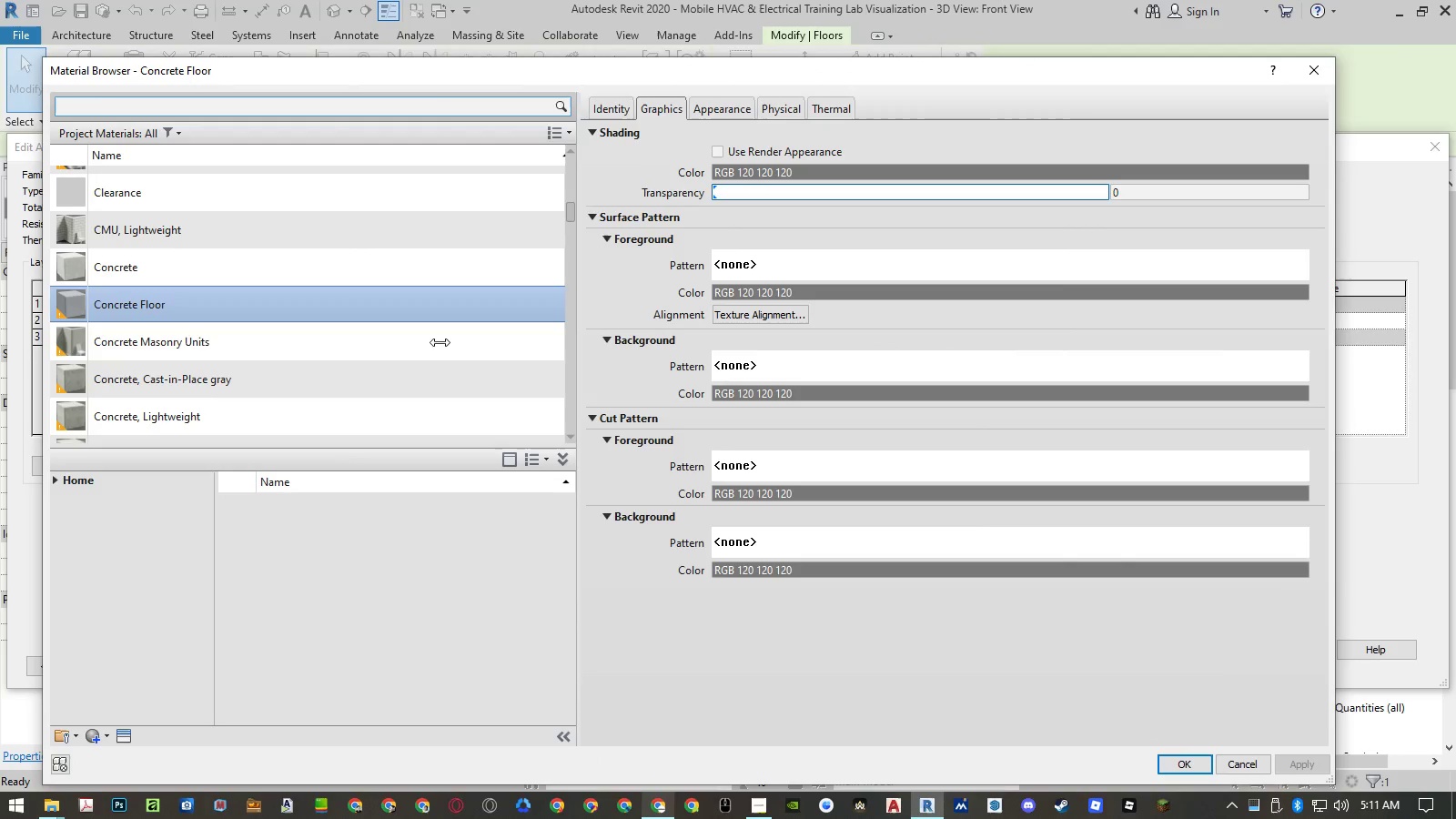 
right_click([291, 308])
 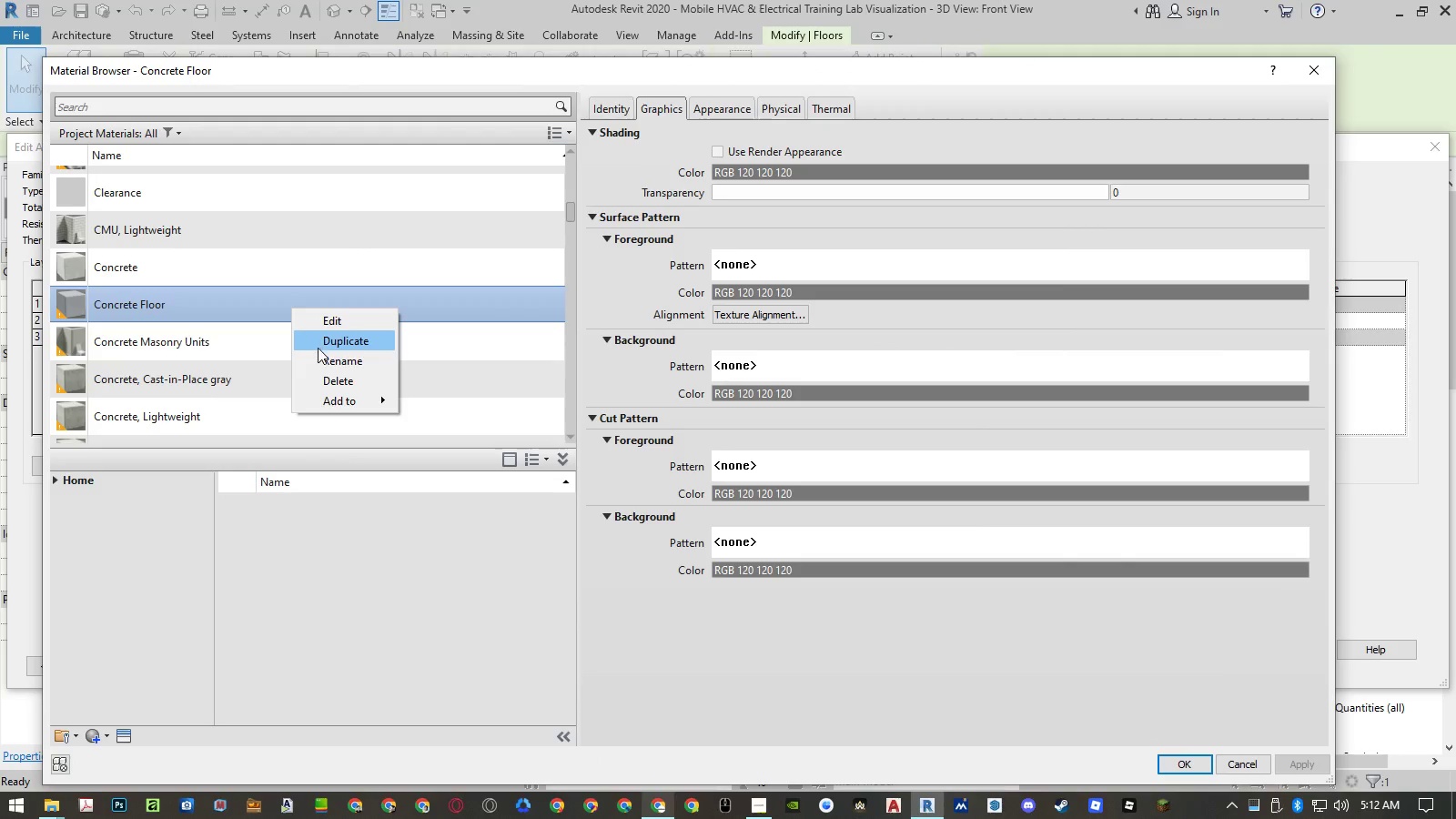 
left_click([319, 354])
 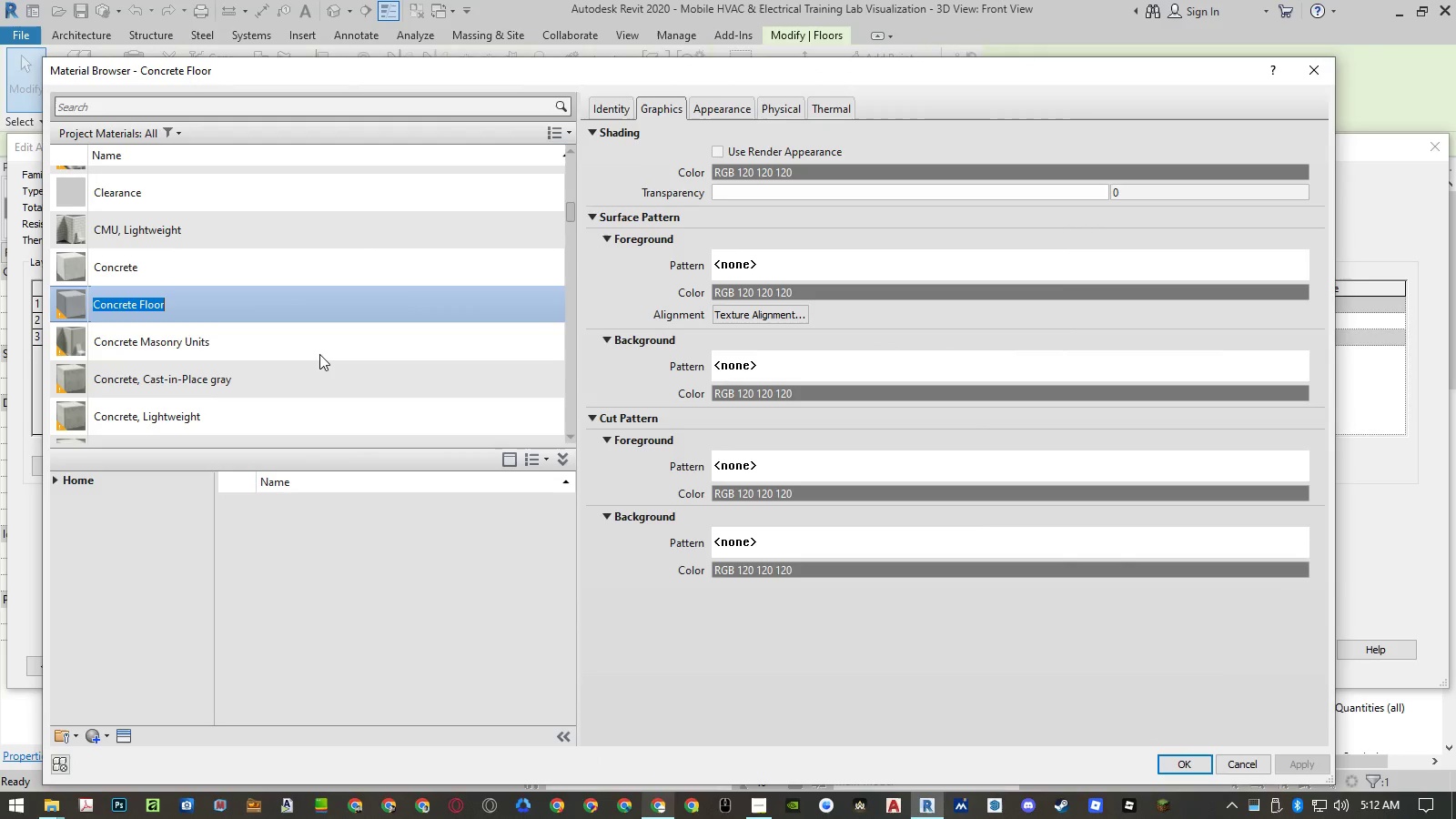 
key(Control+ControlLeft)
 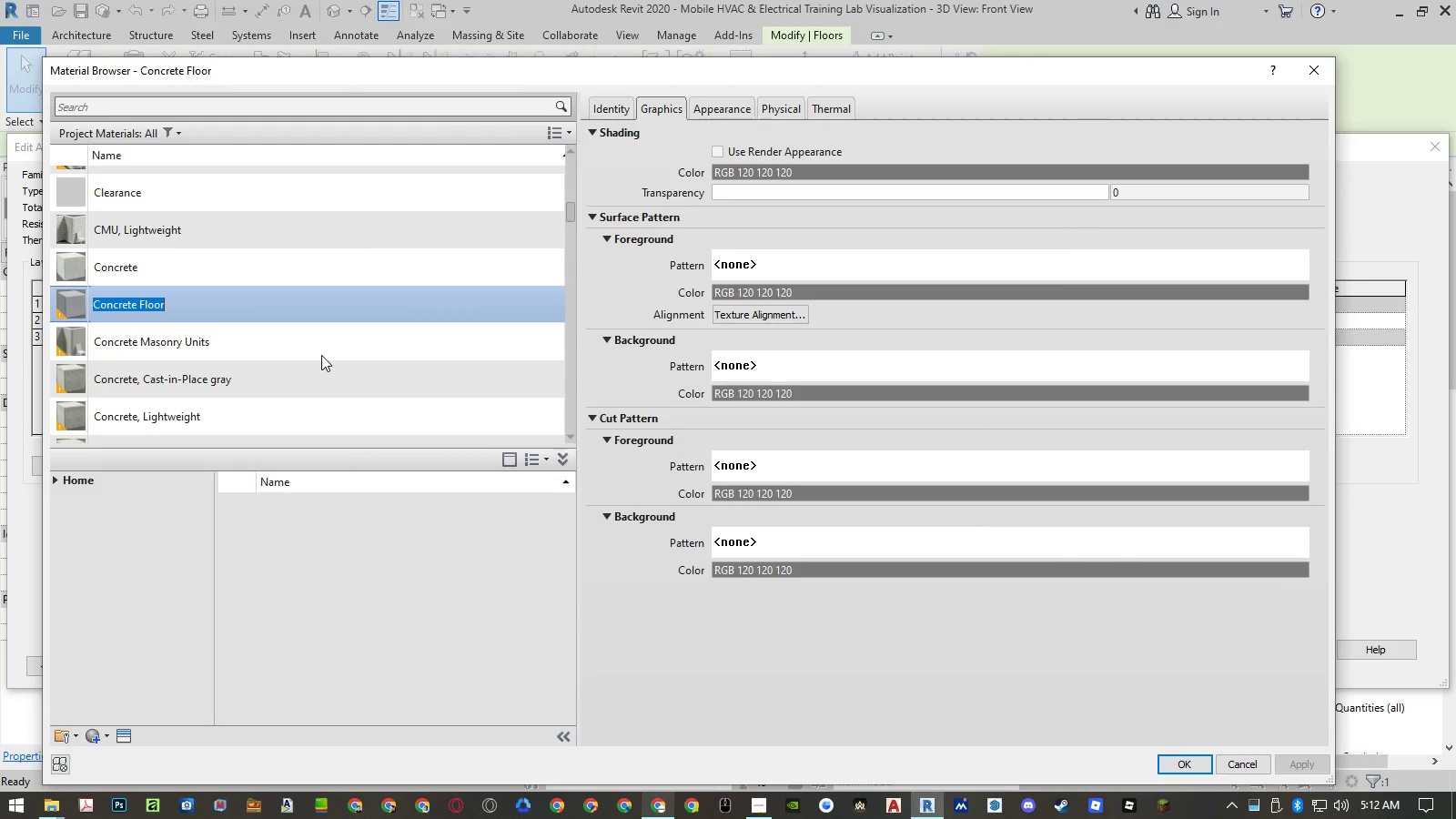 
key(Control+C)
 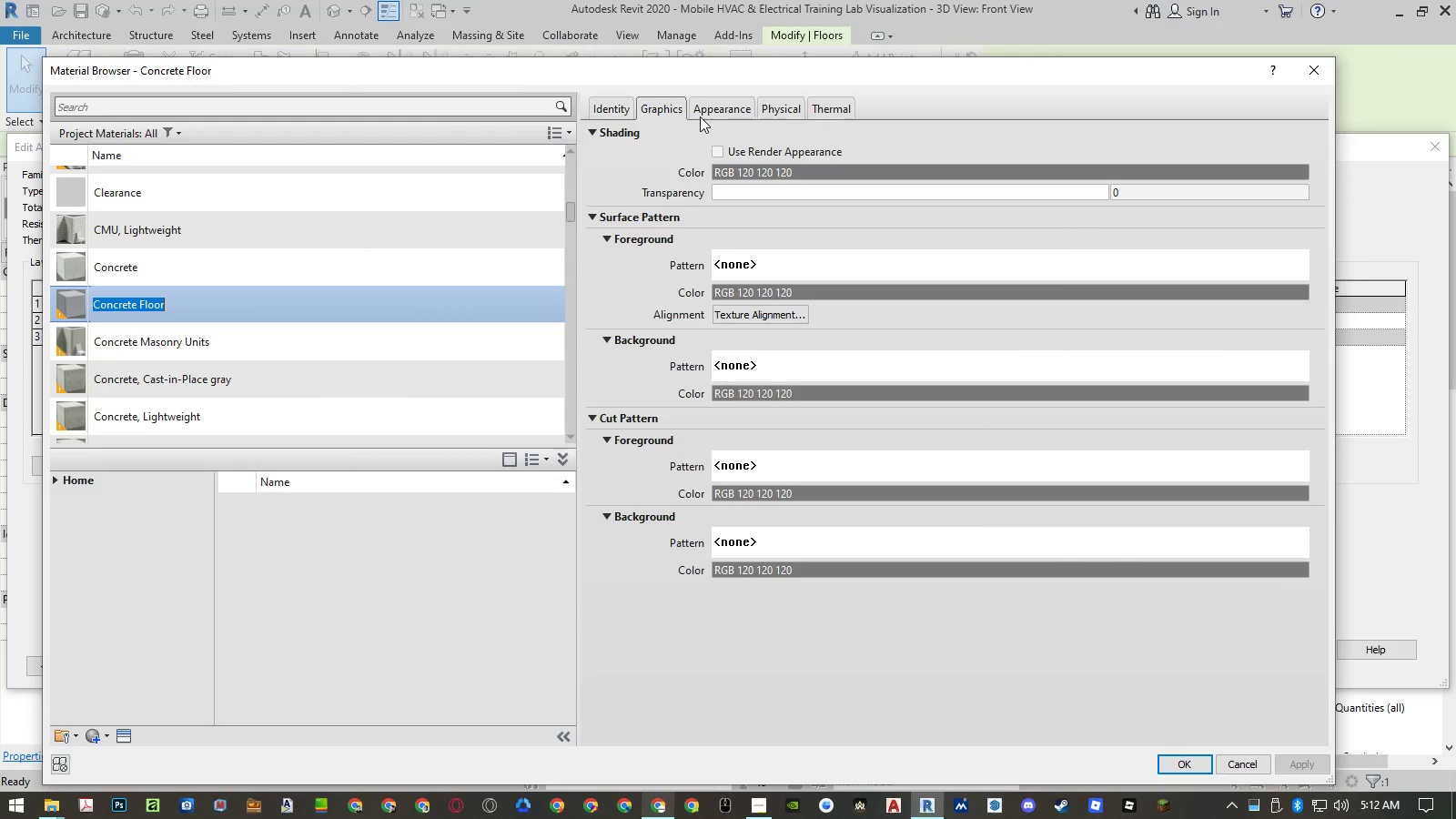 
left_click([703, 112])
 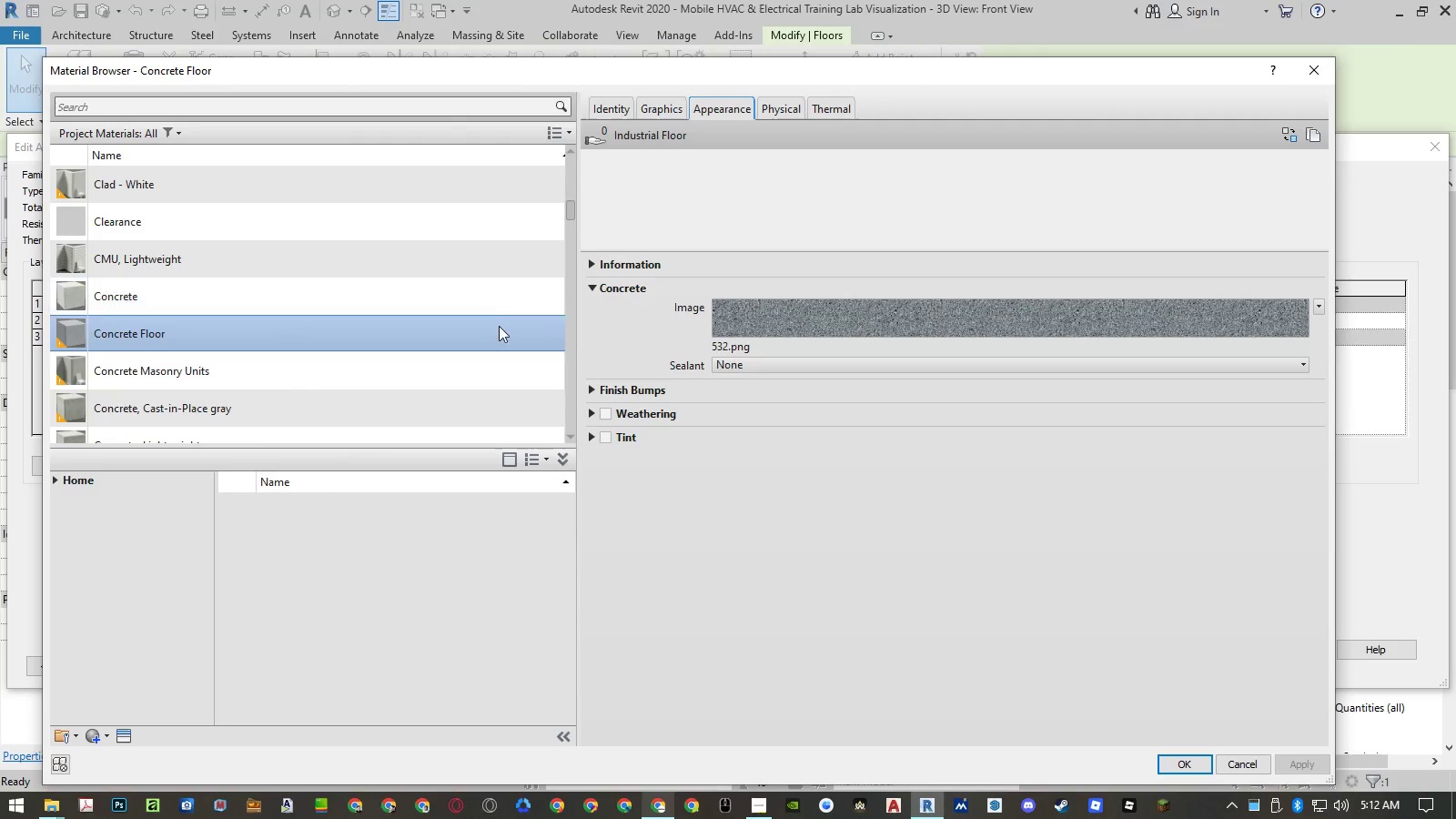 
left_click([498, 329])
 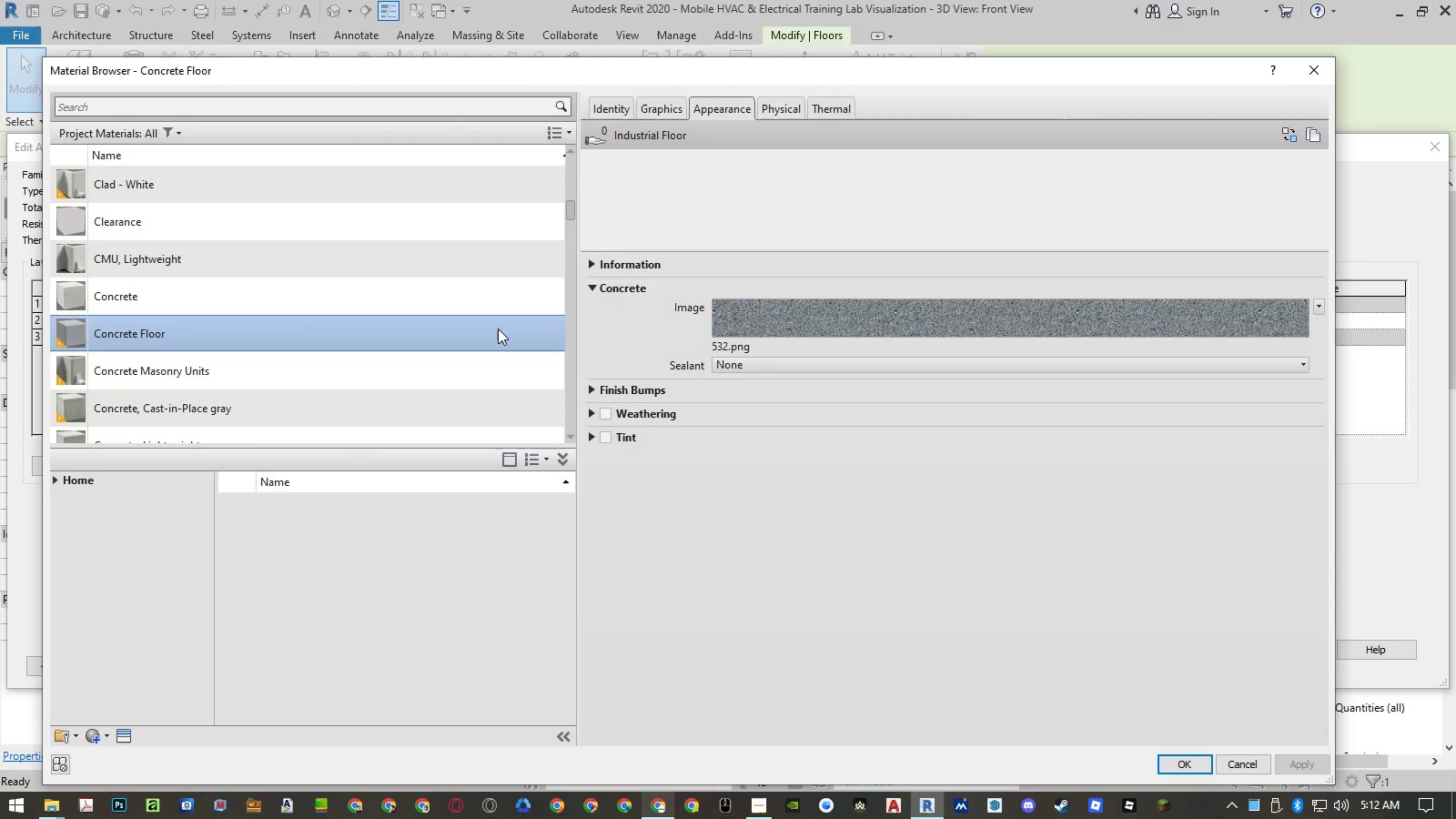 
right_click([498, 329])
 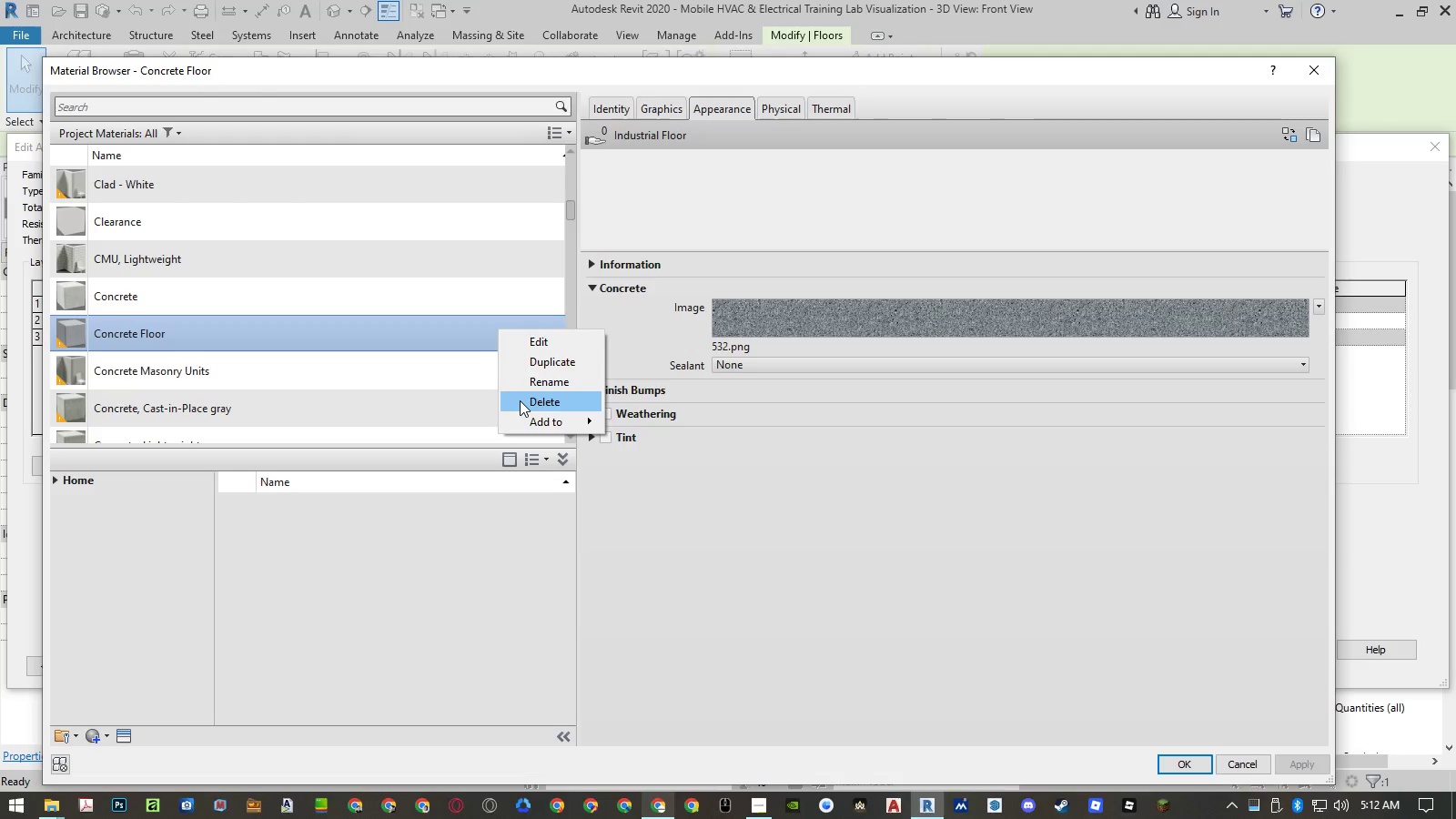 
left_click([521, 400])
 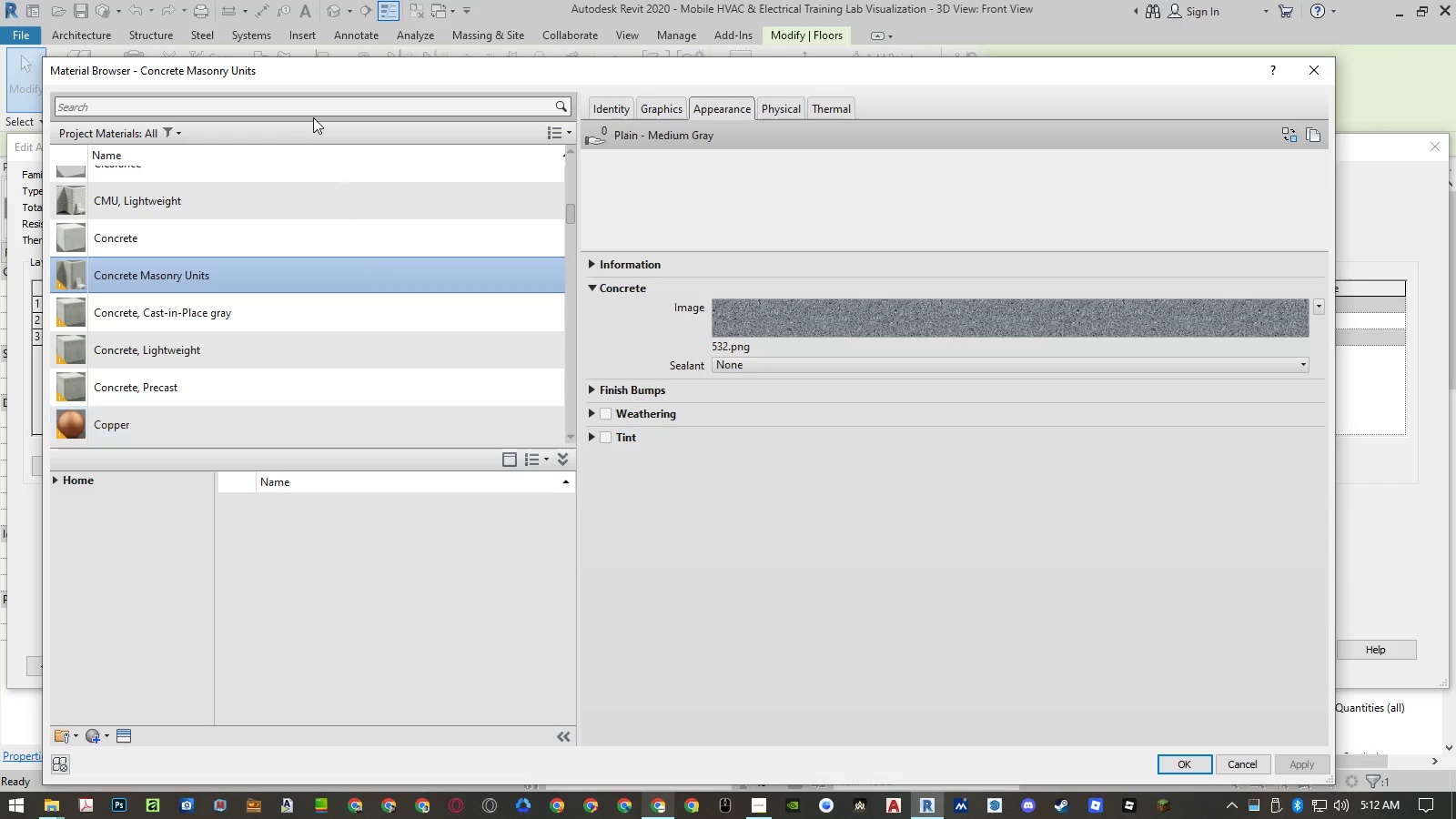 
left_click([315, 107])
 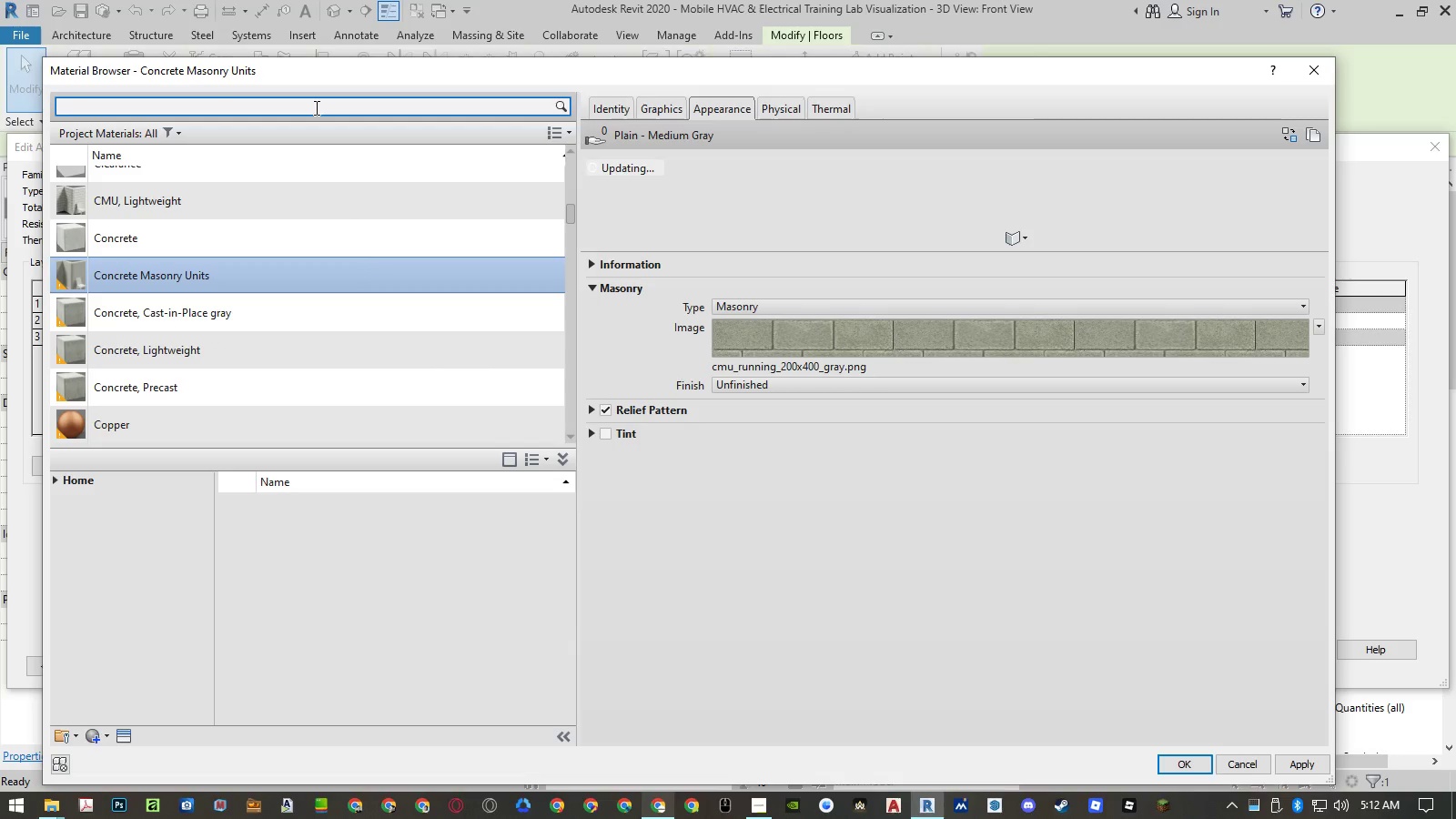 
type(concrete)
 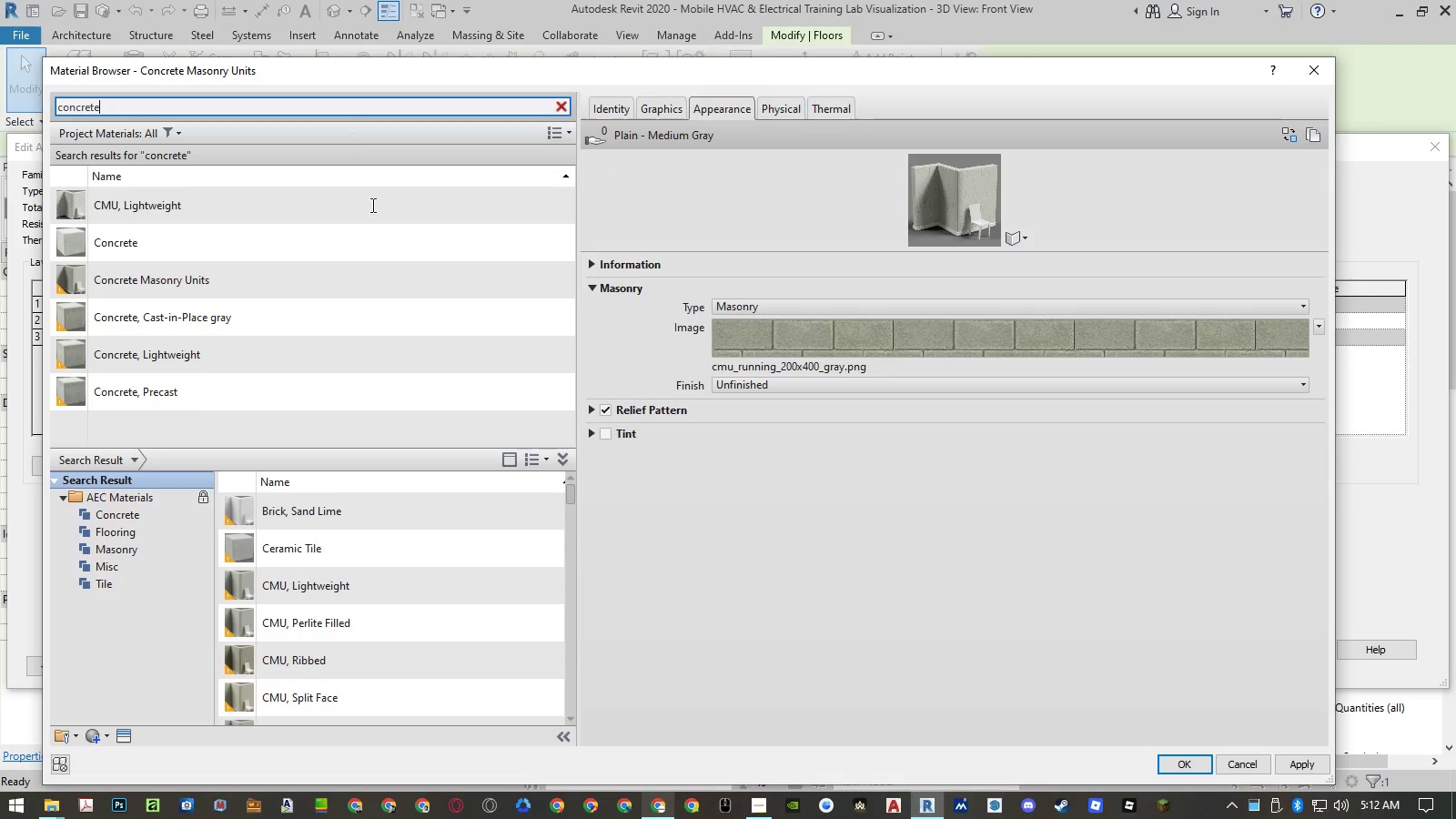 
left_click([349, 579])
 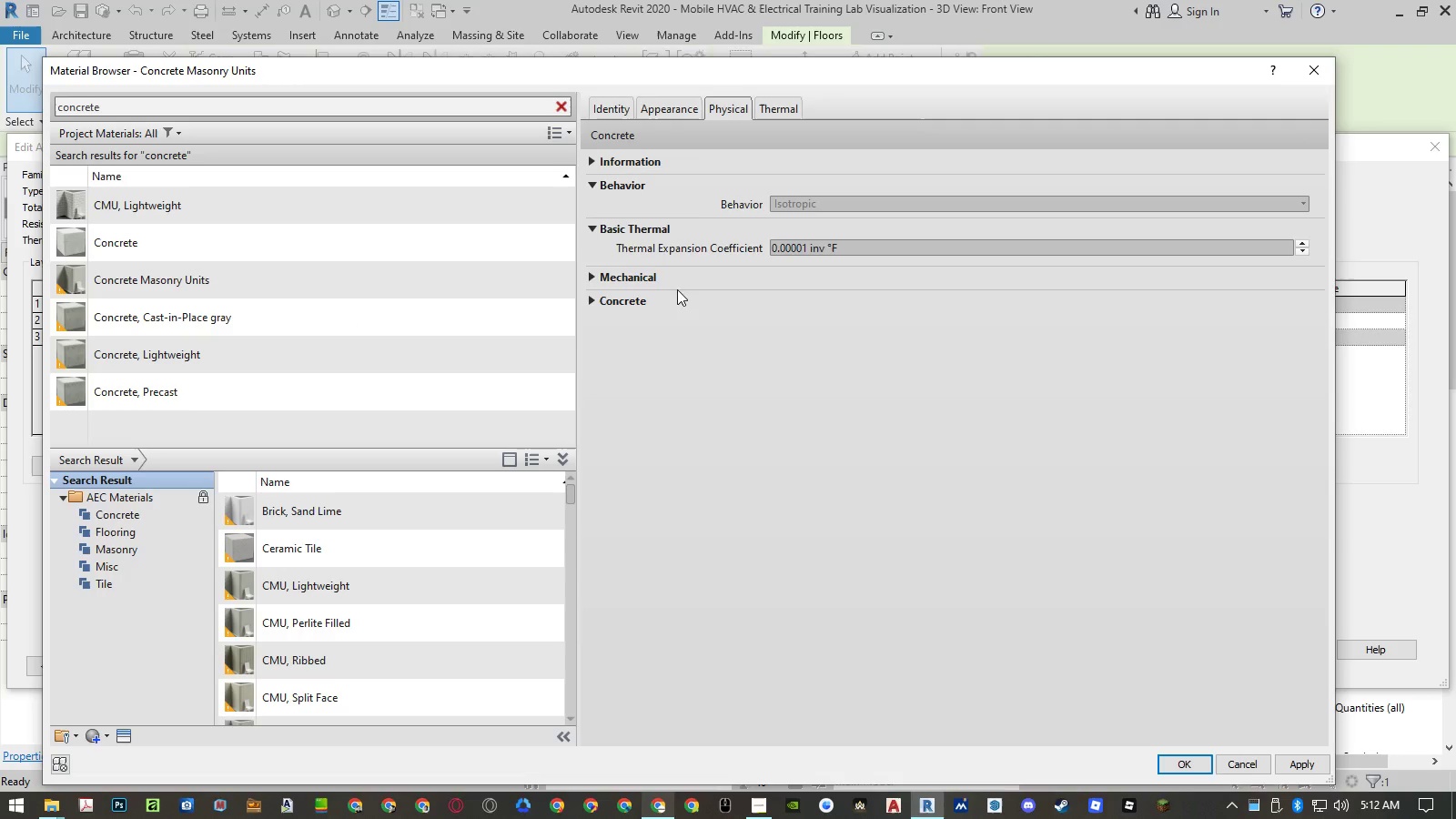 
left_click([679, 107])
 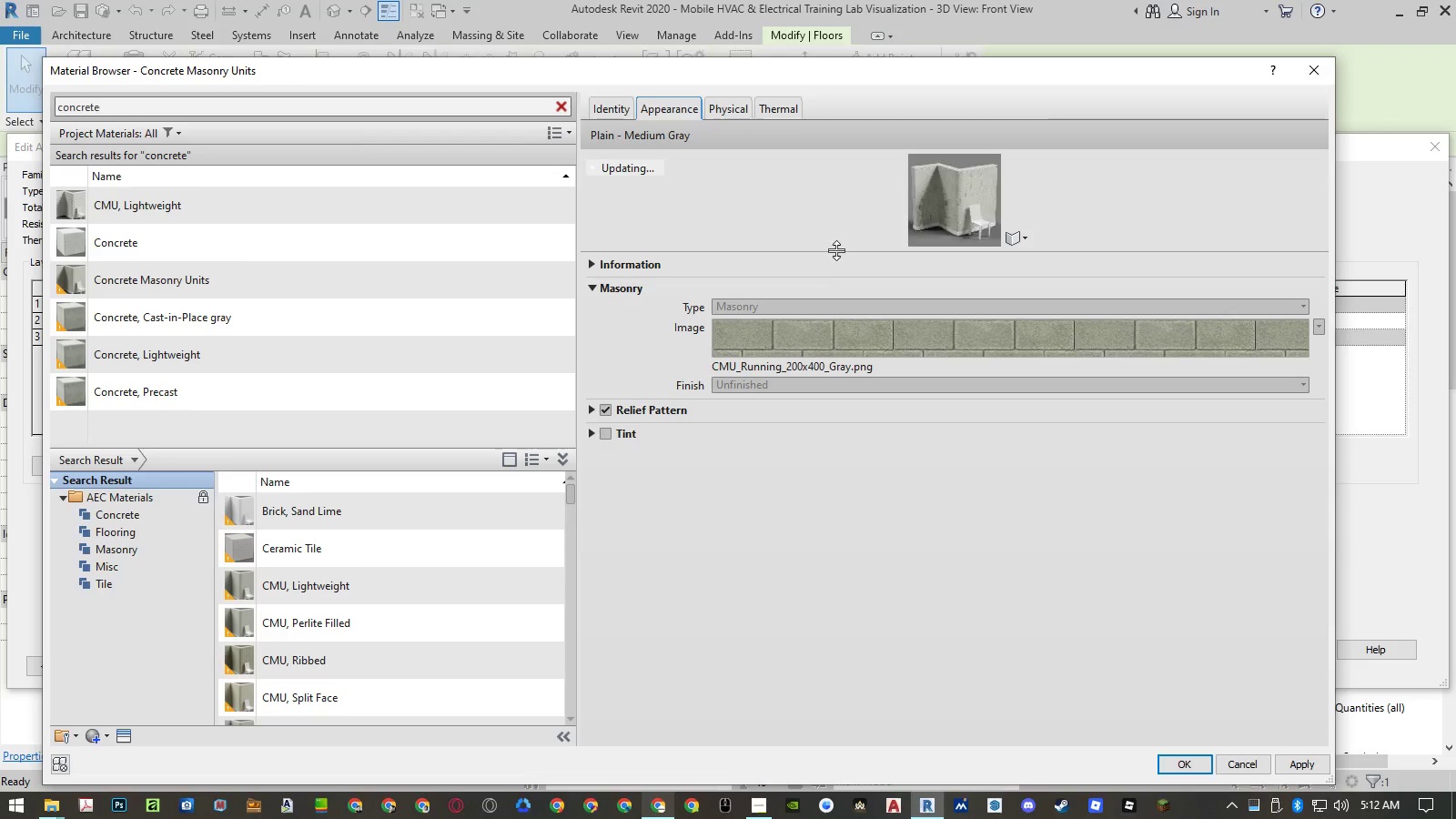 
left_click_drag(start_coordinate=[836, 249], to_coordinate=[815, 468])
 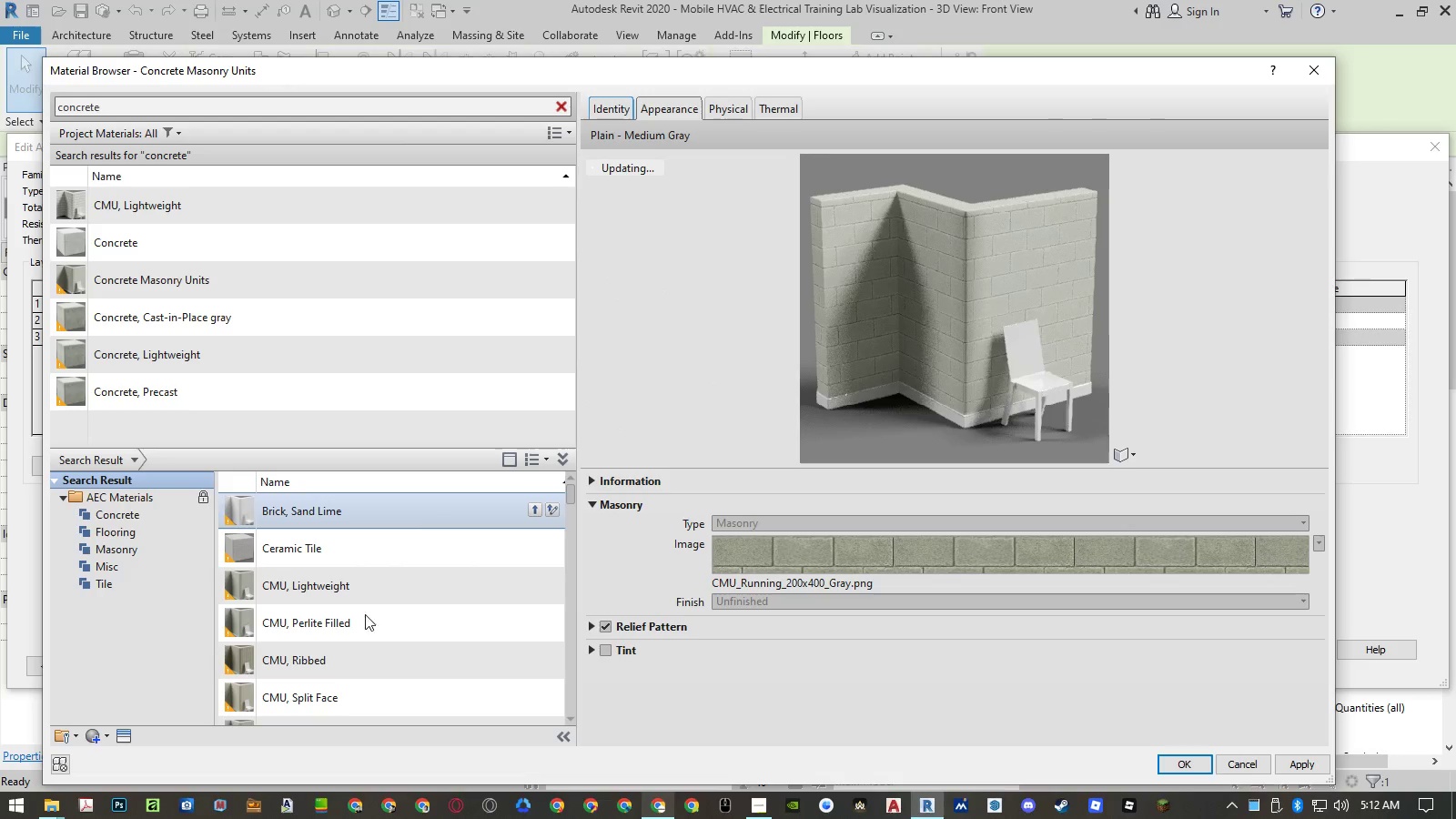 
scroll: coordinate [361, 630], scroll_direction: down, amount: 2.0
 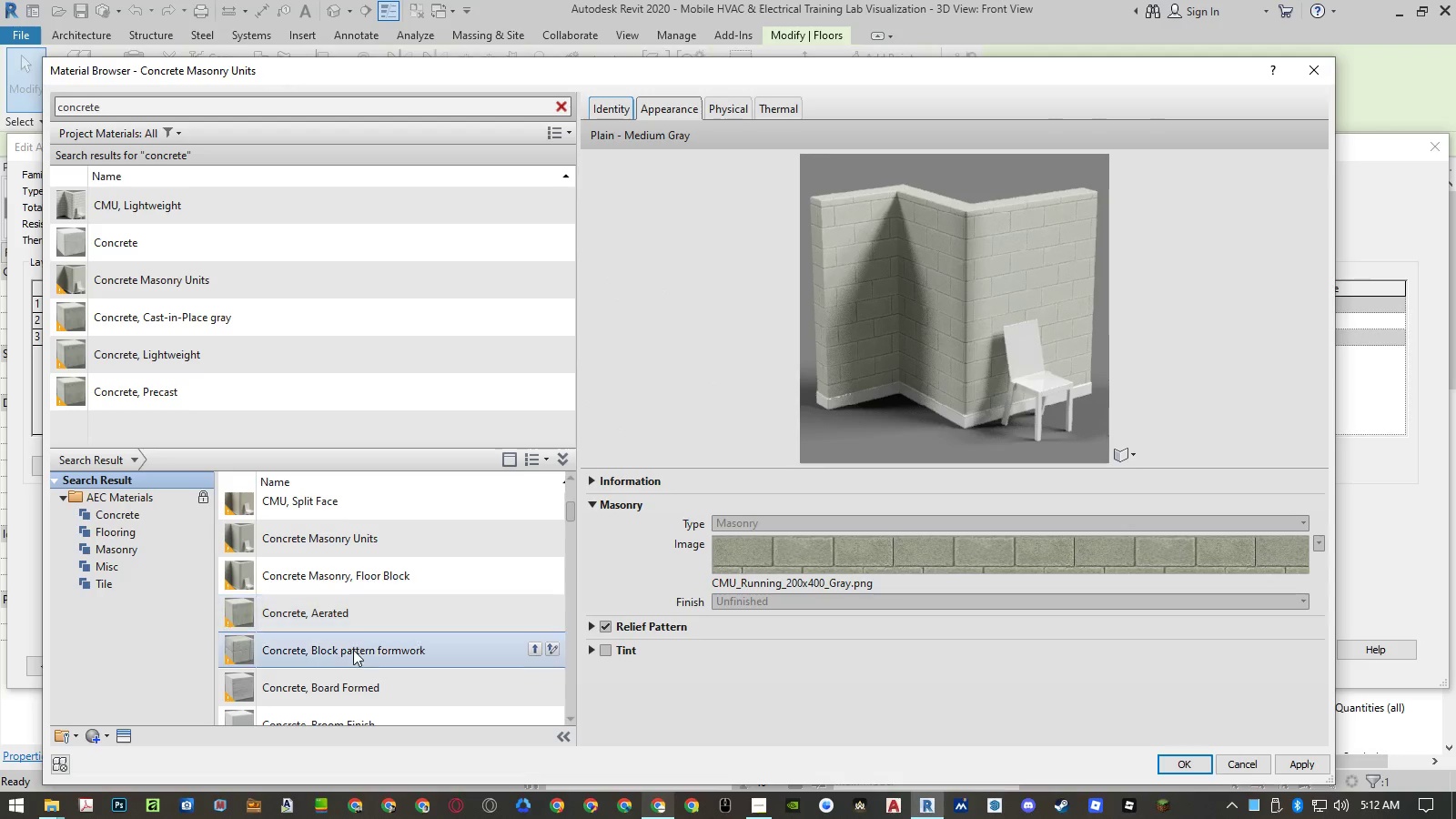 
left_click([351, 656])
 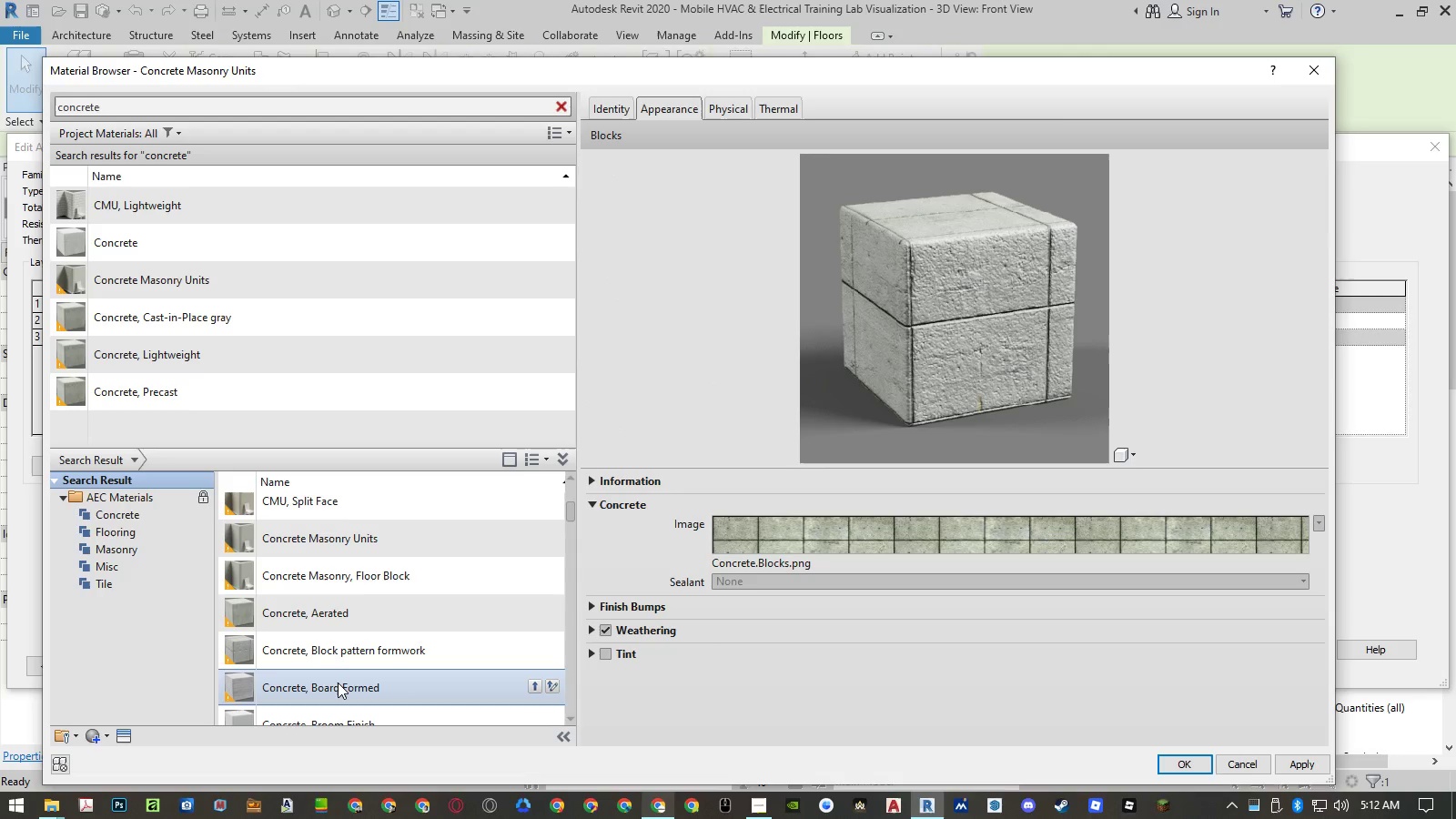 
wait(7.06)
 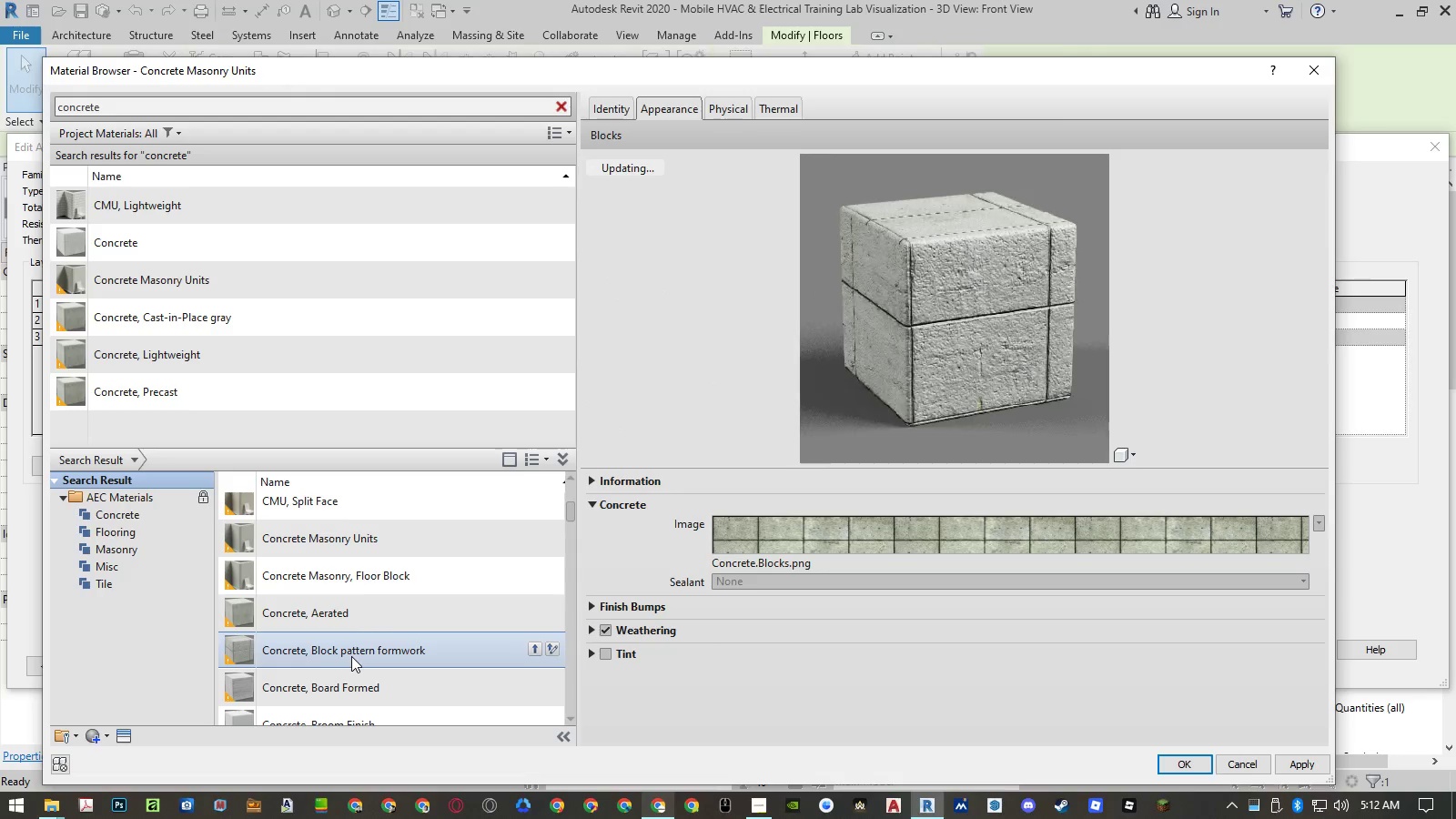 
left_click([340, 644])
 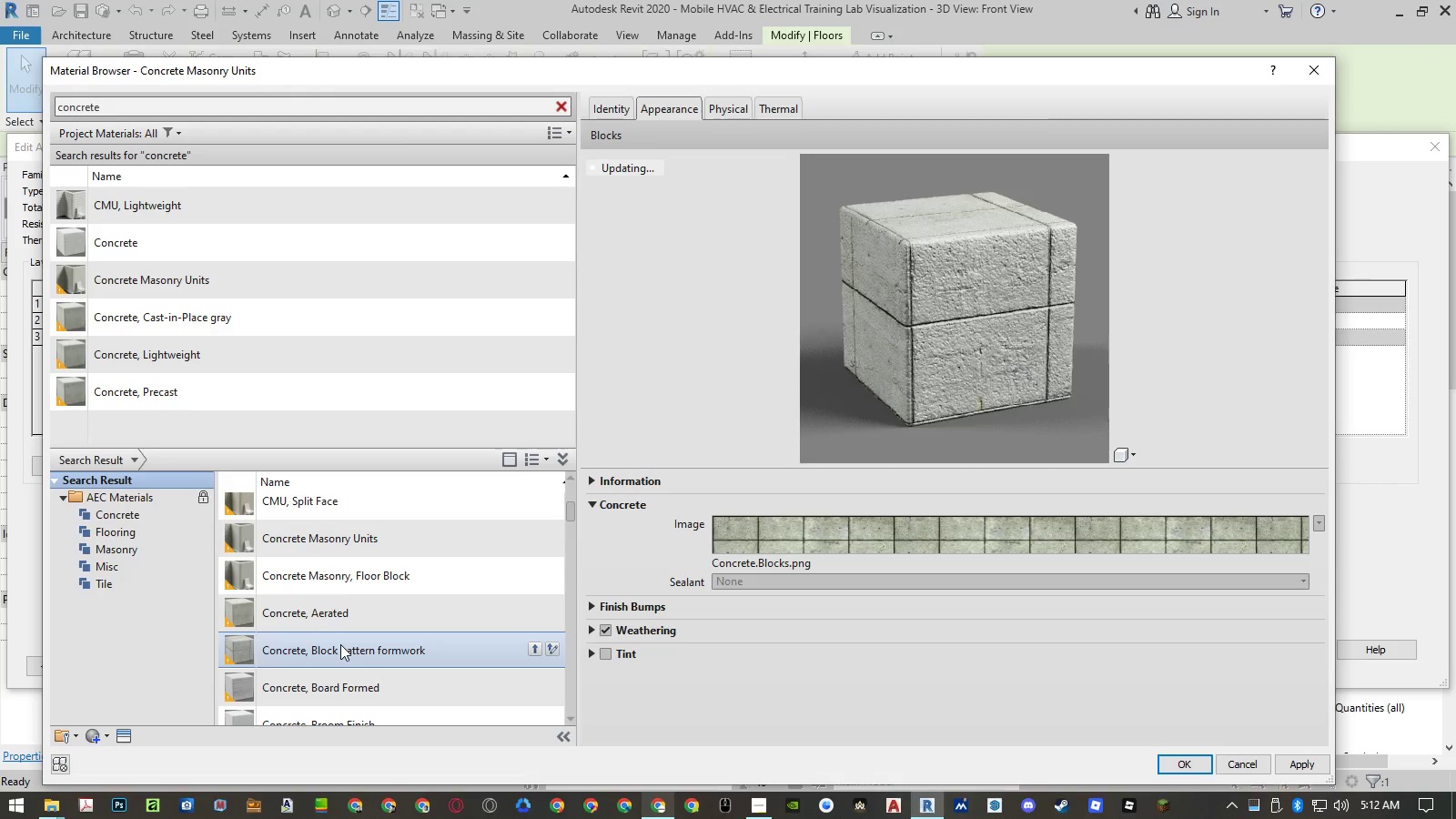 
scroll: coordinate [340, 644], scroll_direction: down, amount: 1.0
 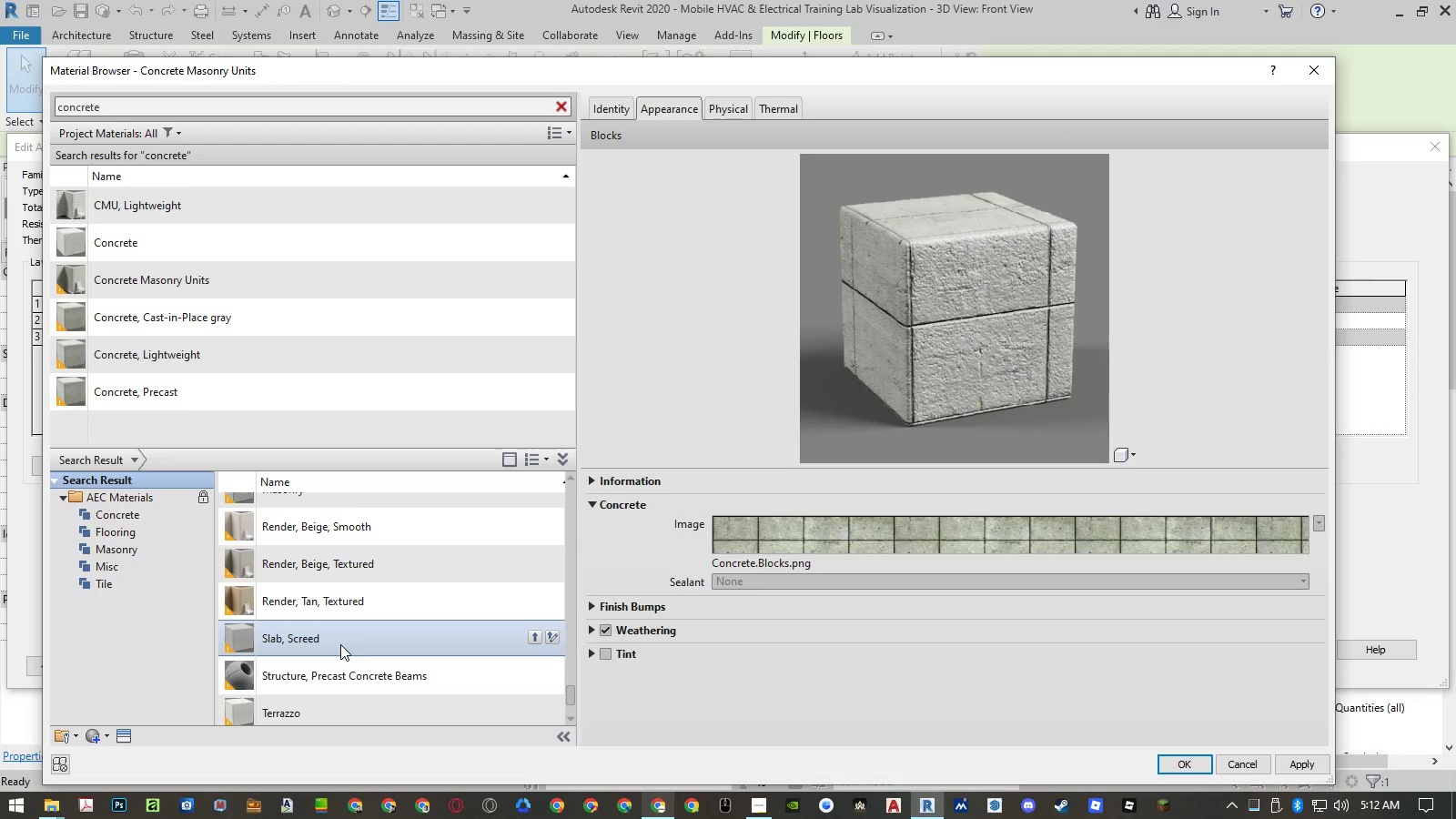 
left_click([332, 663])
 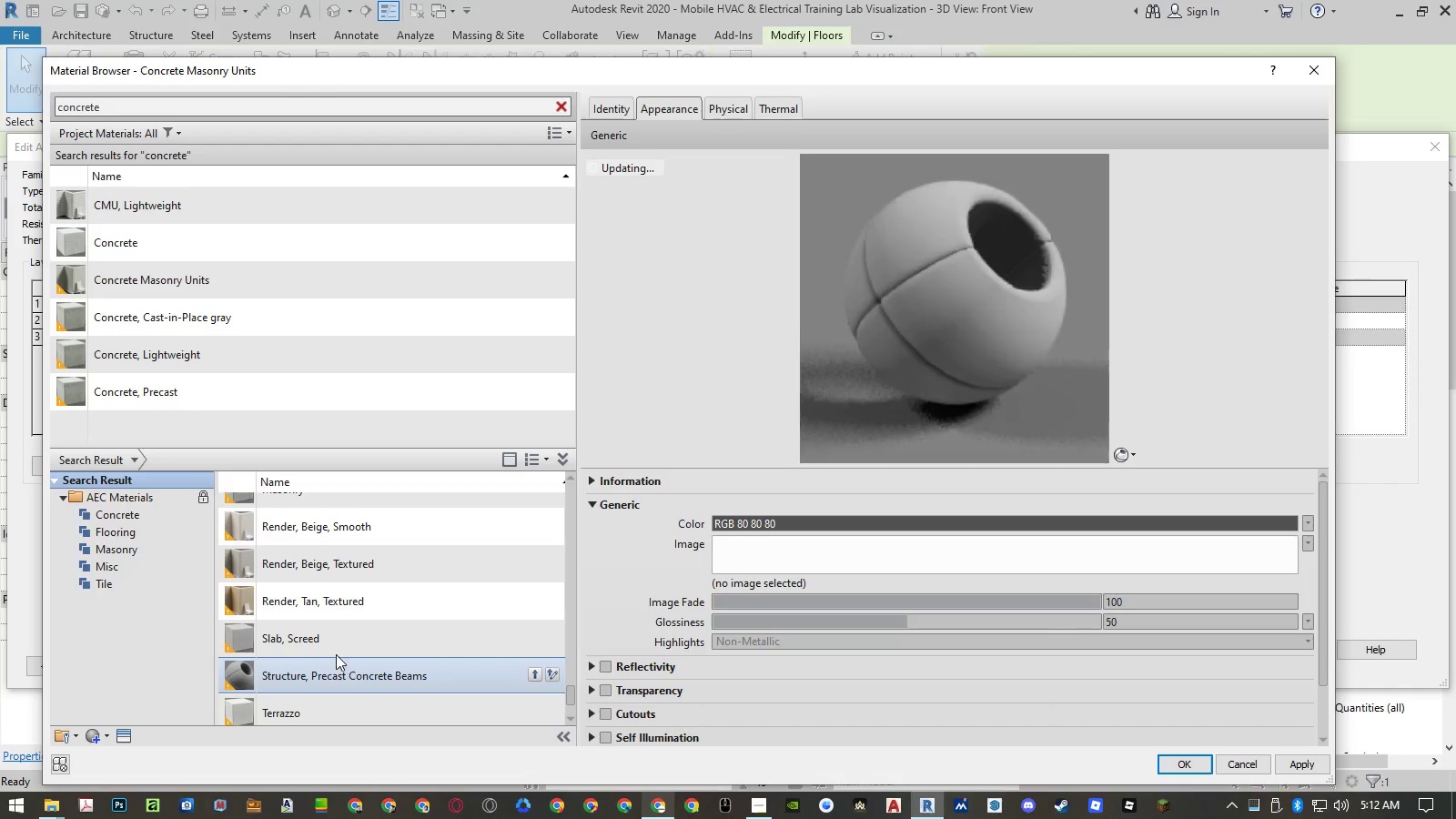 
scroll: coordinate [349, 612], scroll_direction: down, amount: 3.0
 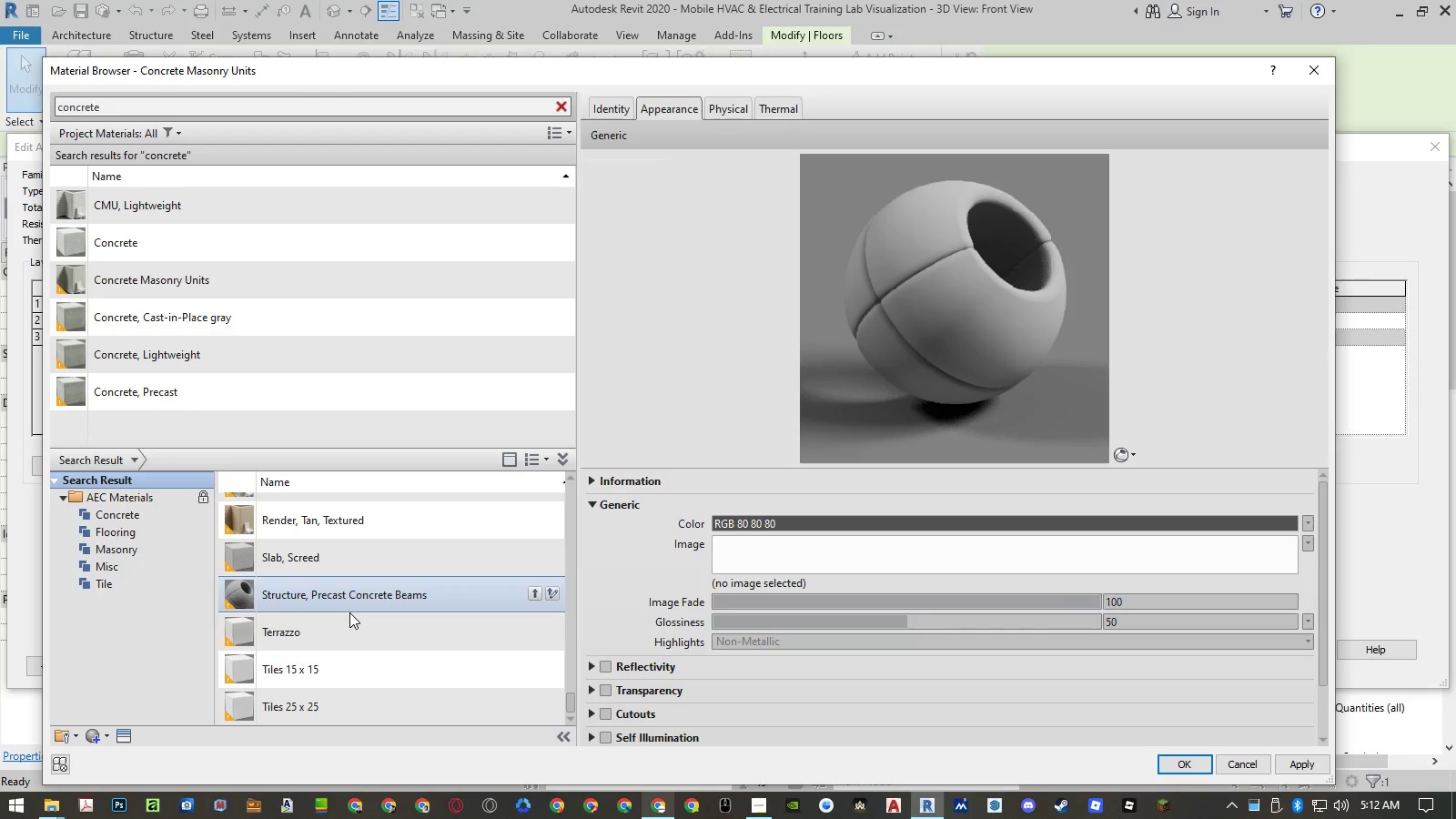 
scroll: coordinate [346, 537], scroll_direction: up, amount: 27.0
 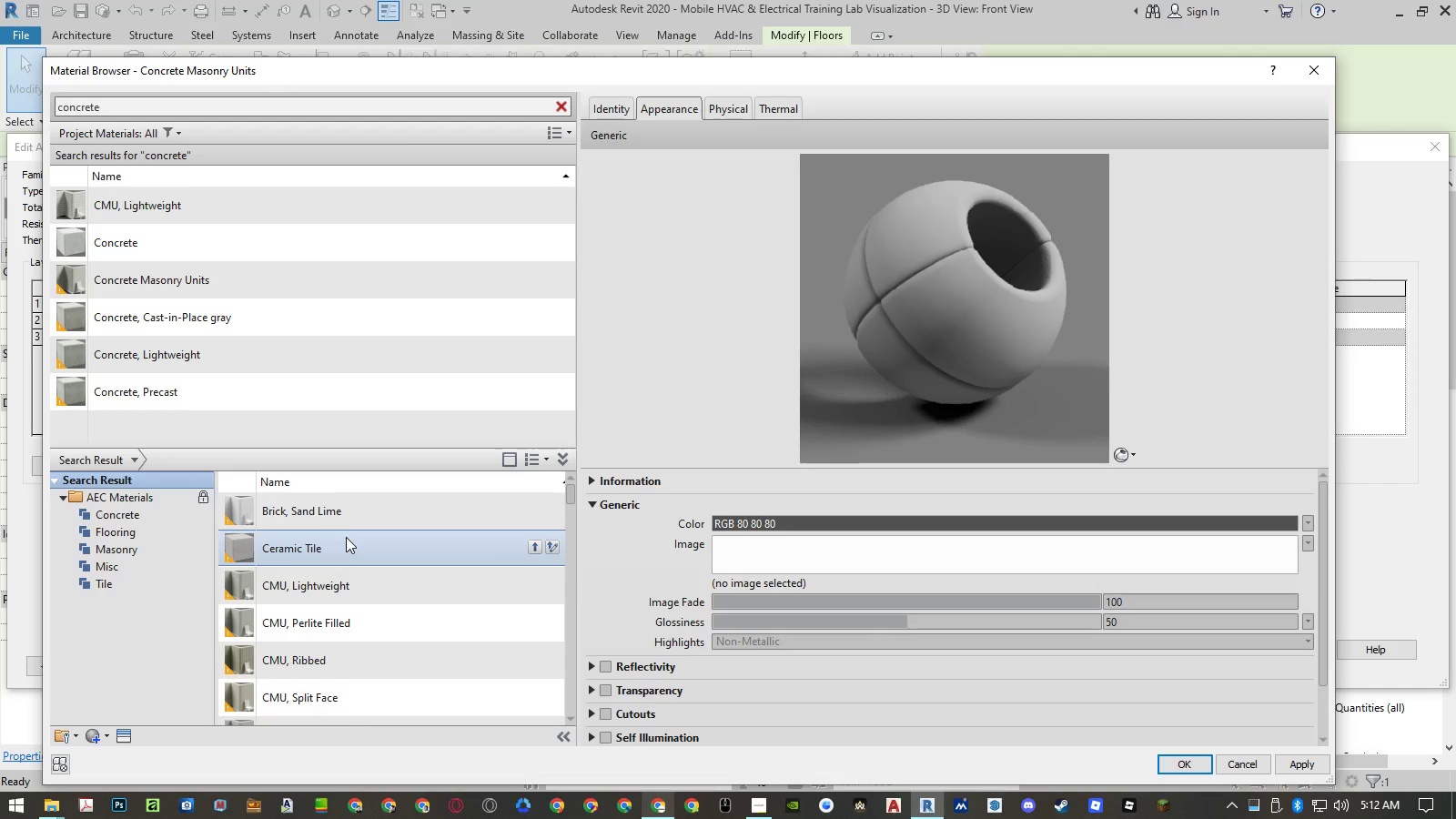 
scroll: coordinate [346, 537], scroll_direction: down, amount: 2.0
 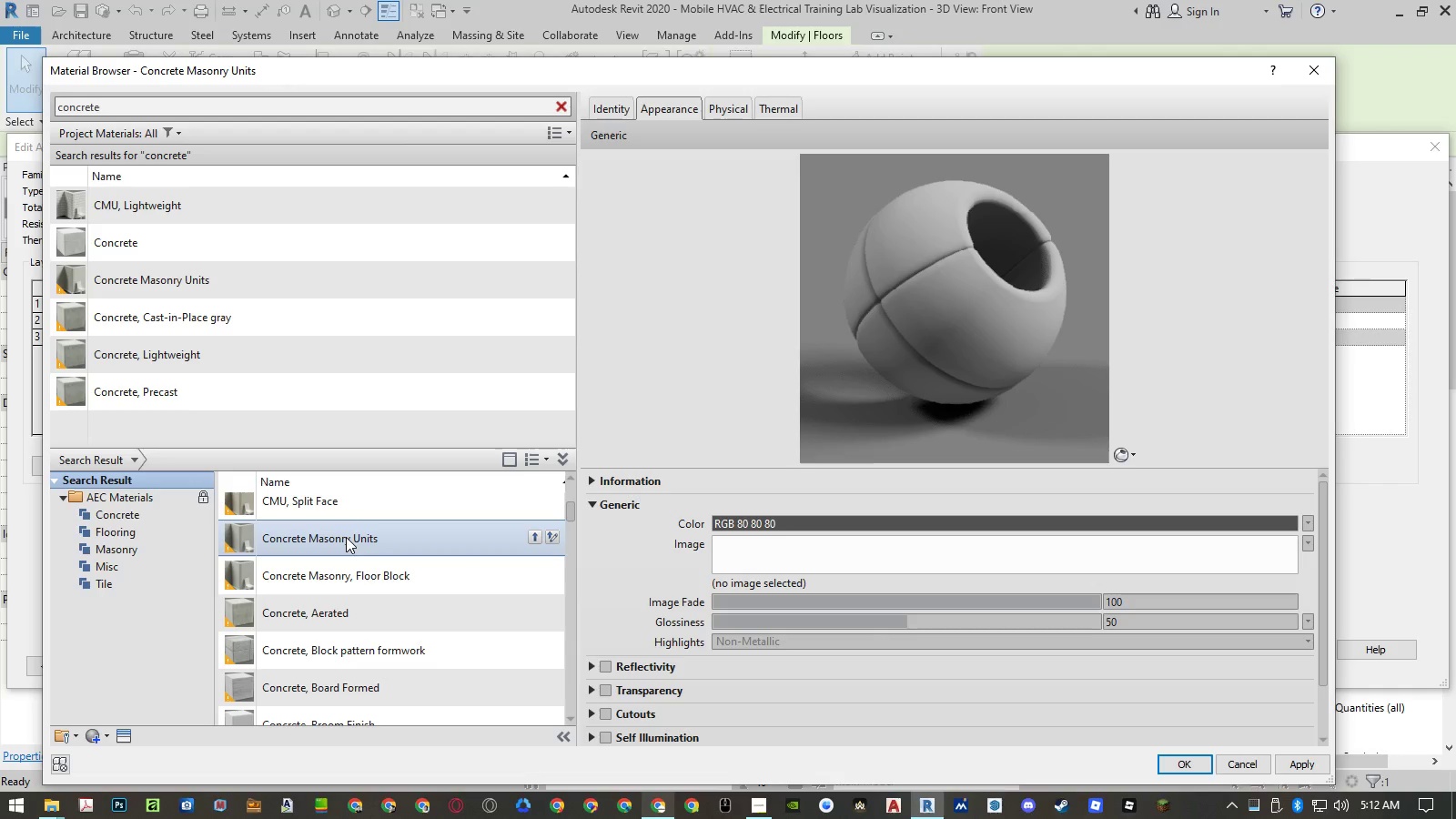 
scroll: coordinate [346, 537], scroll_direction: up, amount: 1.0
 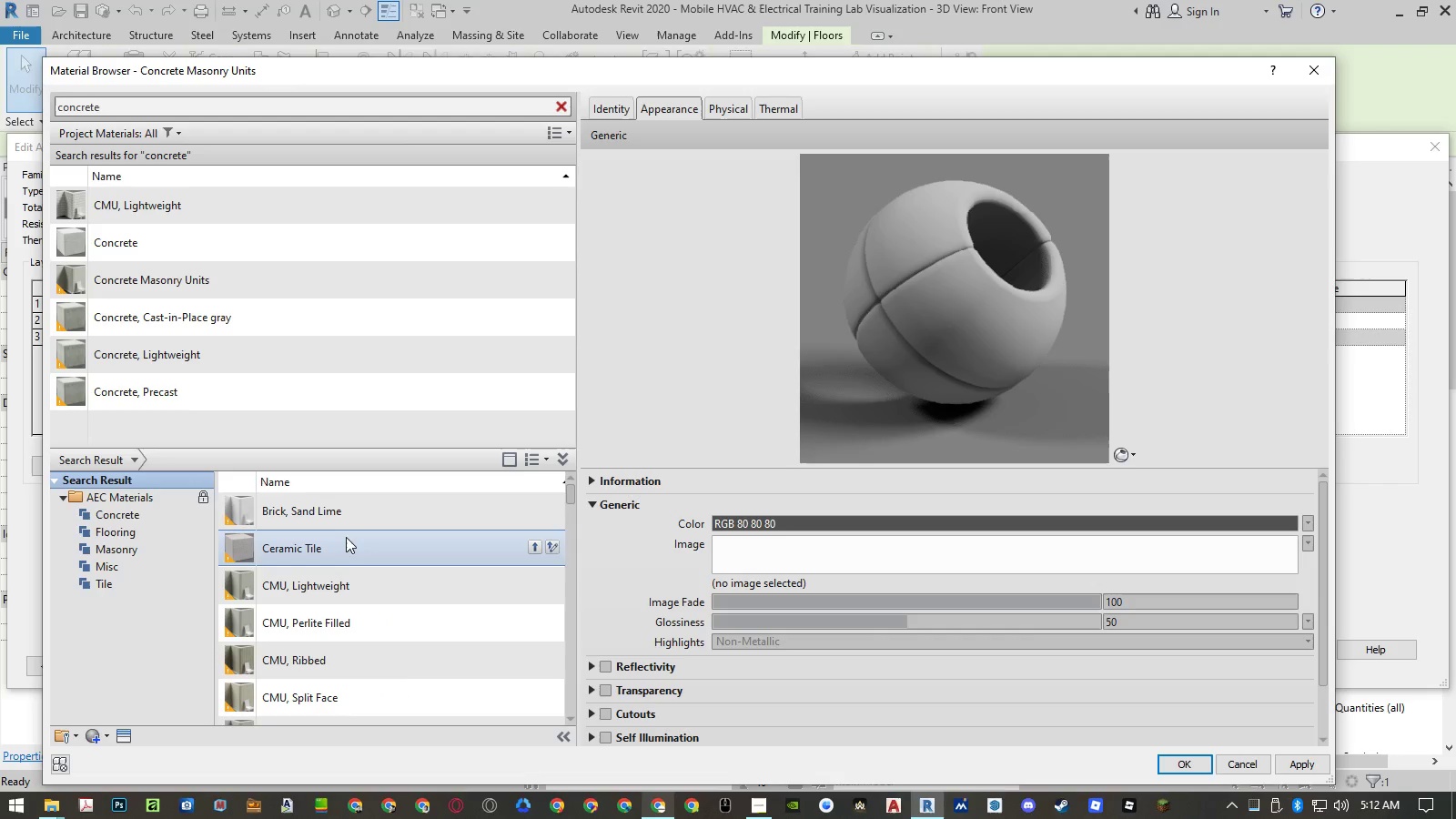 
scroll: coordinate [336, 627], scroll_direction: down, amount: 1.0
 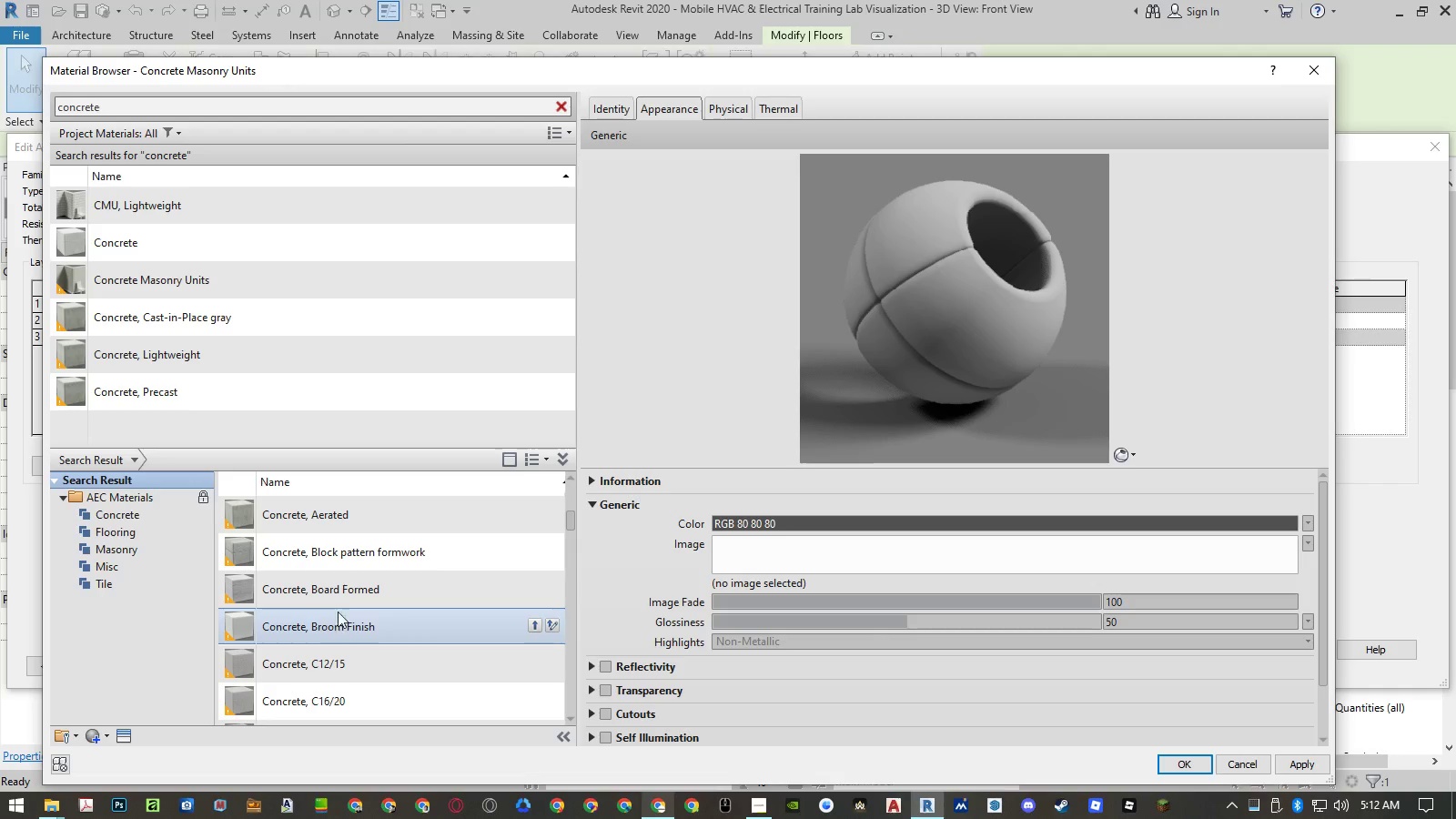 
left_click([346, 553])
 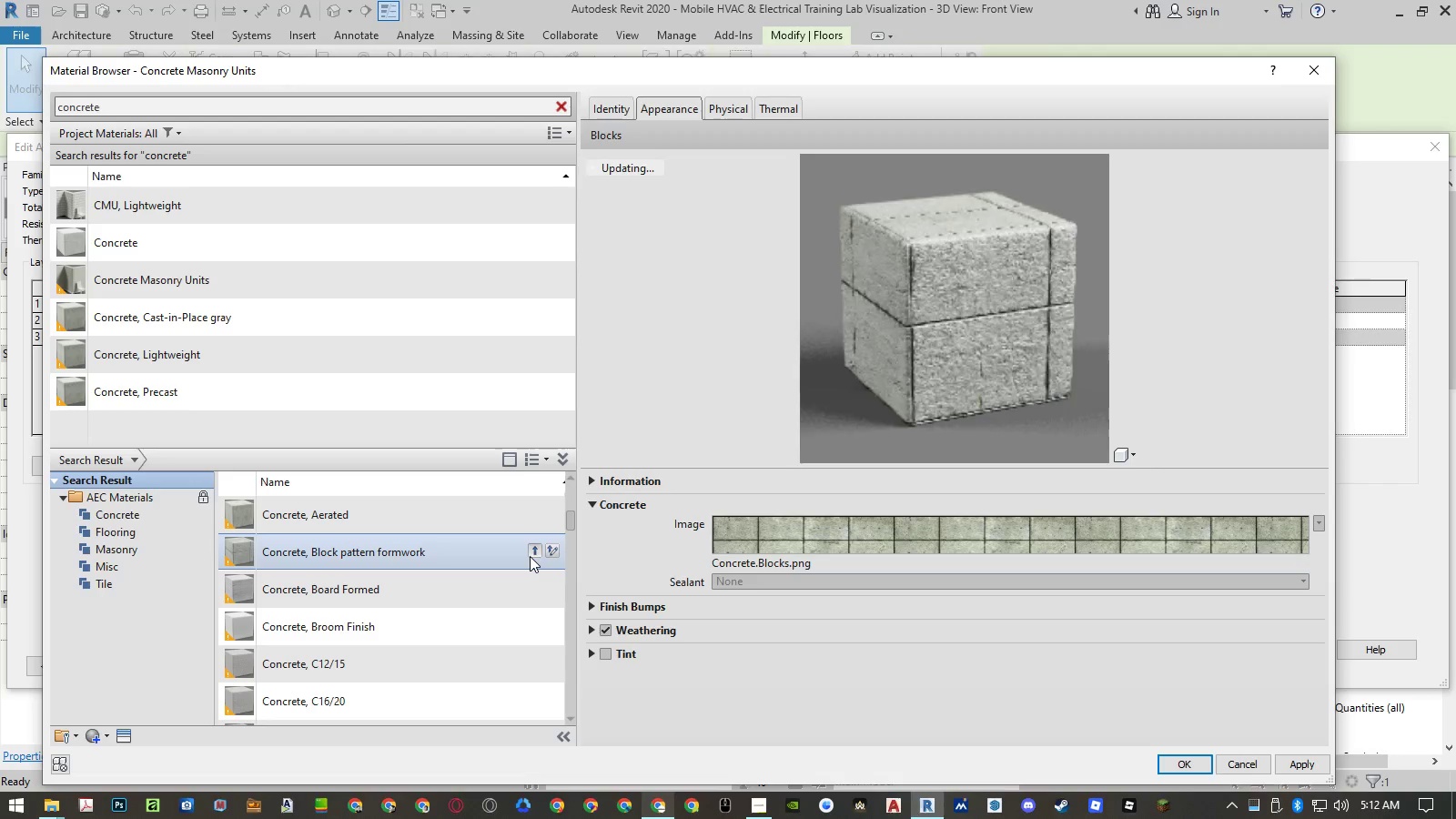 
left_click([530, 556])
 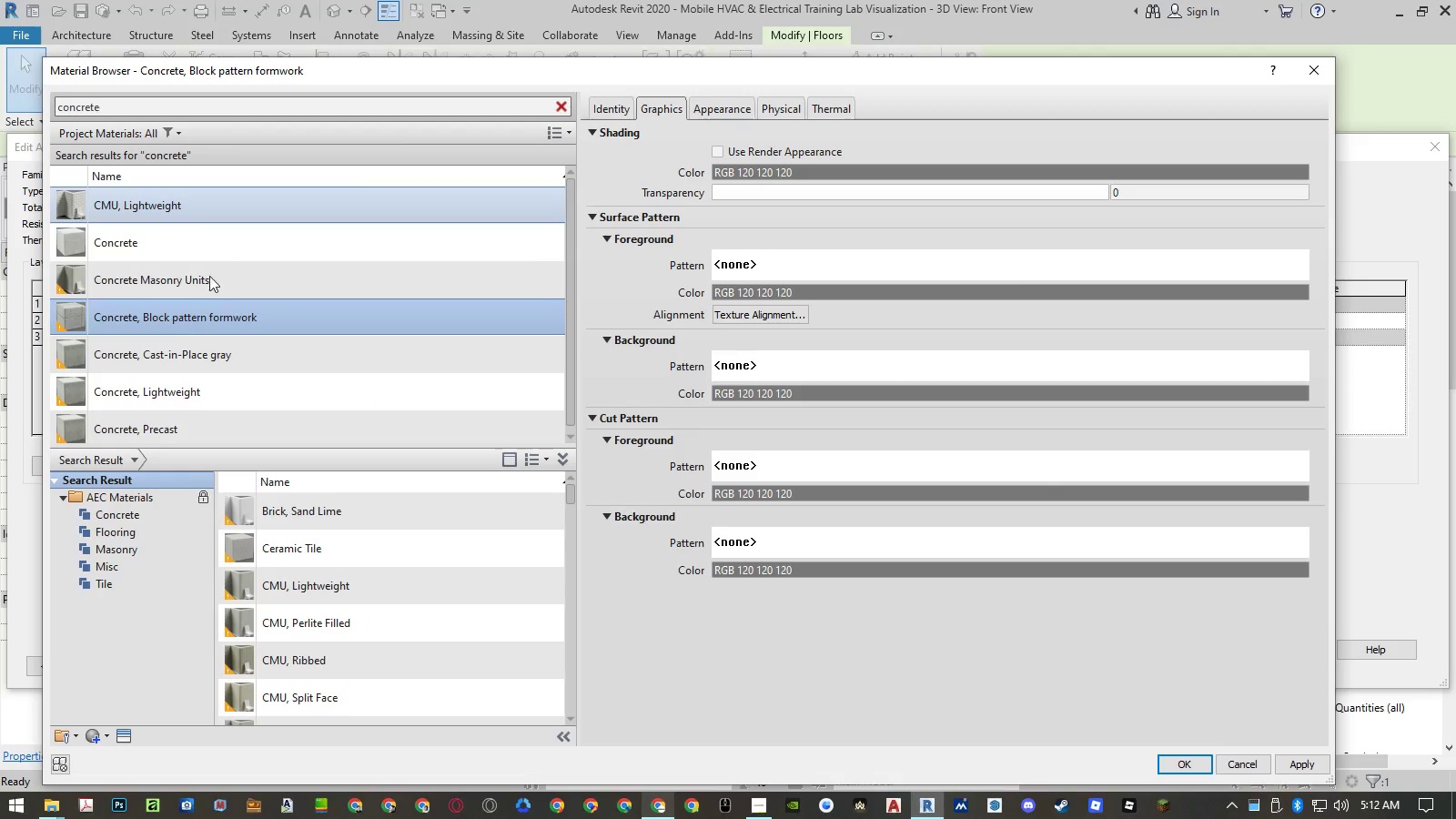 
right_click([189, 319])
 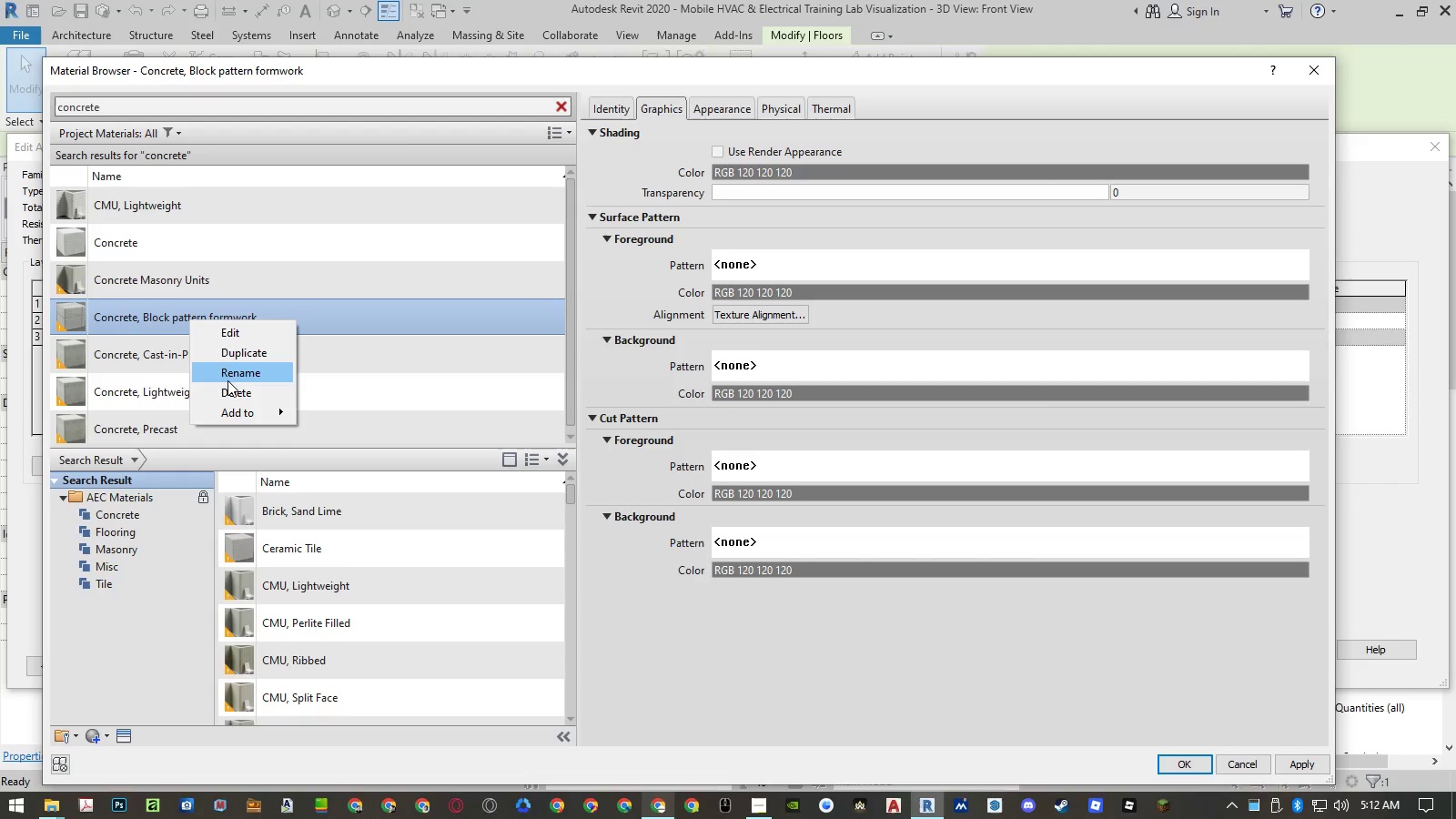 
left_click([228, 380])
 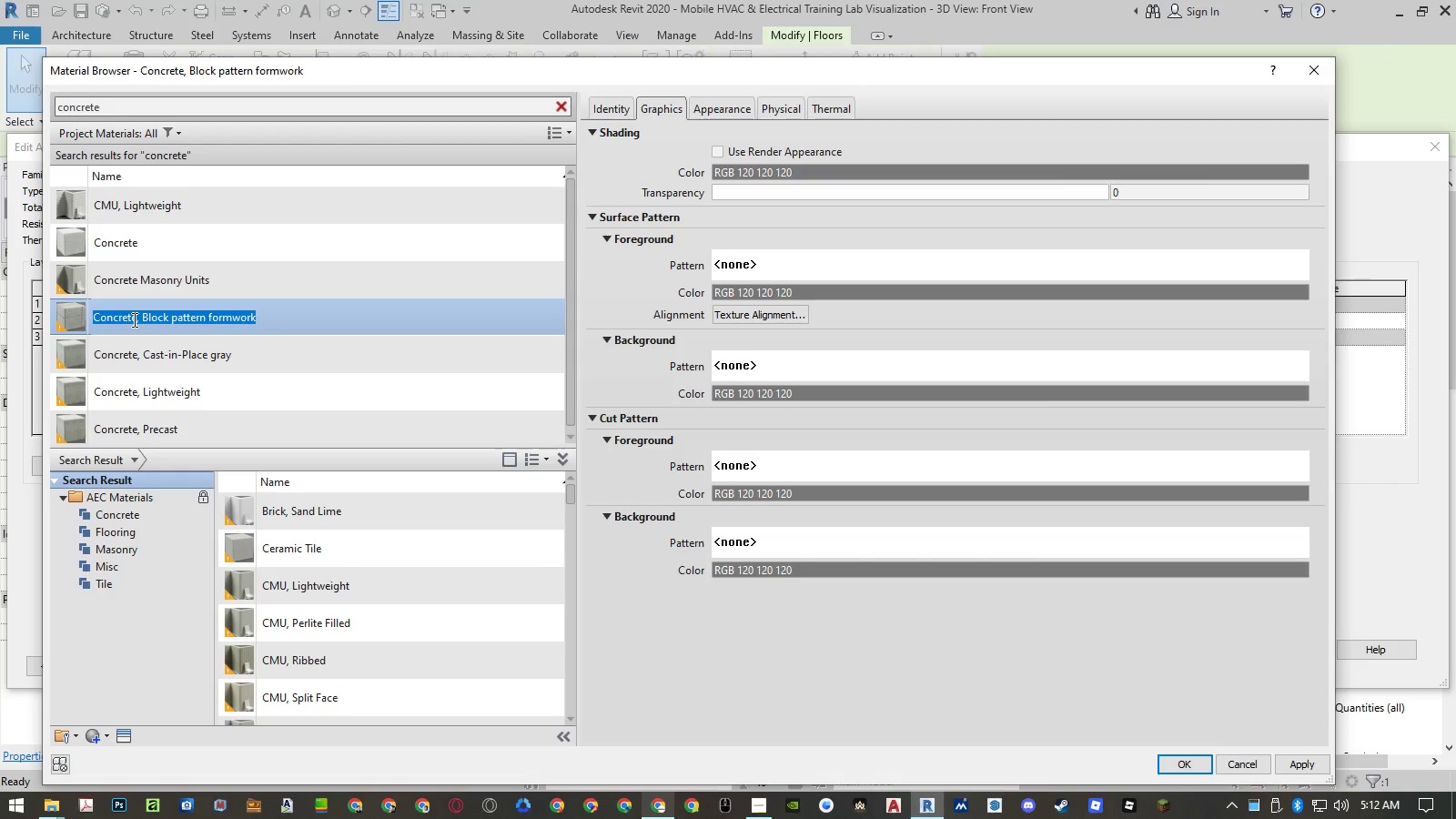 
left_click_drag(start_coordinate=[134, 319], to_coordinate=[190, 317])
 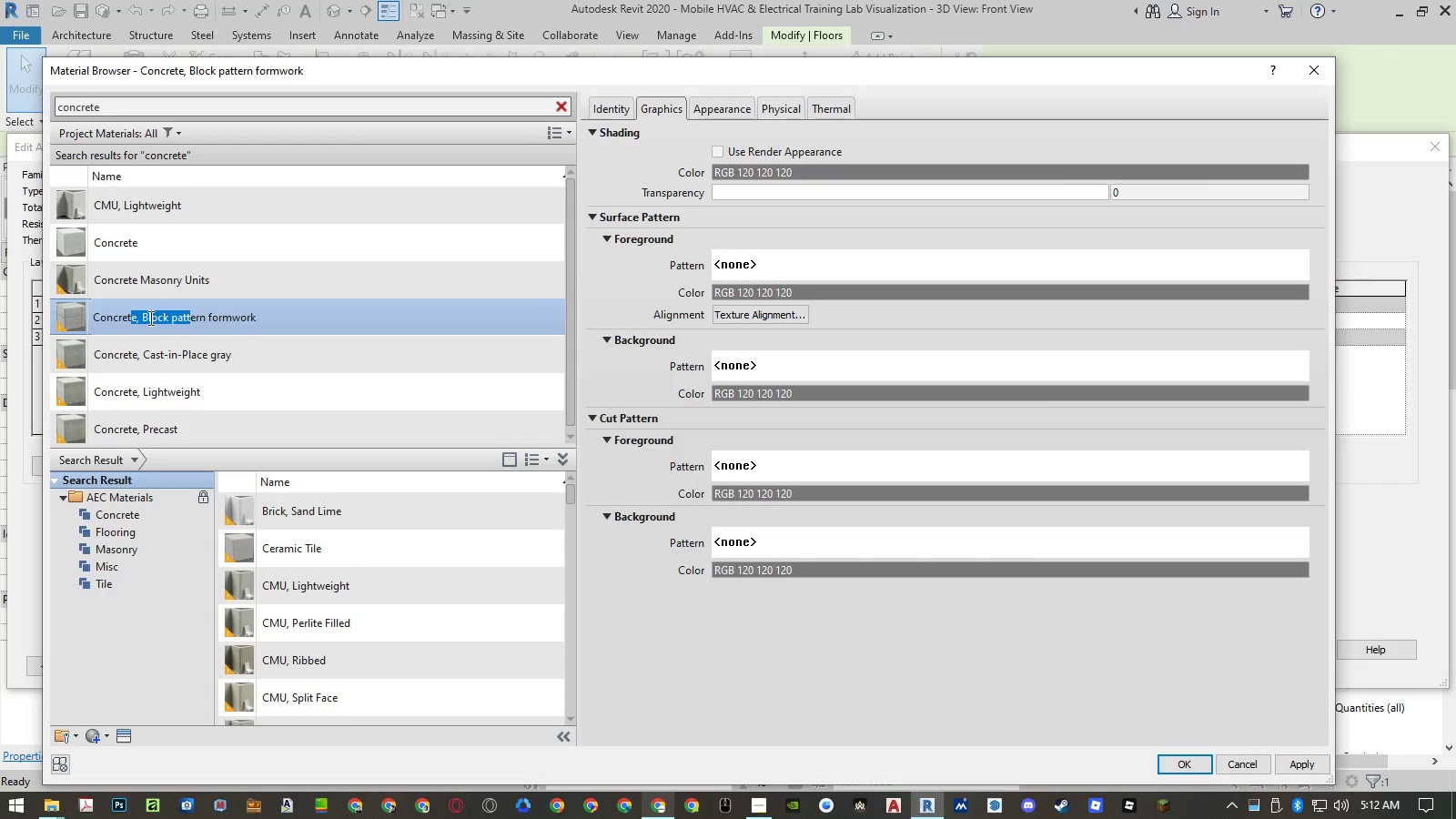 
left_click([149, 317])
 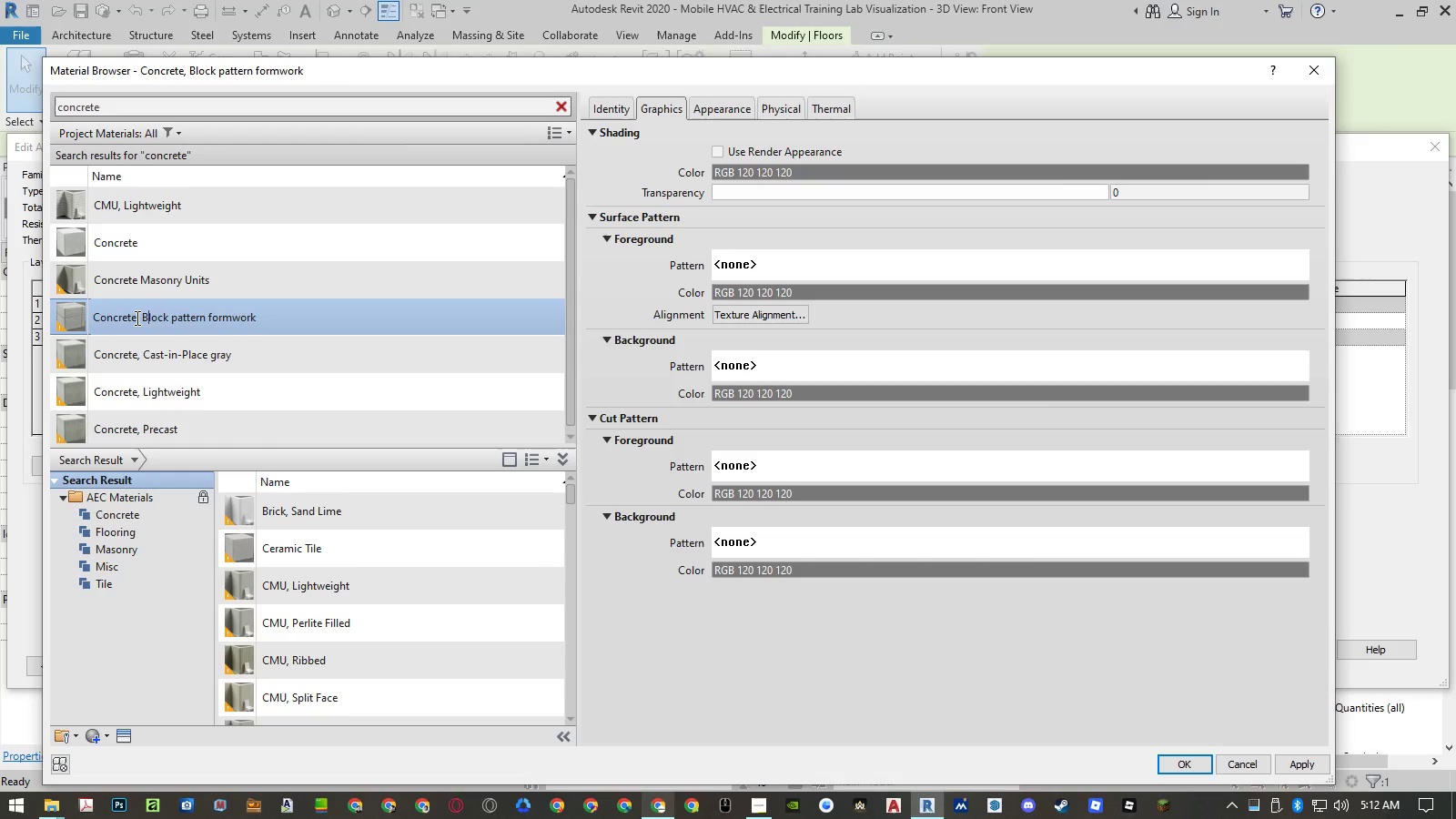 
left_click_drag(start_coordinate=[136, 318], to_coordinate=[521, 336])
 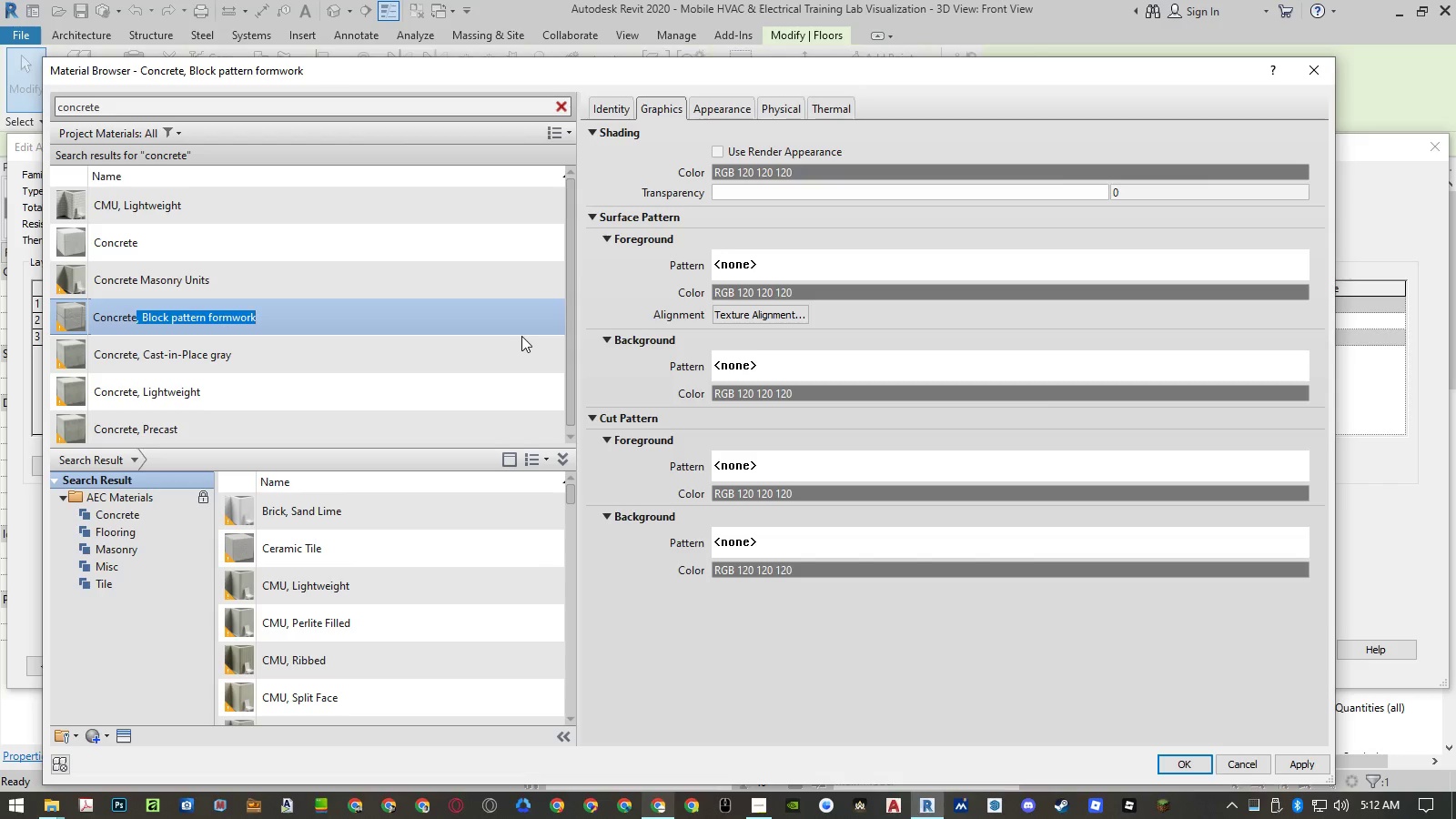 
type( Floor)
 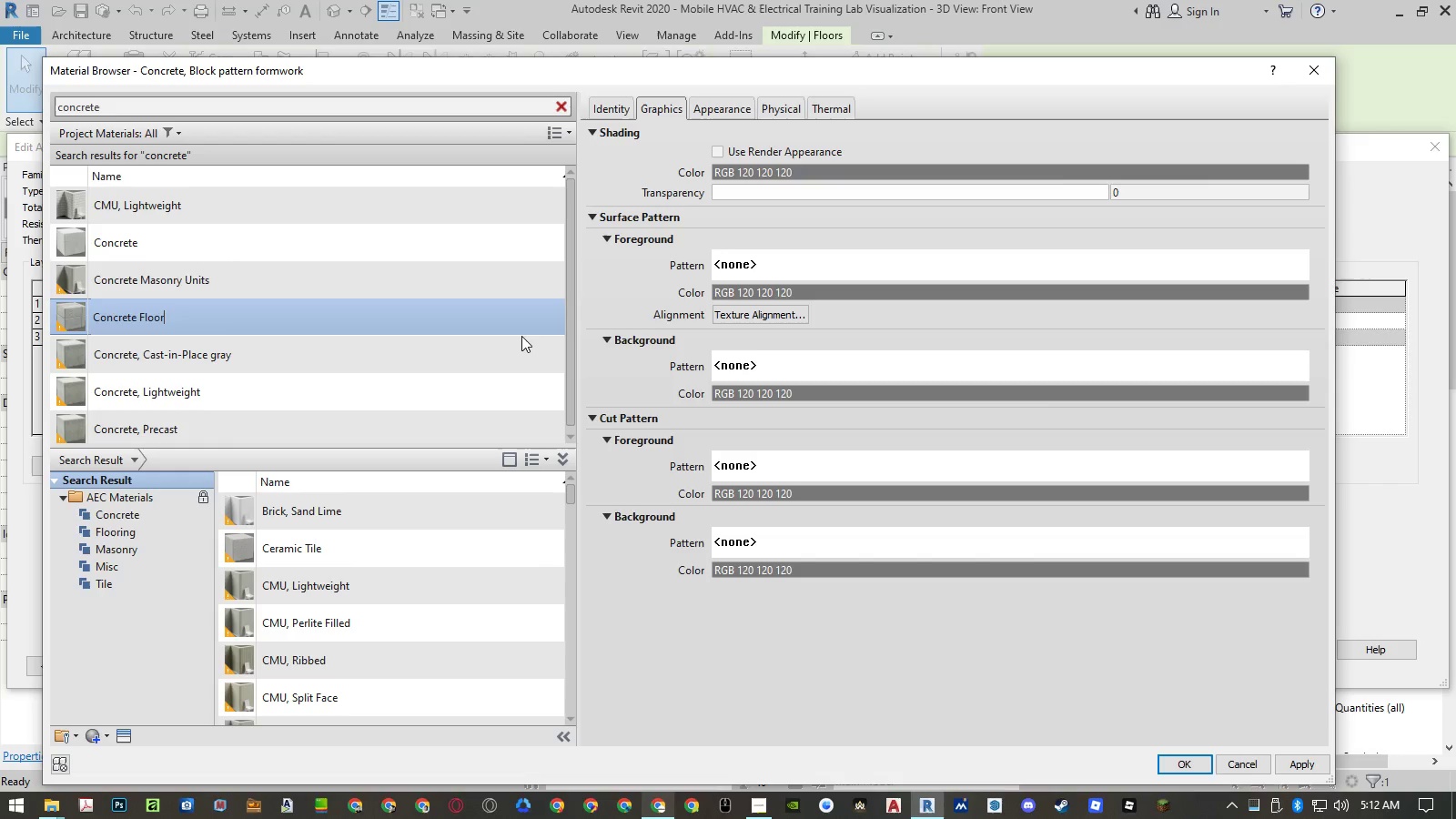 
key(Enter)
 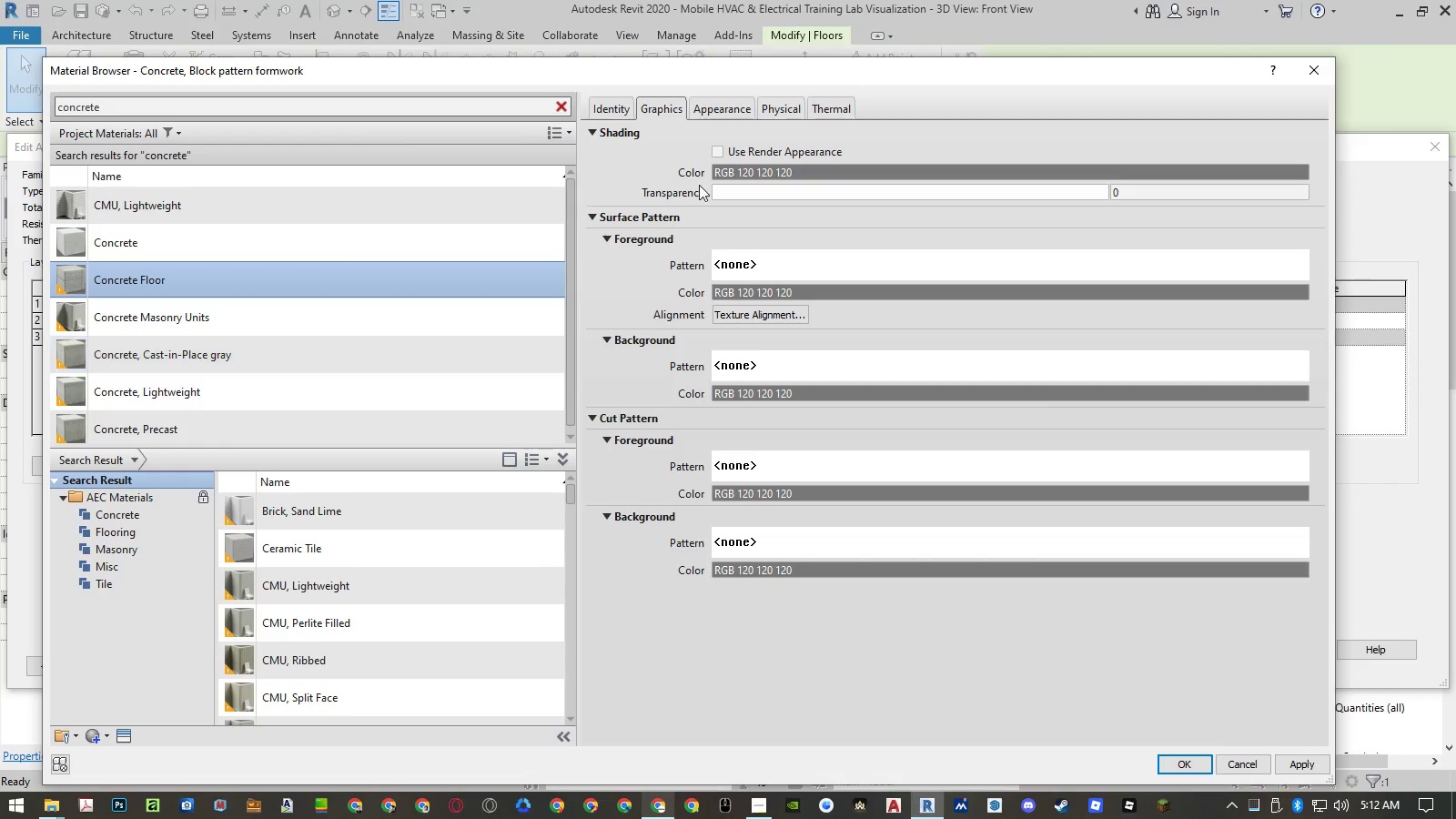 
left_click([710, 102])
 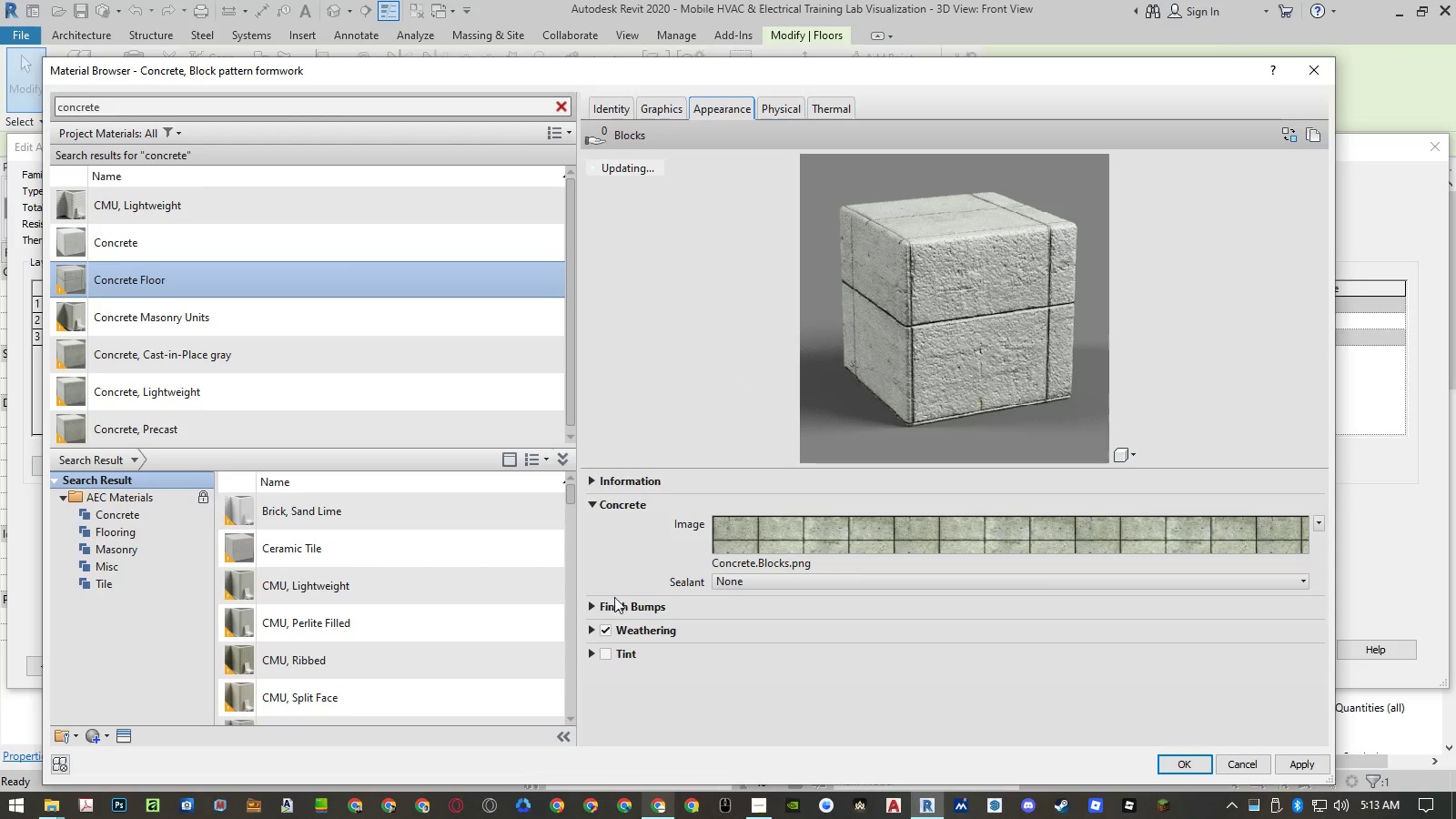 
left_click([591, 631])
 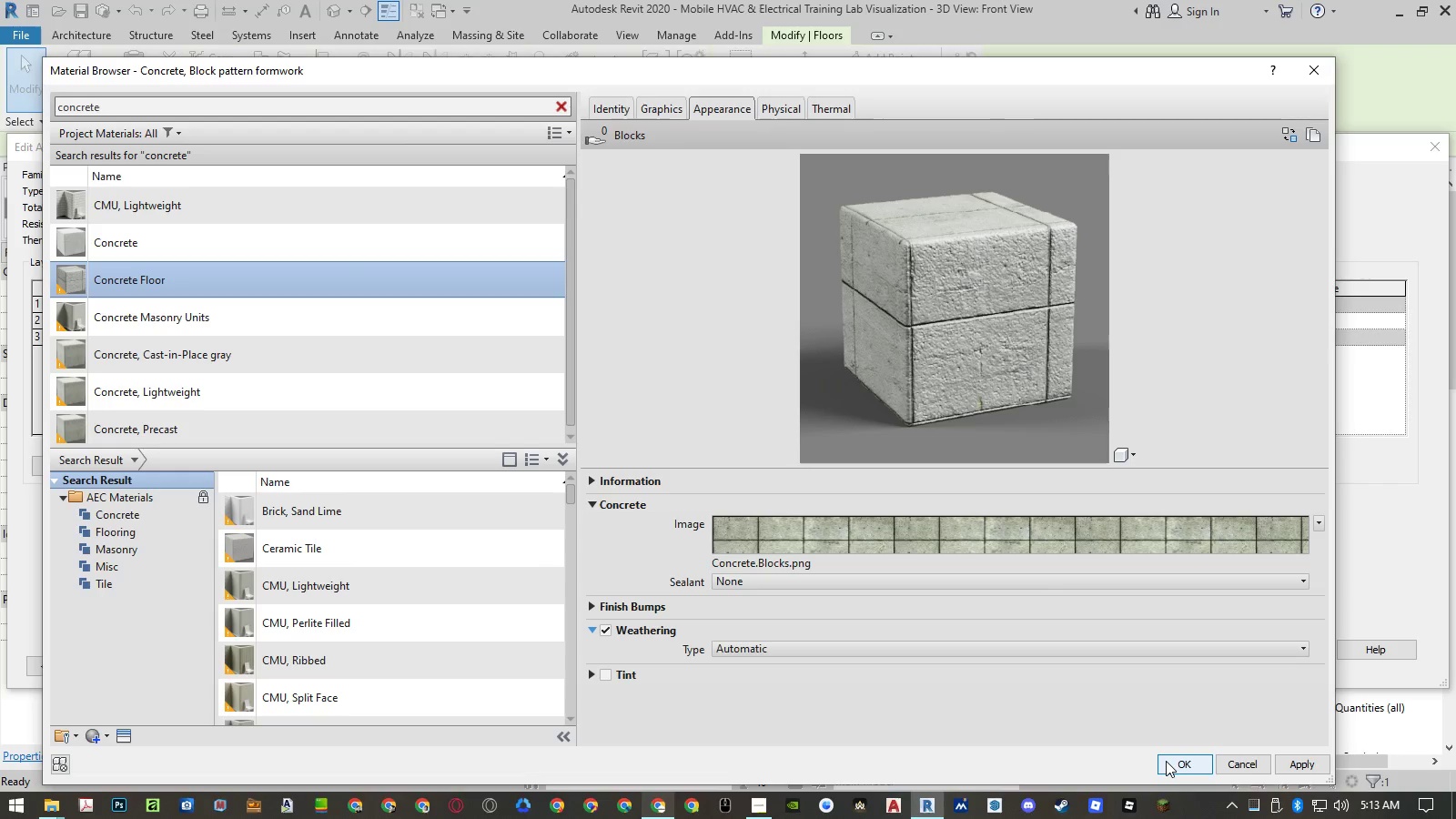 
wait(6.7)
 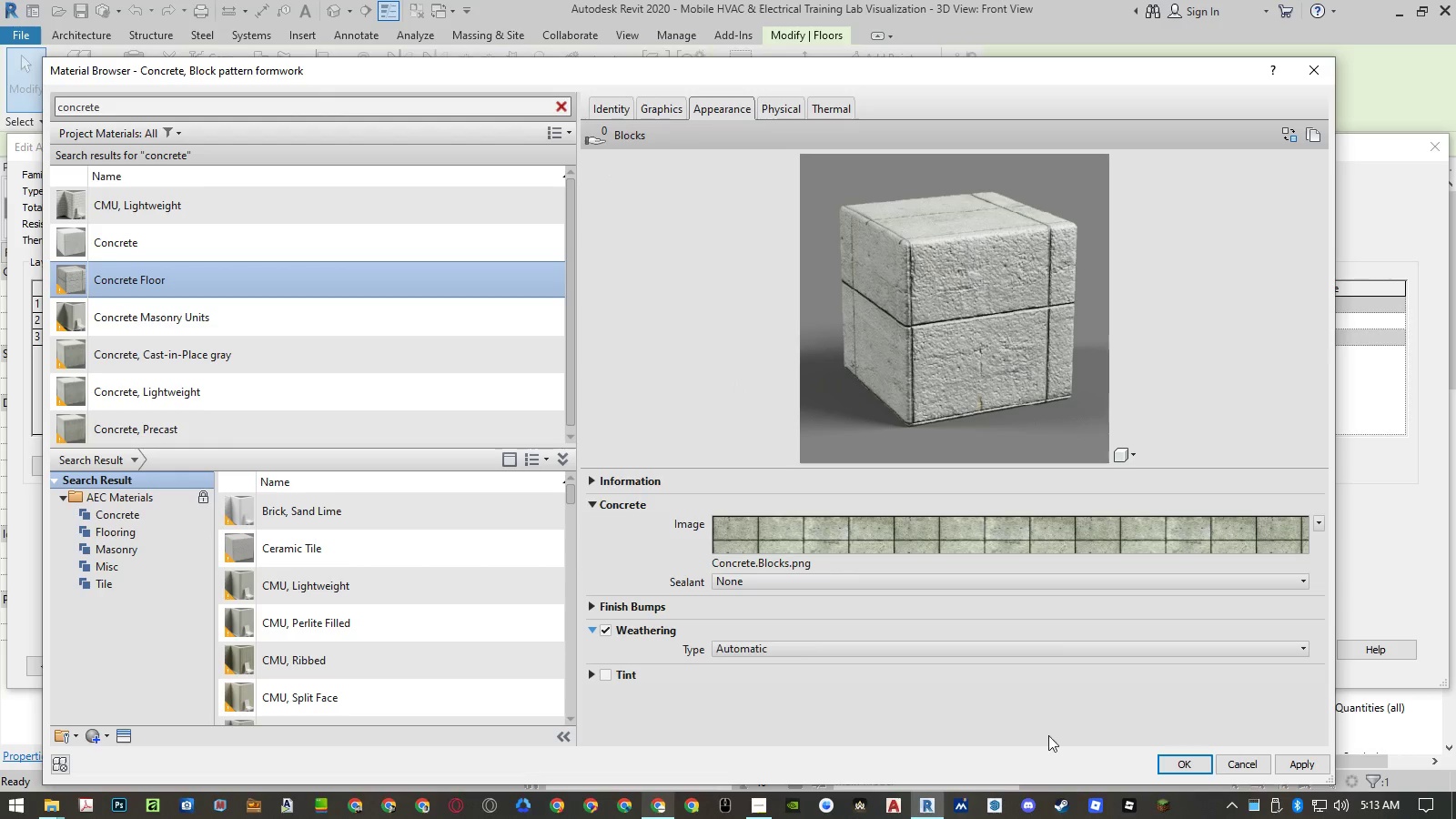 
left_click([1166, 761])
 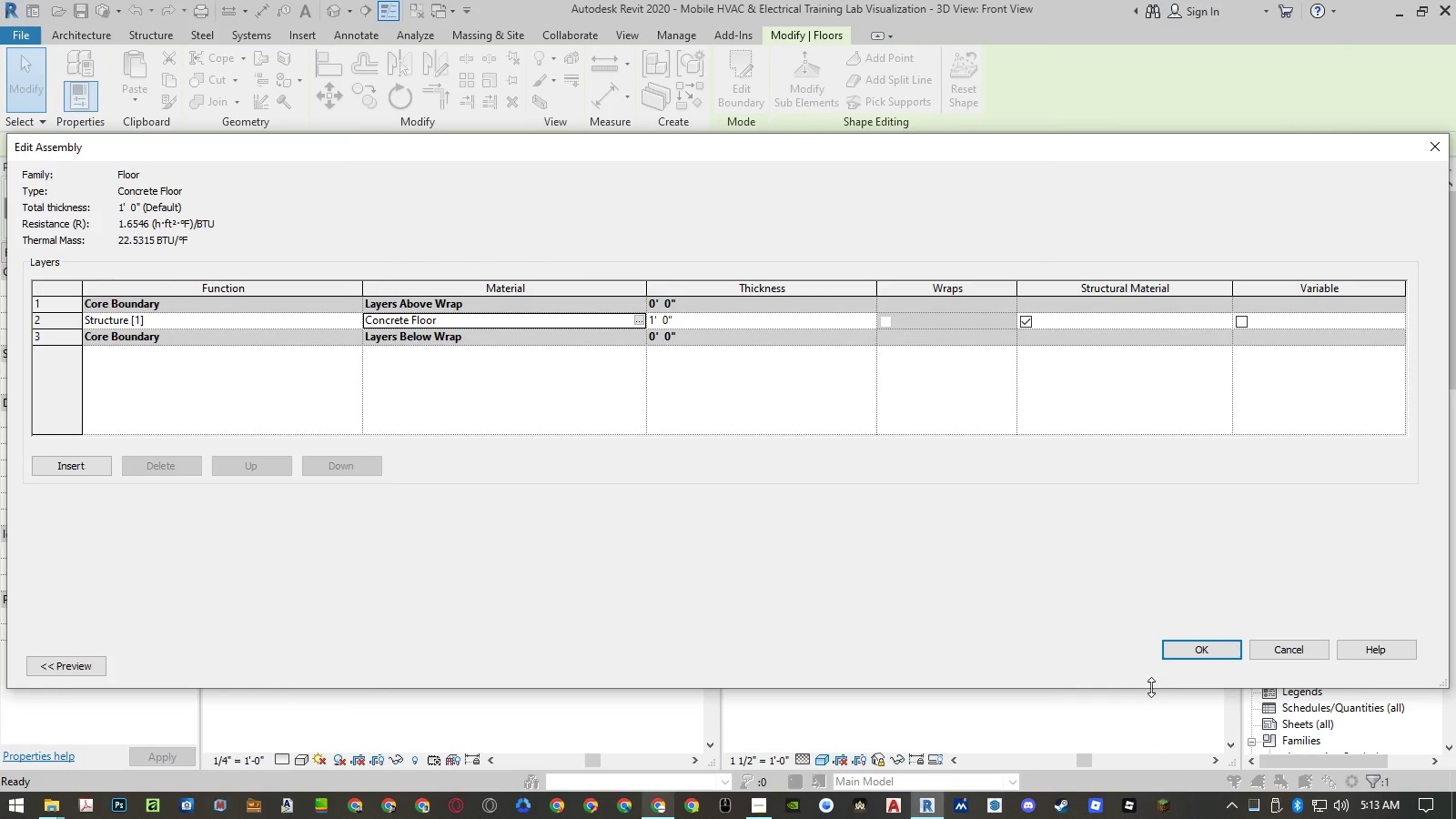 
left_click([1177, 653])
 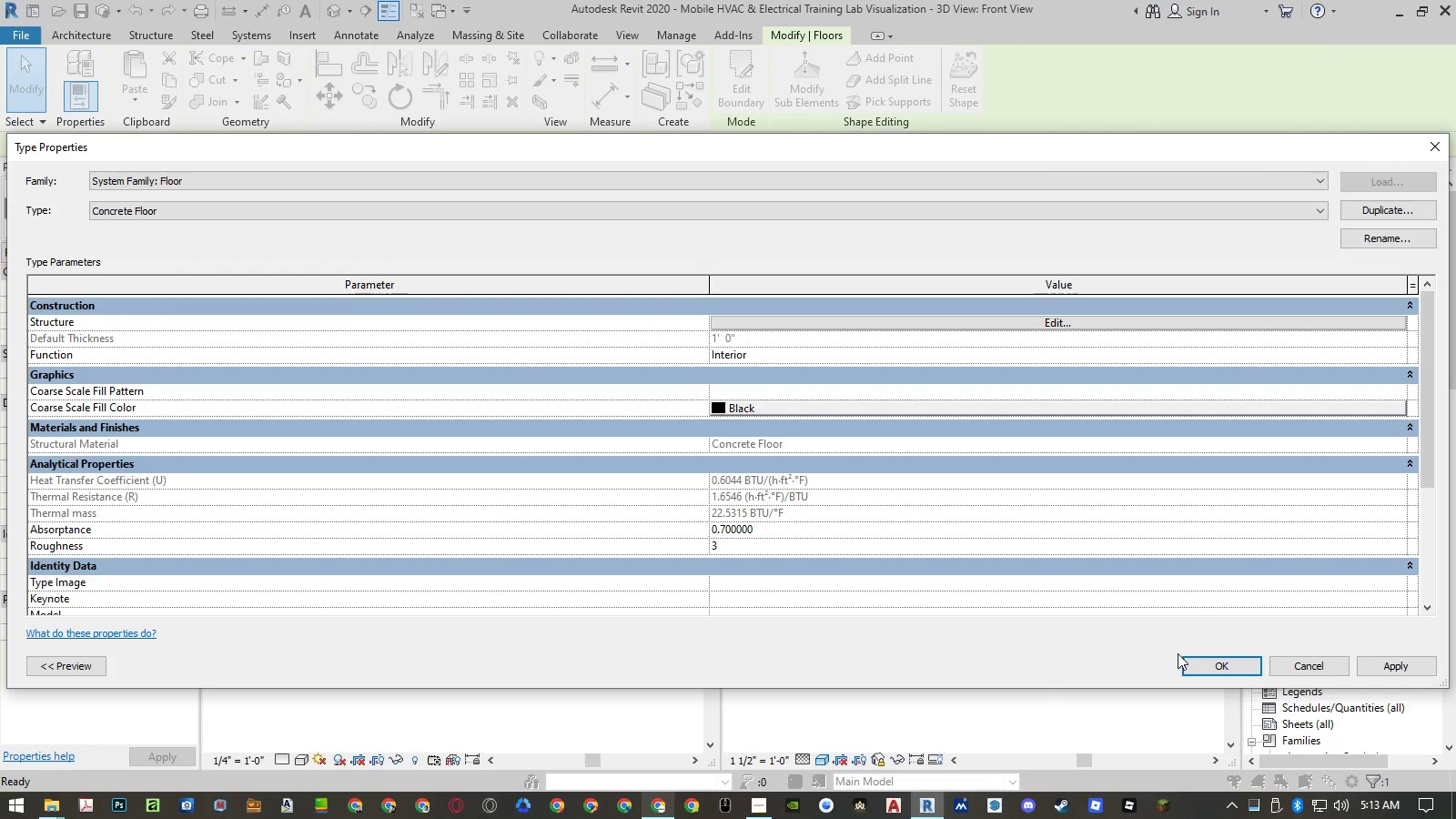 
left_click([1189, 659])
 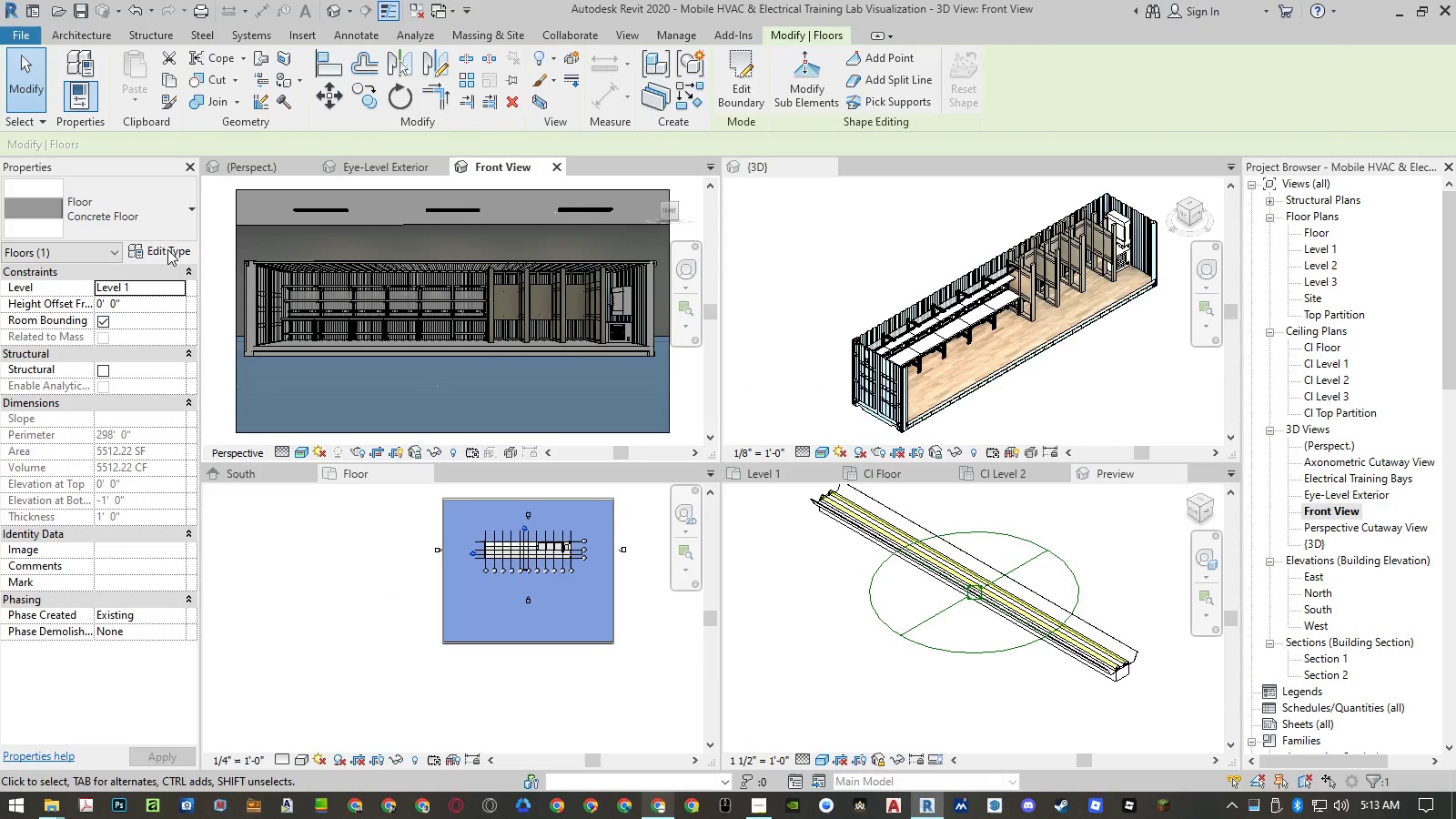 
left_click([167, 249])
 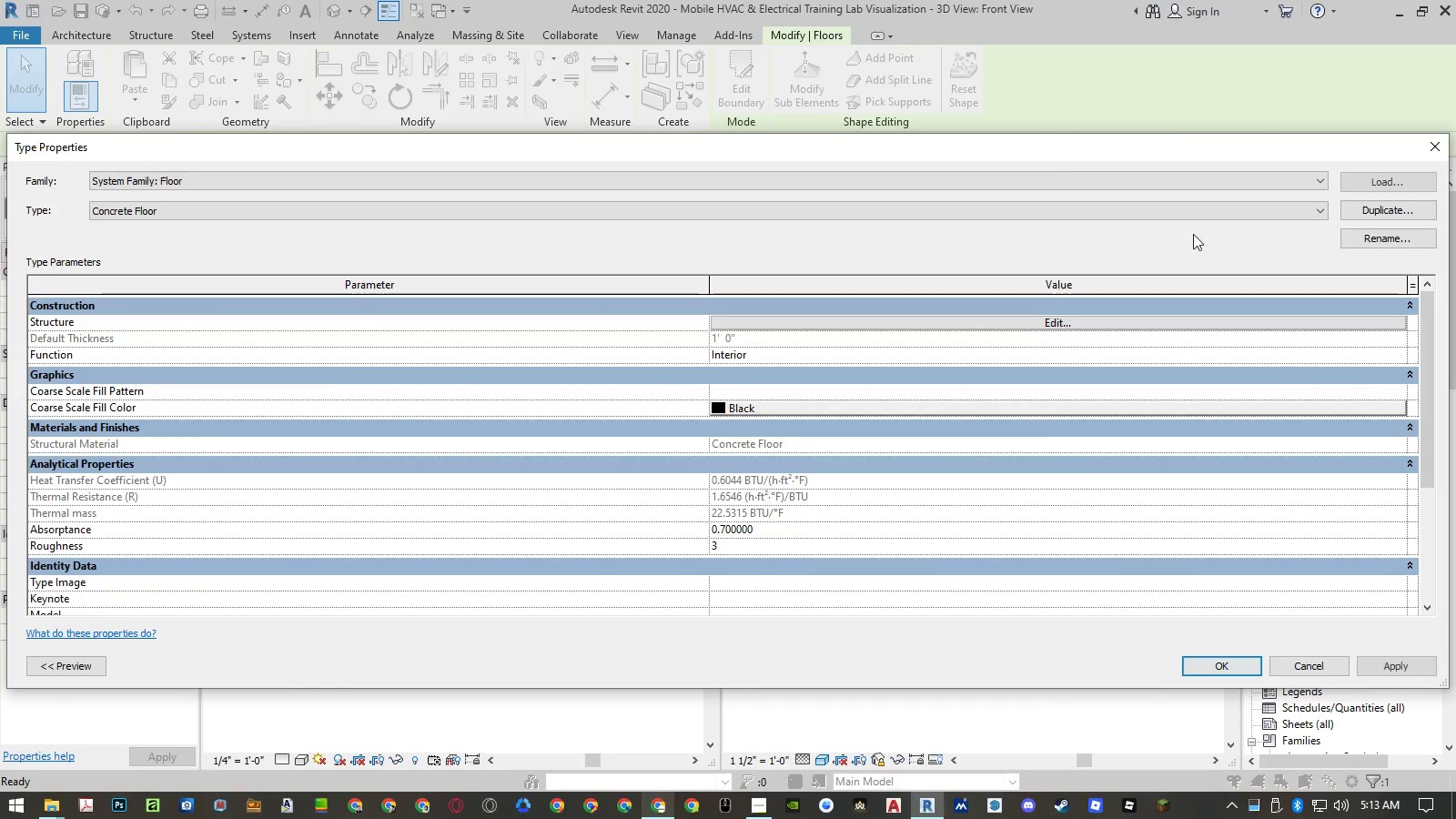 
left_click([1067, 318])
 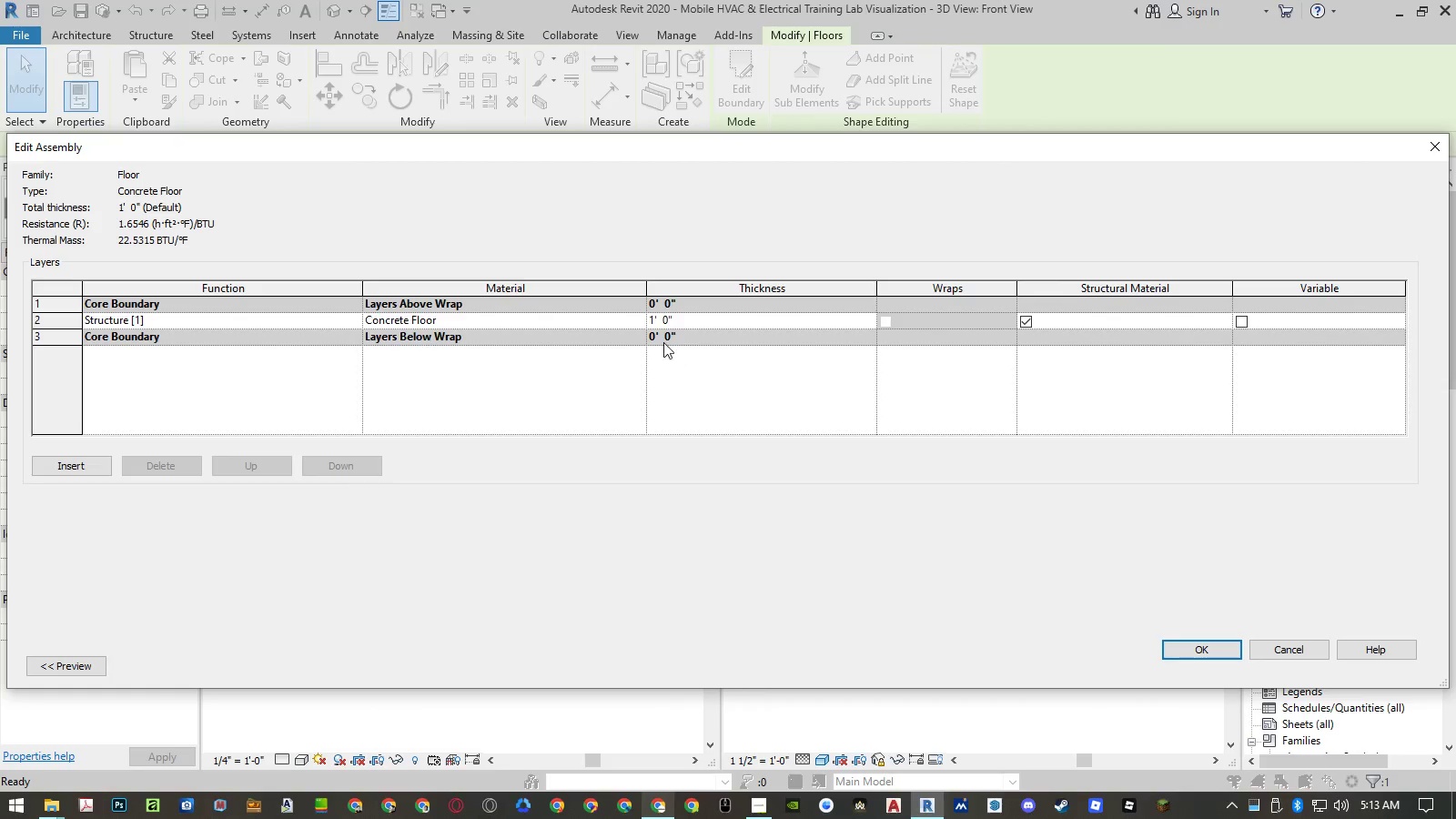 
left_click([639, 320])
 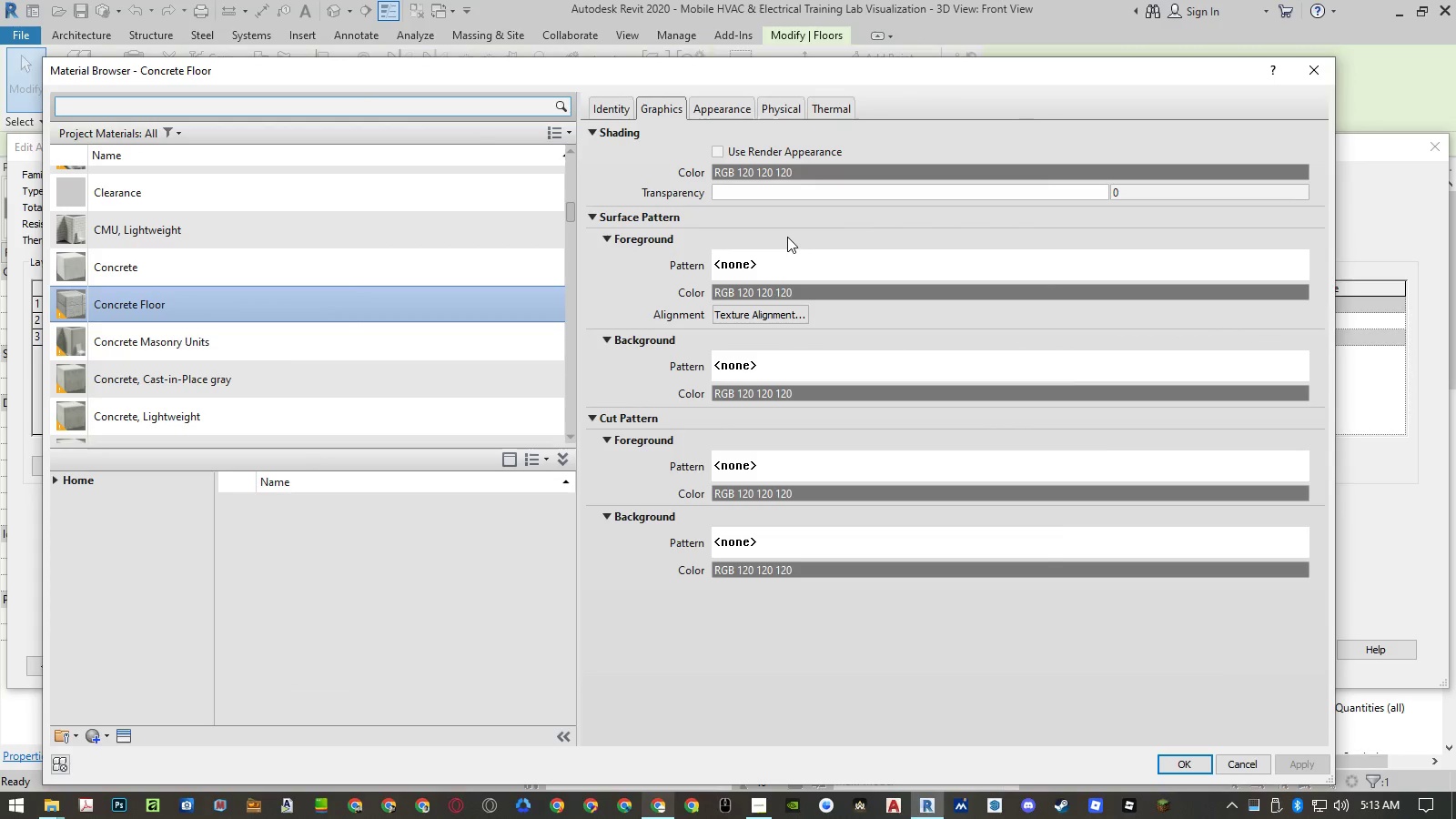 
left_click([710, 106])
 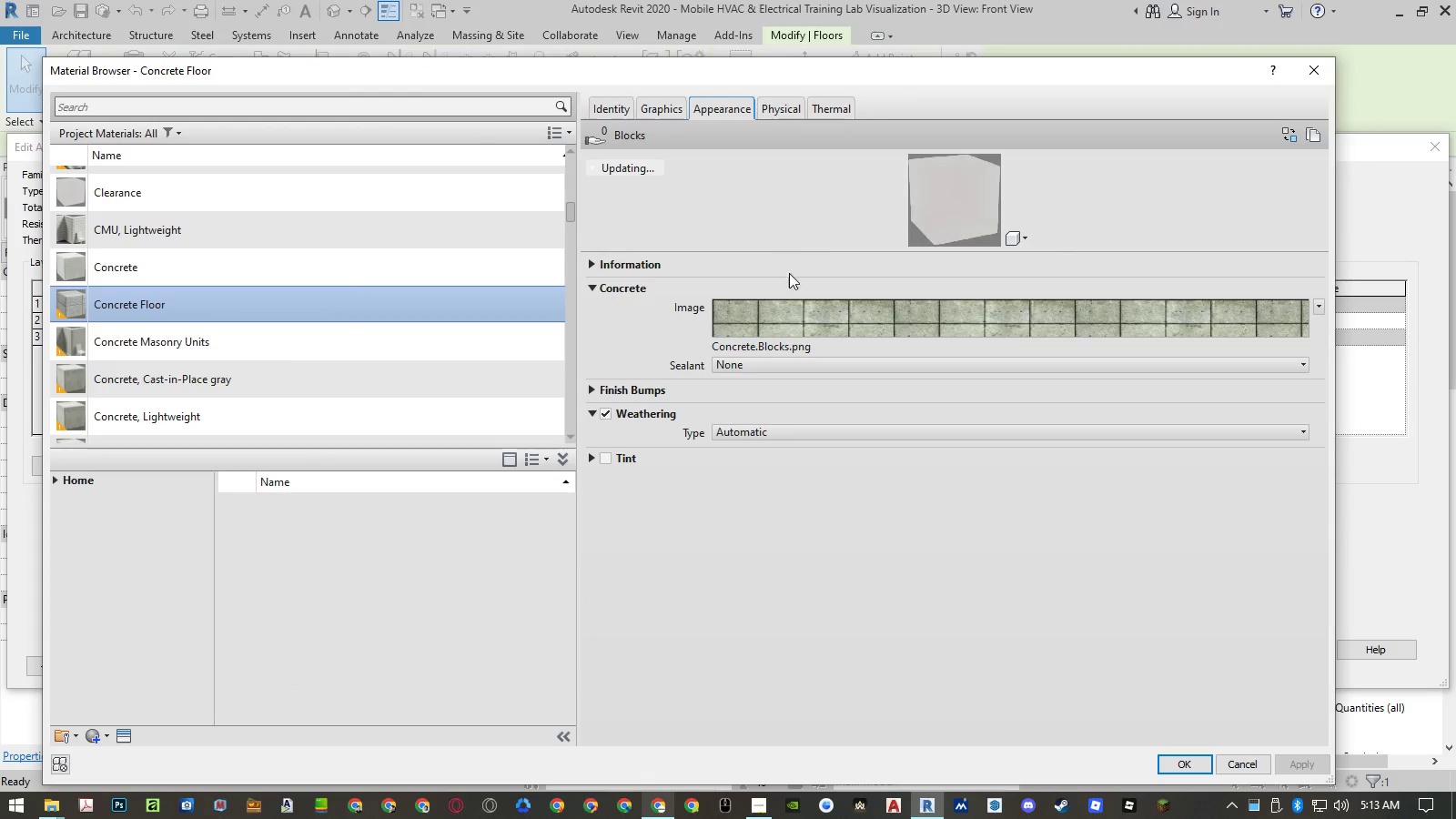 
left_click([794, 318])
 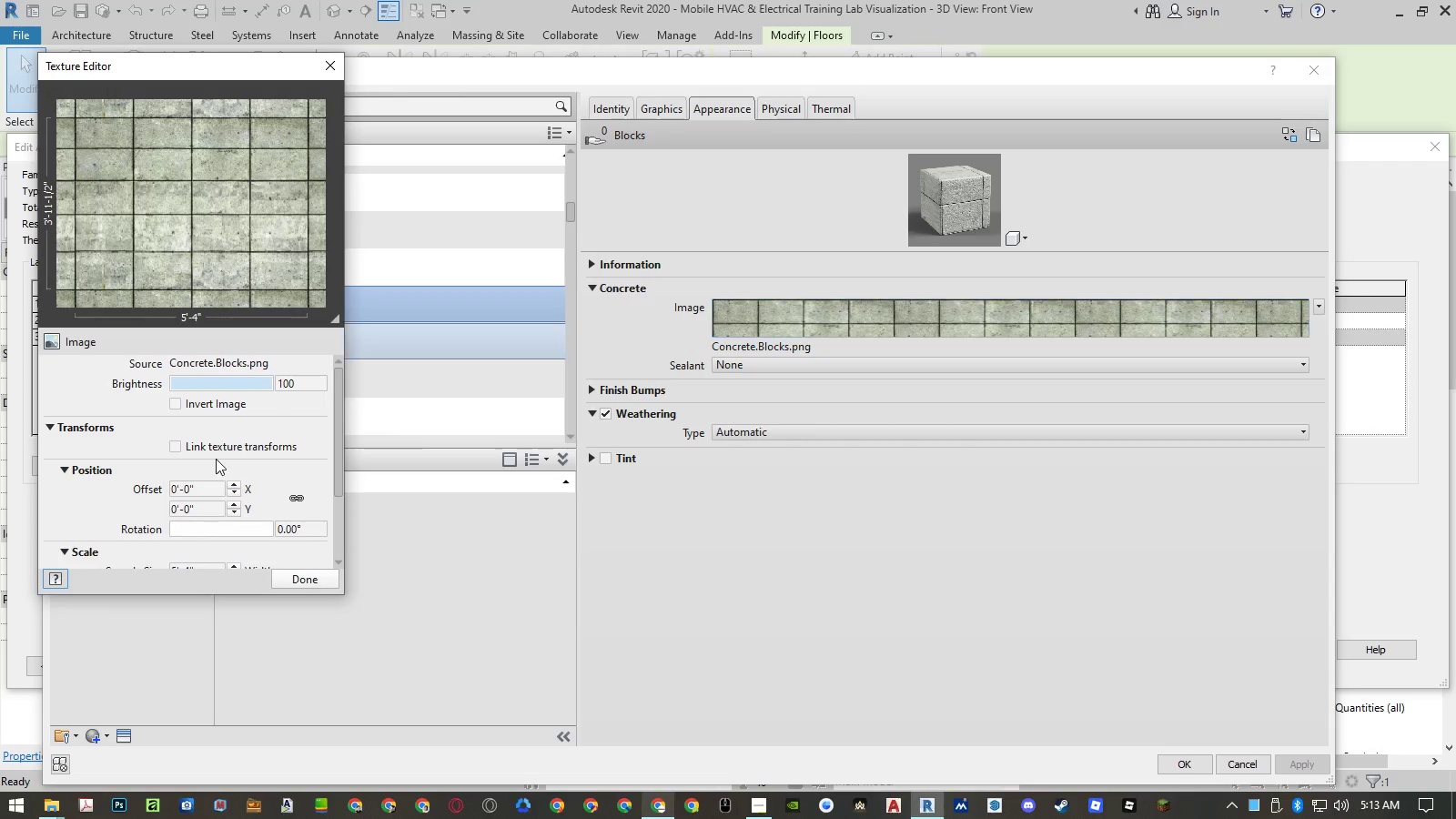 
scroll: coordinate [112, 442], scroll_direction: down, amount: 2.0
 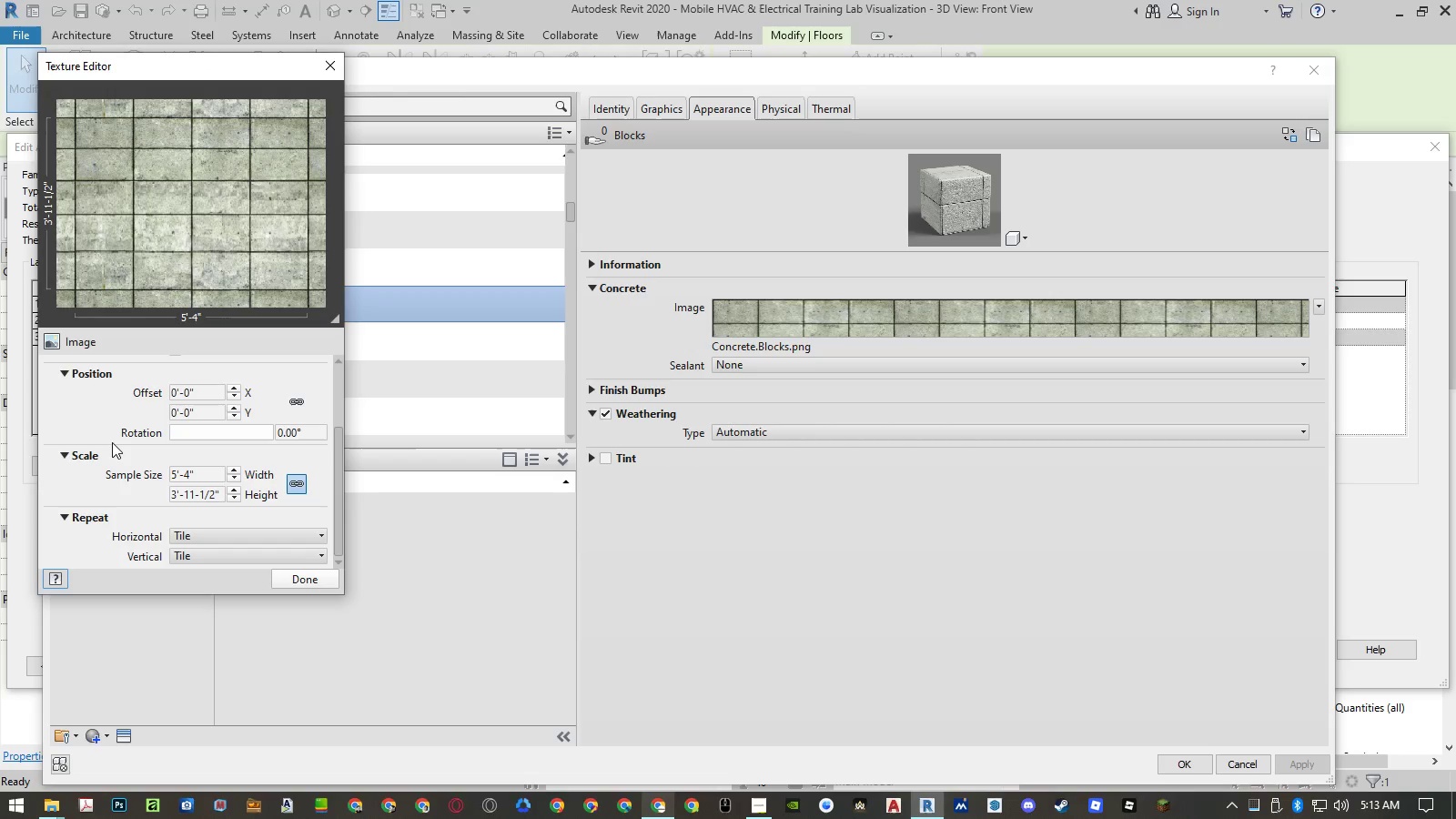 
left_click([197, 476])
 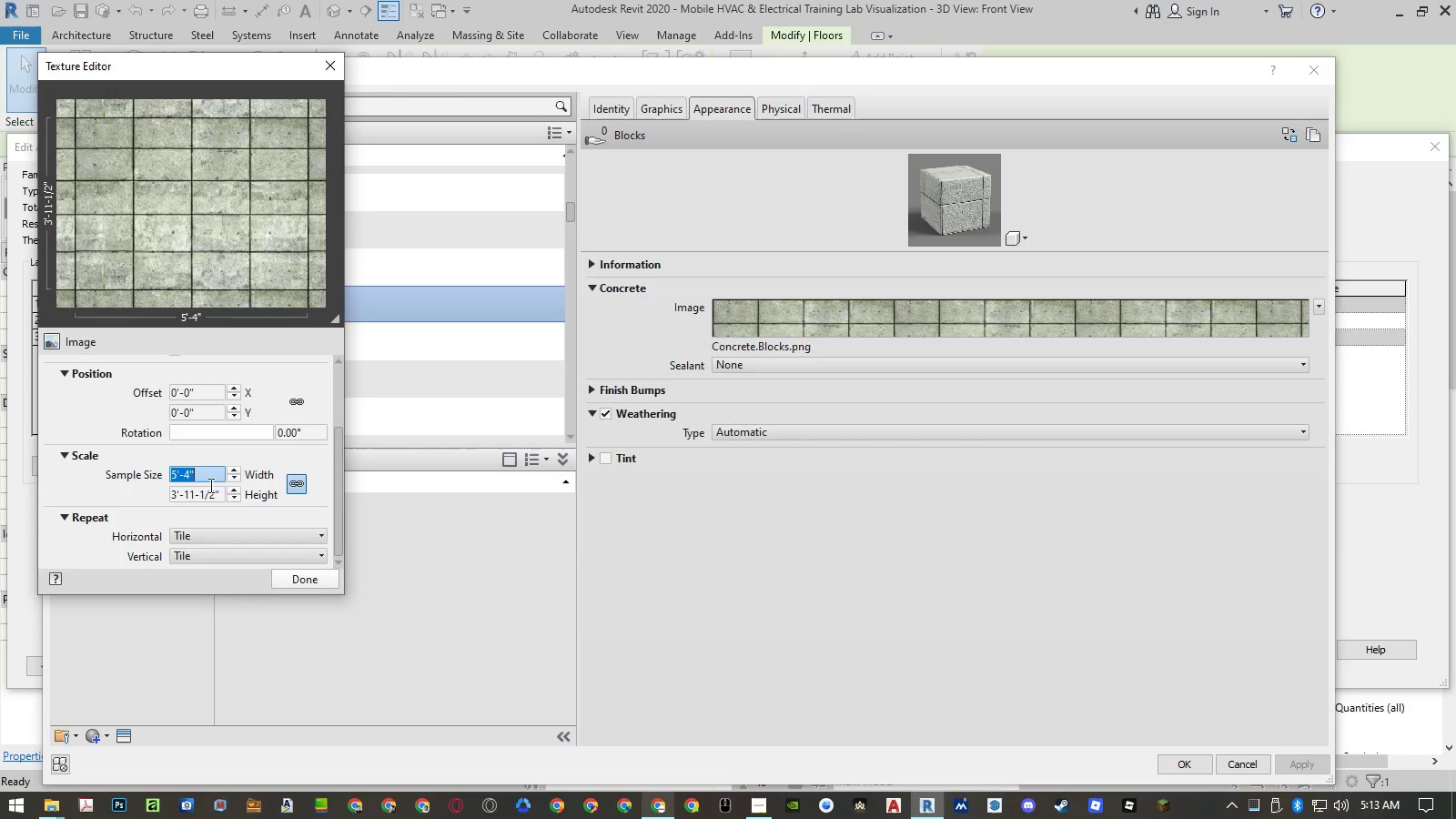 
key(Control+ControlLeft)
 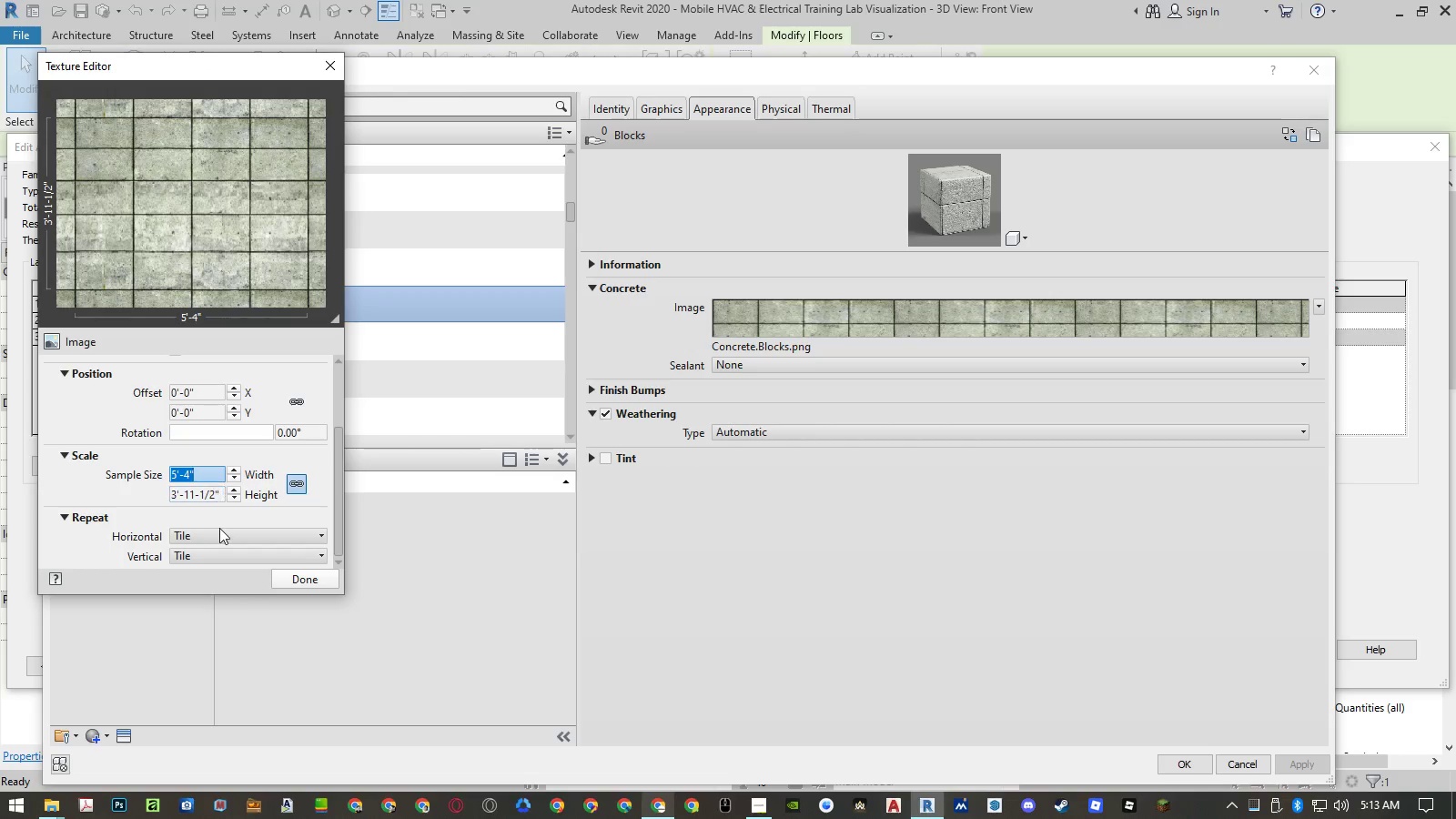 
key(Control+C)
 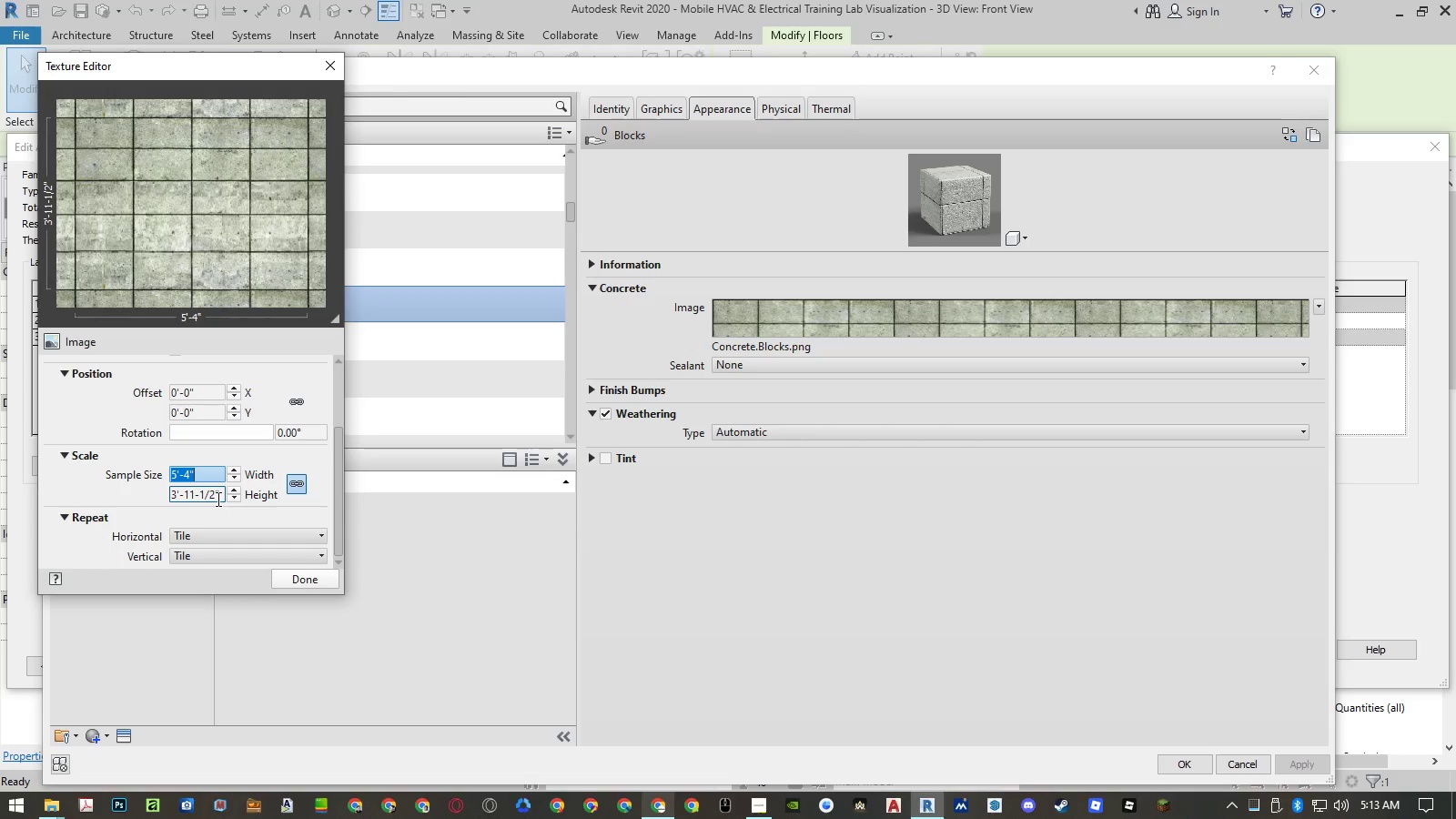 
left_click([218, 498])
 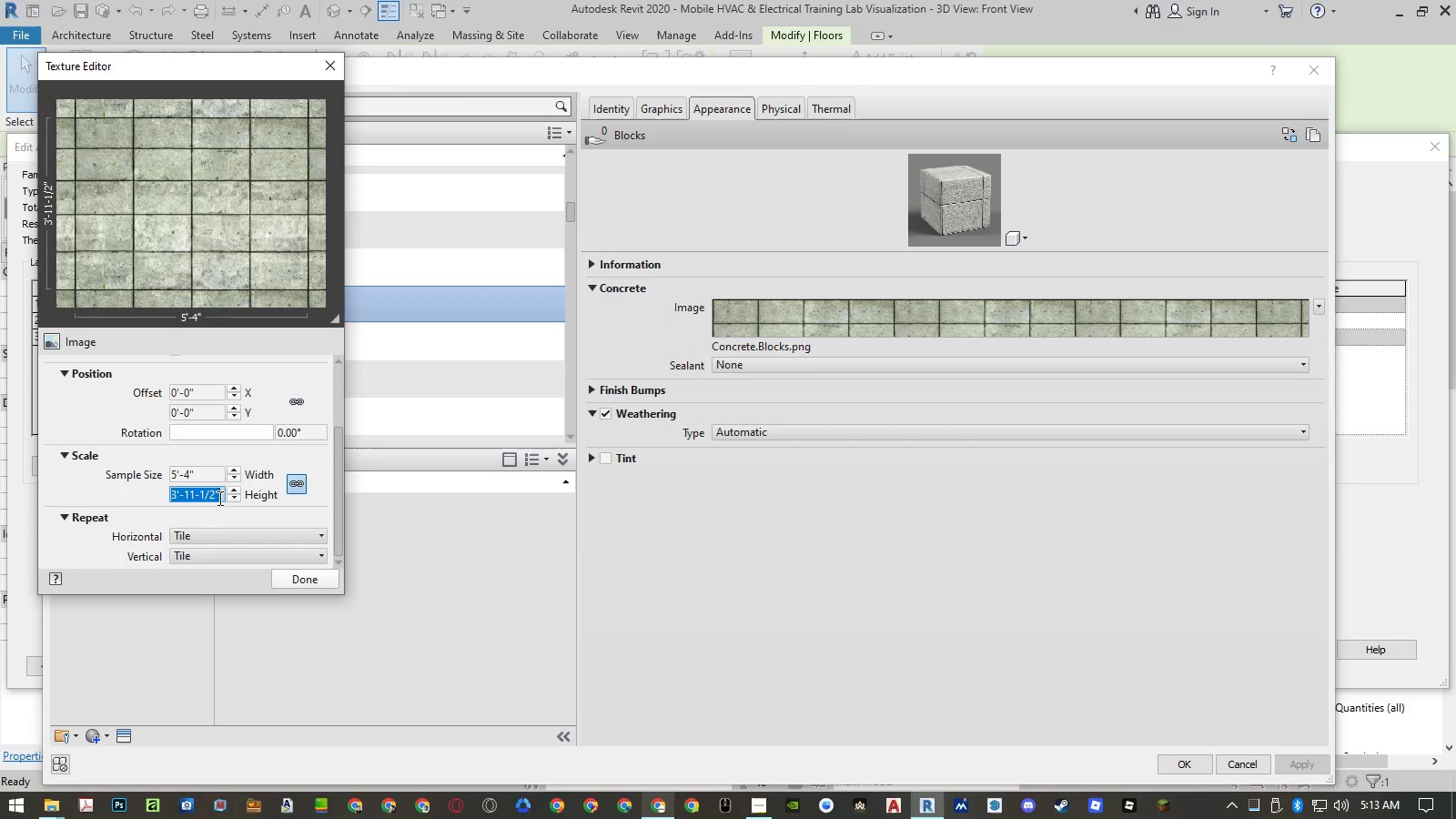 
key(Control+ControlLeft)
 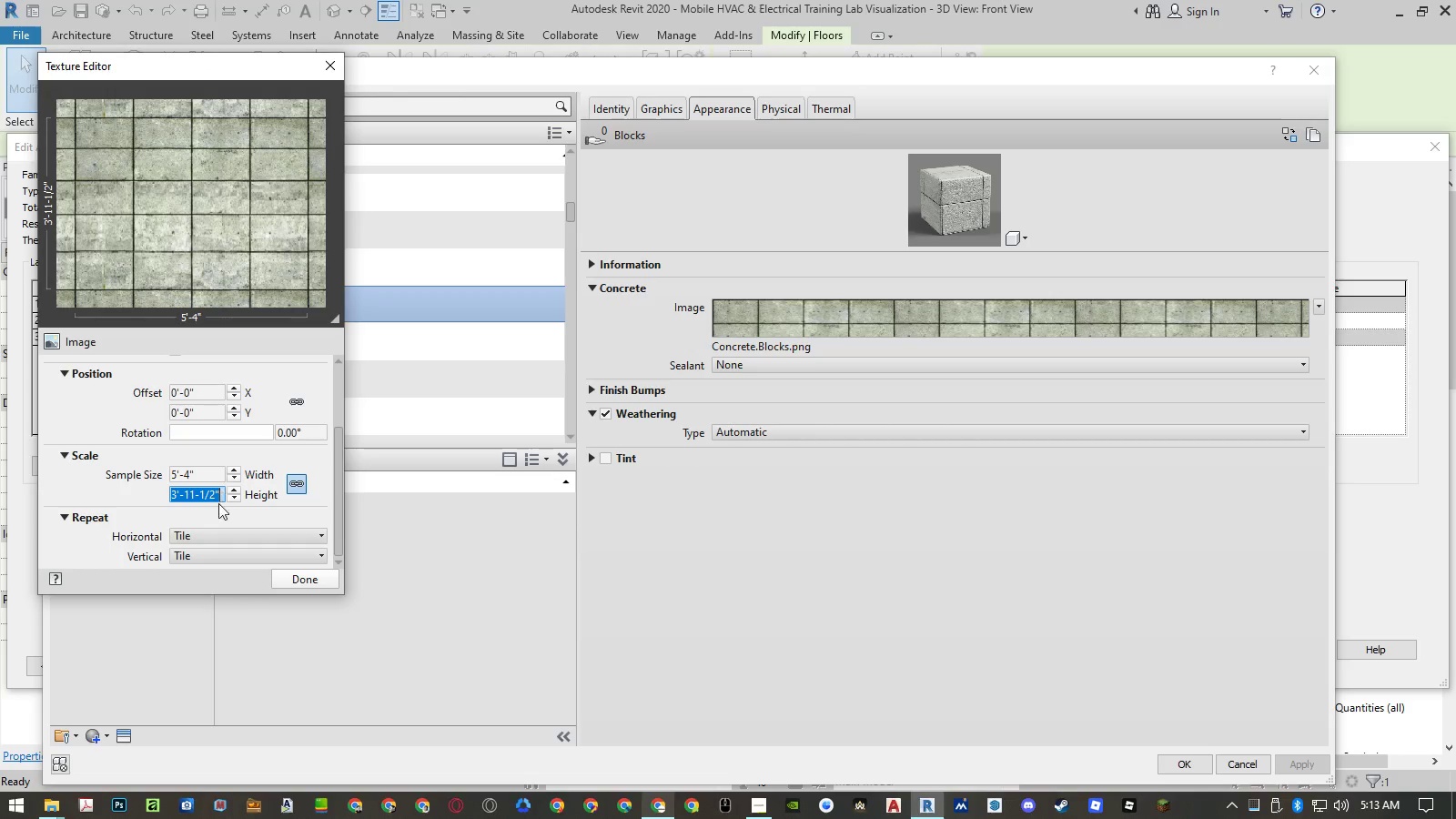 
key(Control+C)
 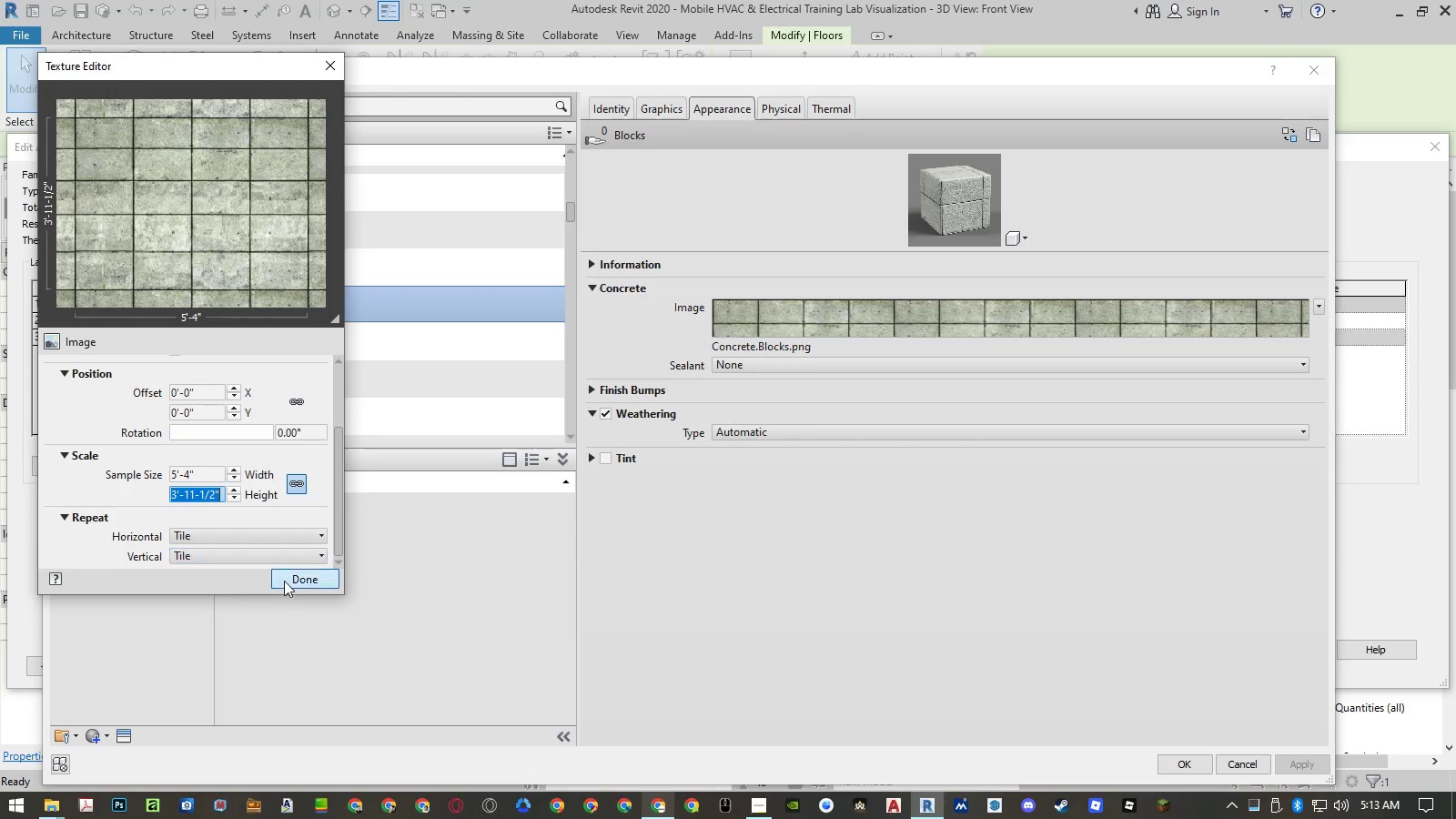 
left_click([286, 581])
 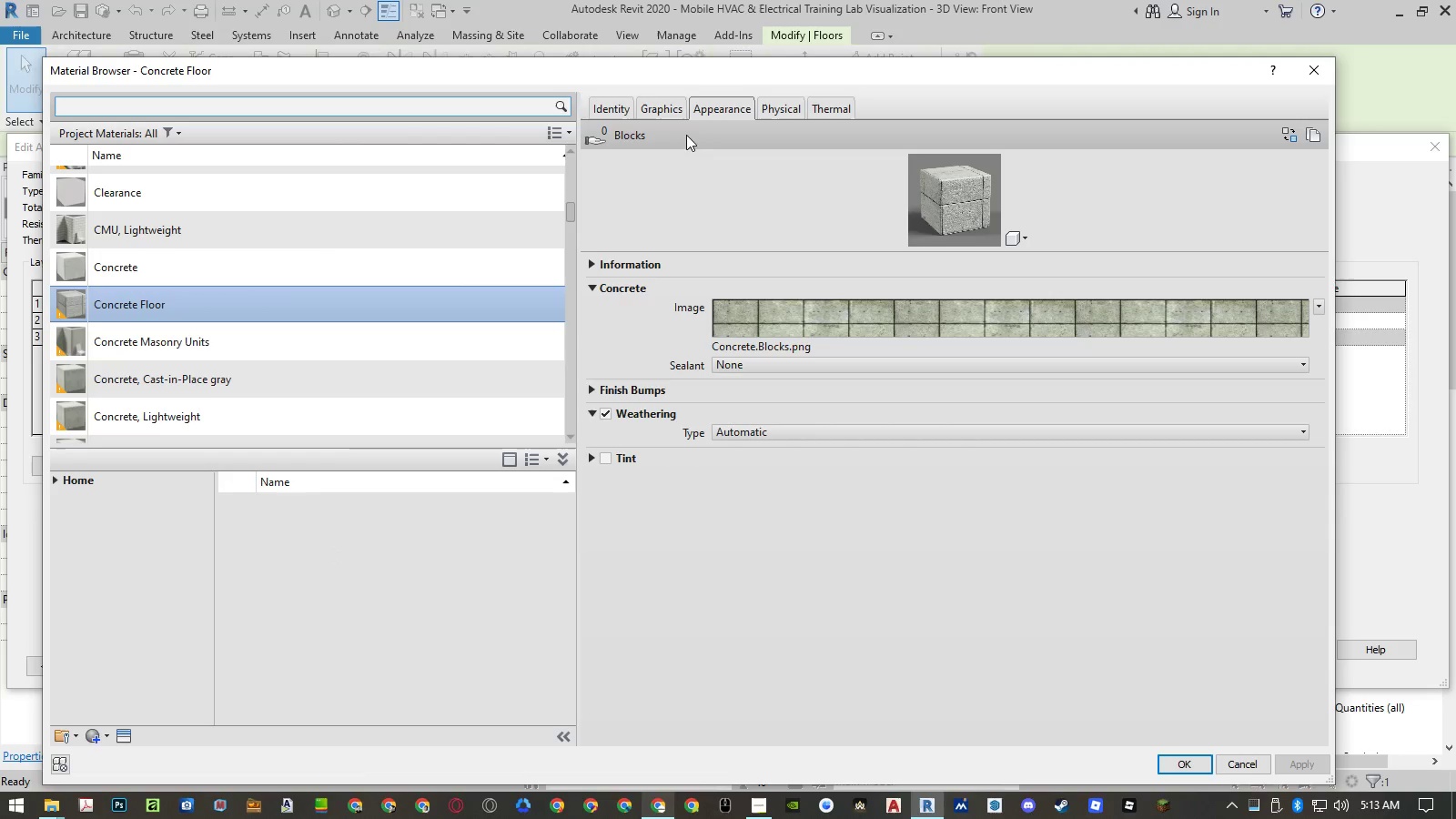 
left_click([680, 110])
 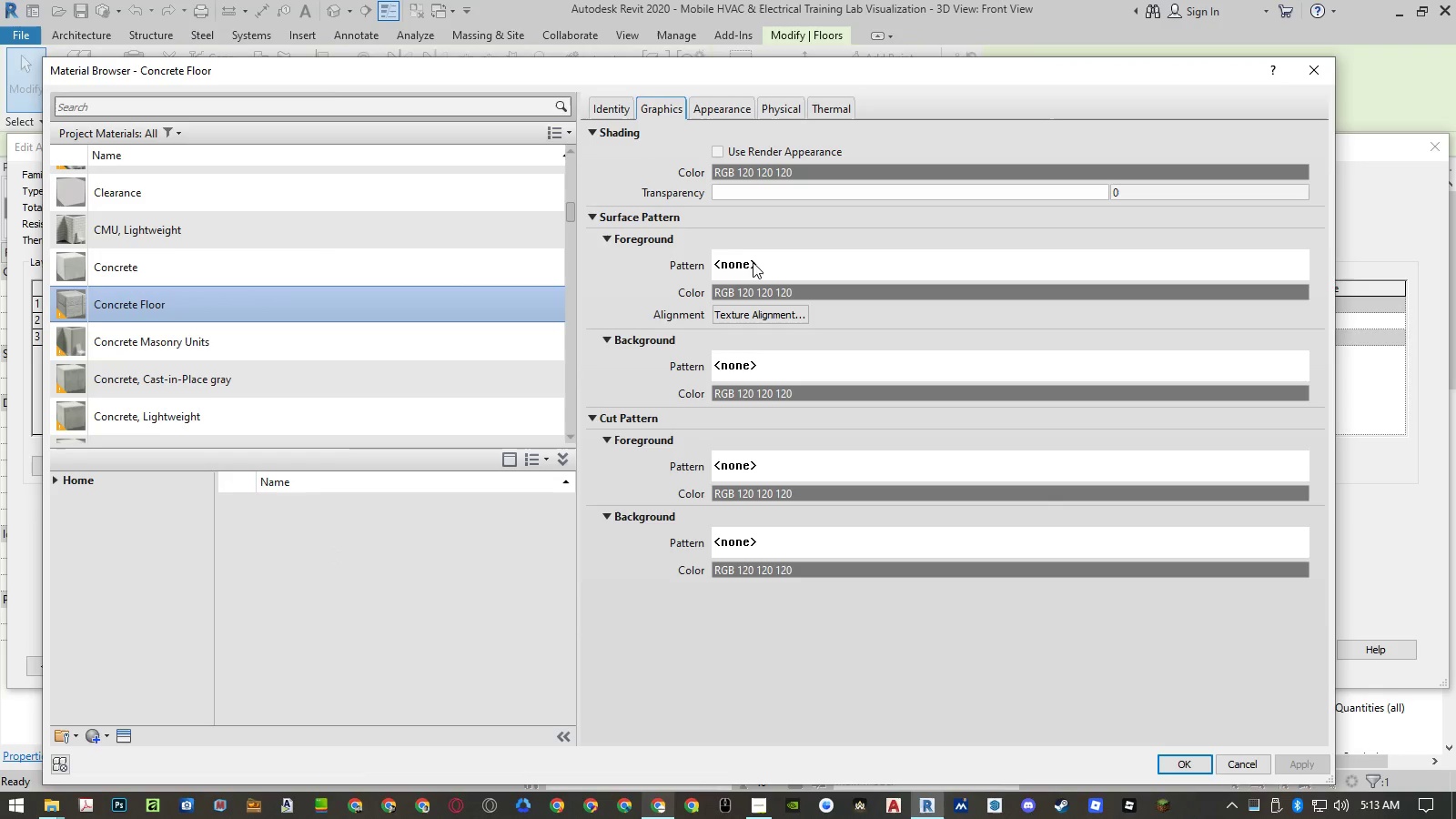 
left_click([754, 264])
 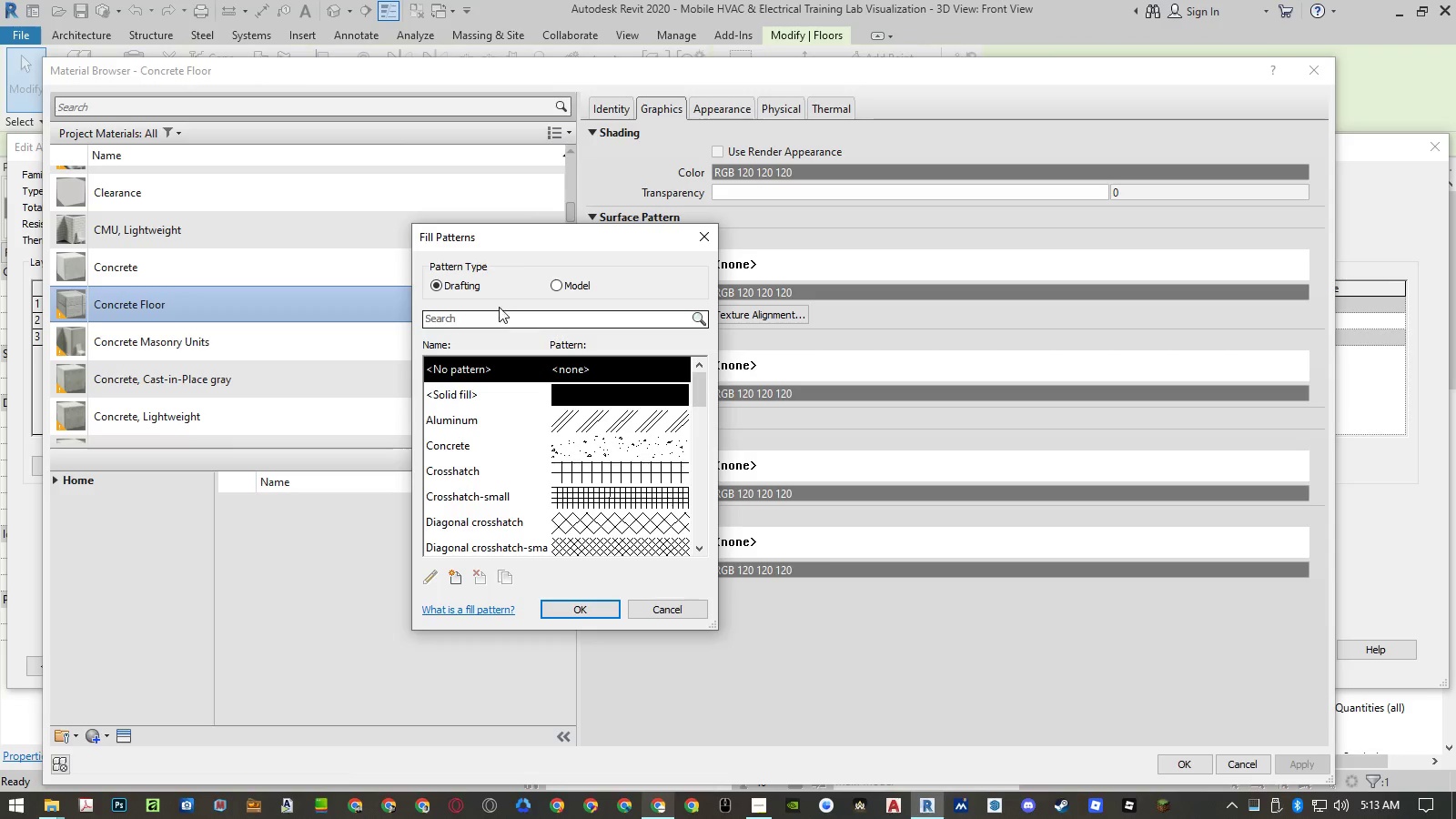 
double_click([559, 285])
 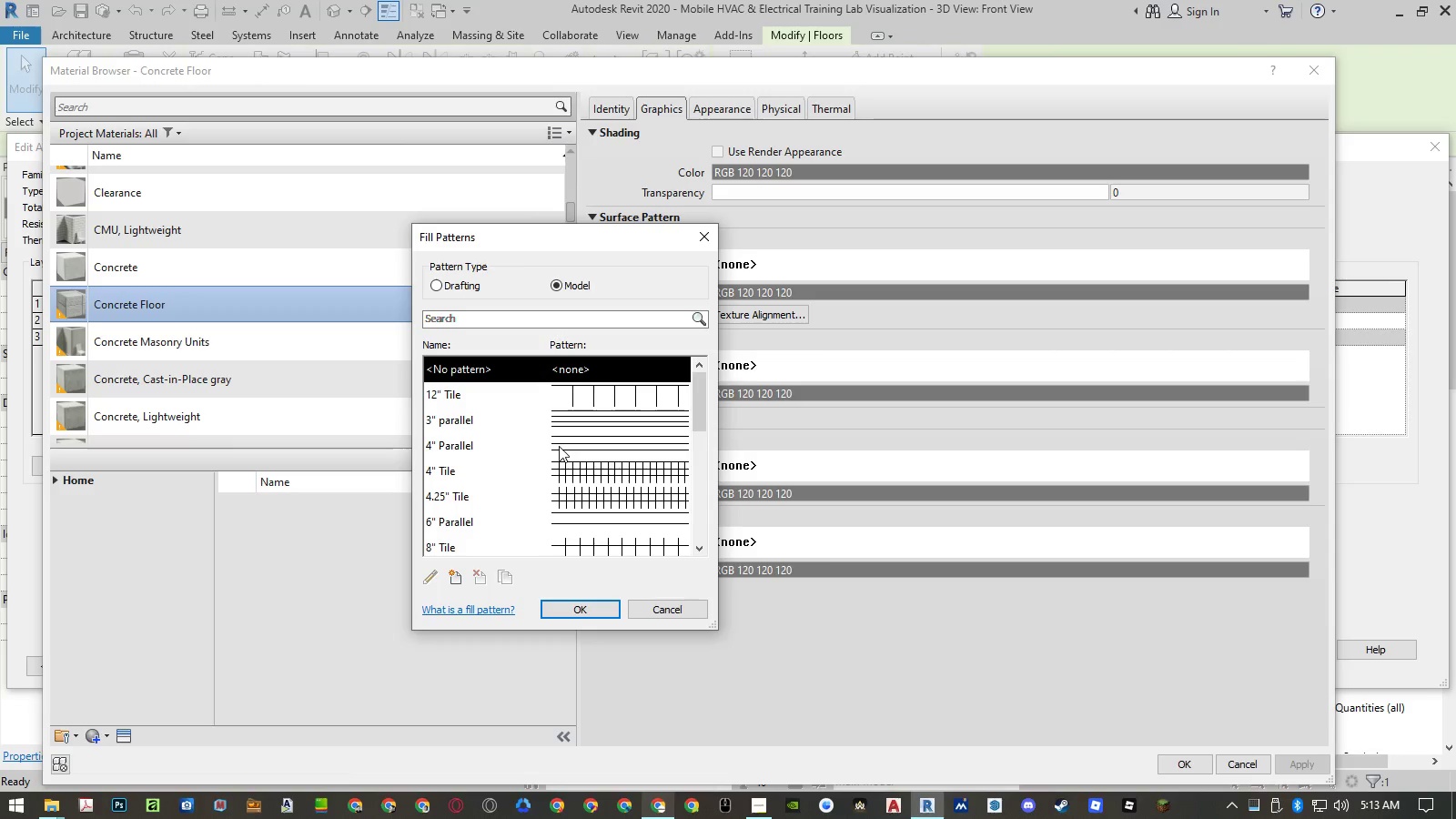 
scroll: coordinate [560, 446], scroll_direction: down, amount: 4.0
 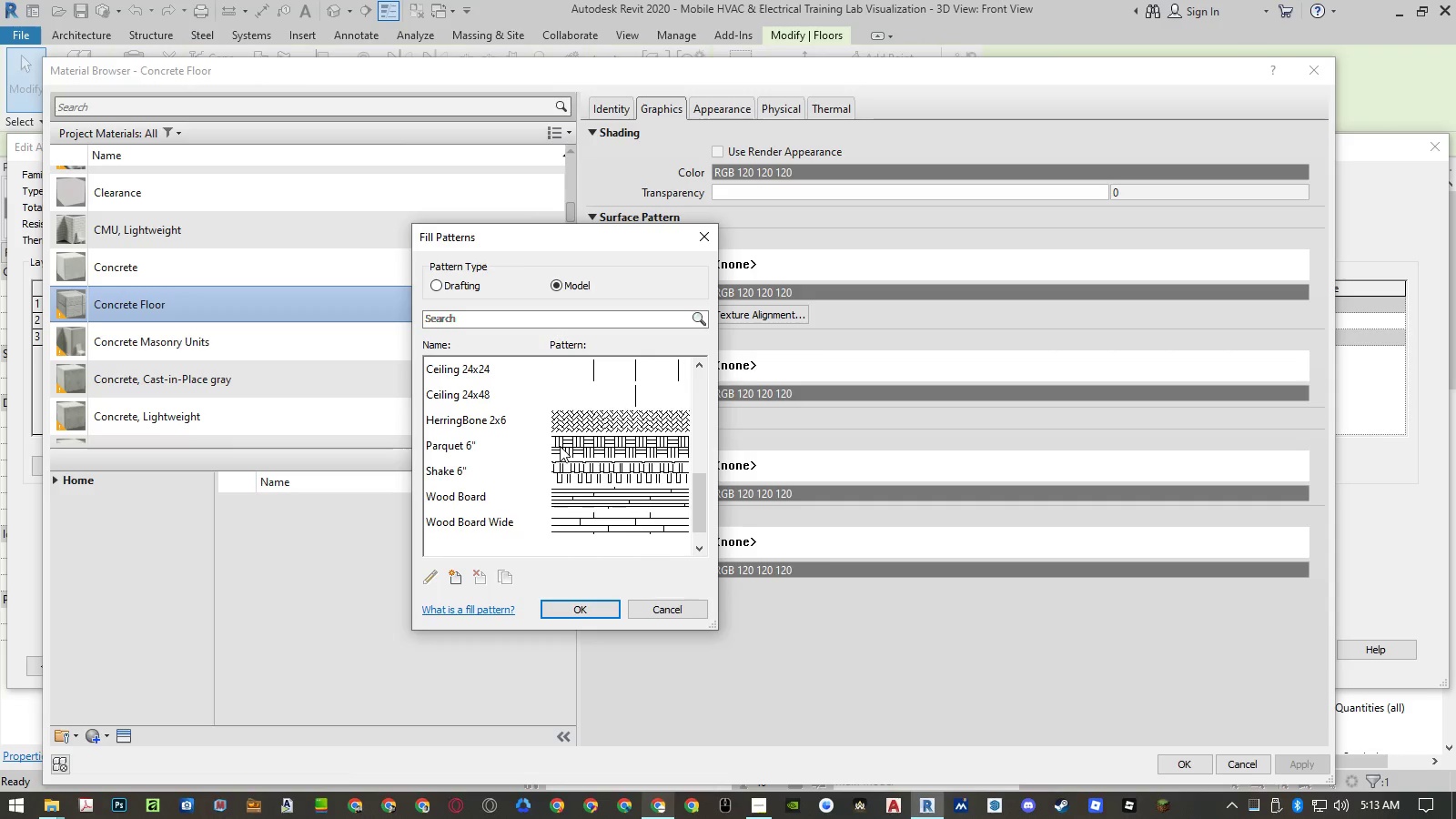 
scroll: coordinate [560, 446], scroll_direction: up, amount: 9.0
 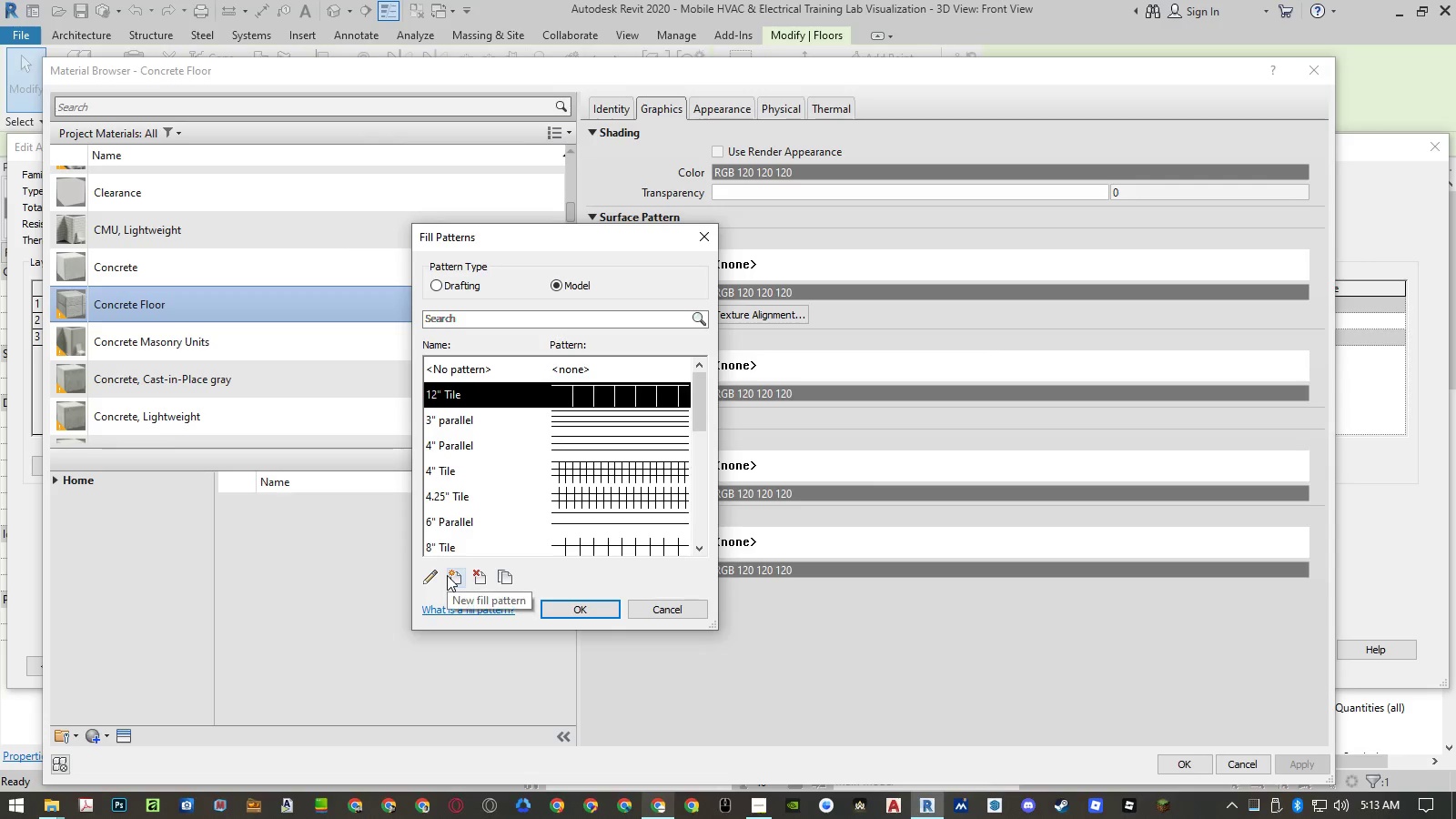 
wait(6.98)
 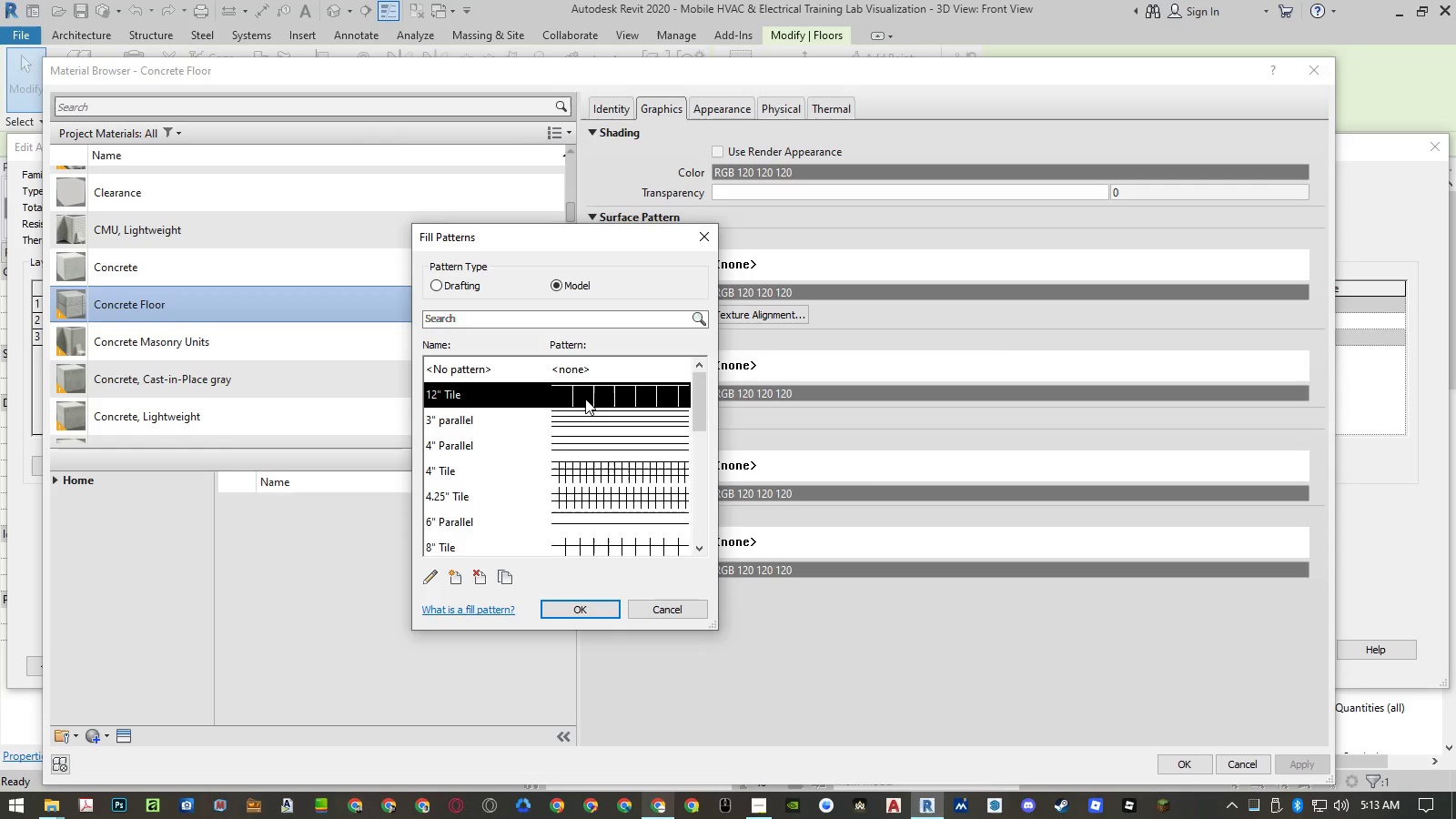 
left_click([504, 574])
 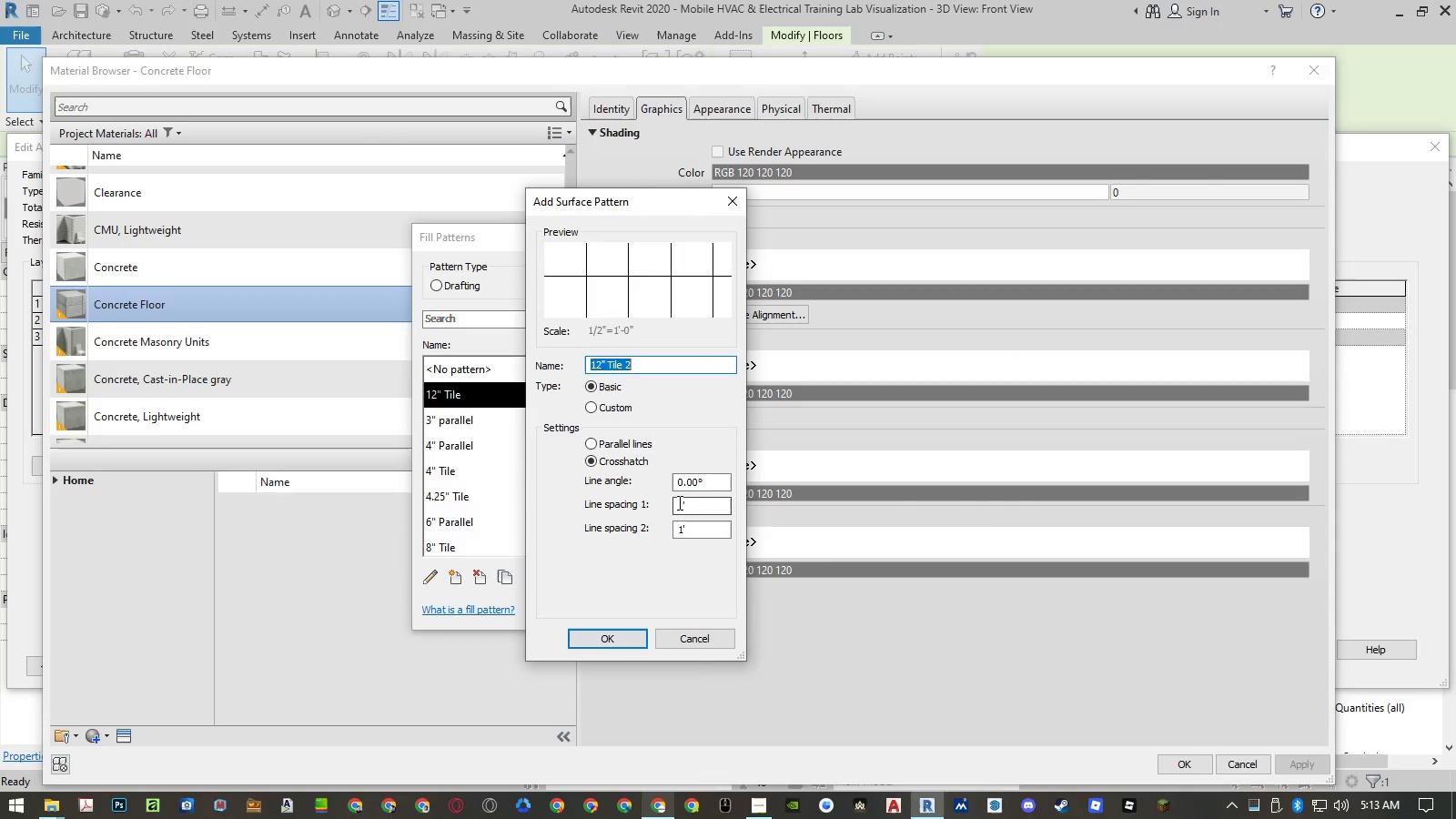 
left_click_drag(start_coordinate=[693, 505], to_coordinate=[659, 506])
 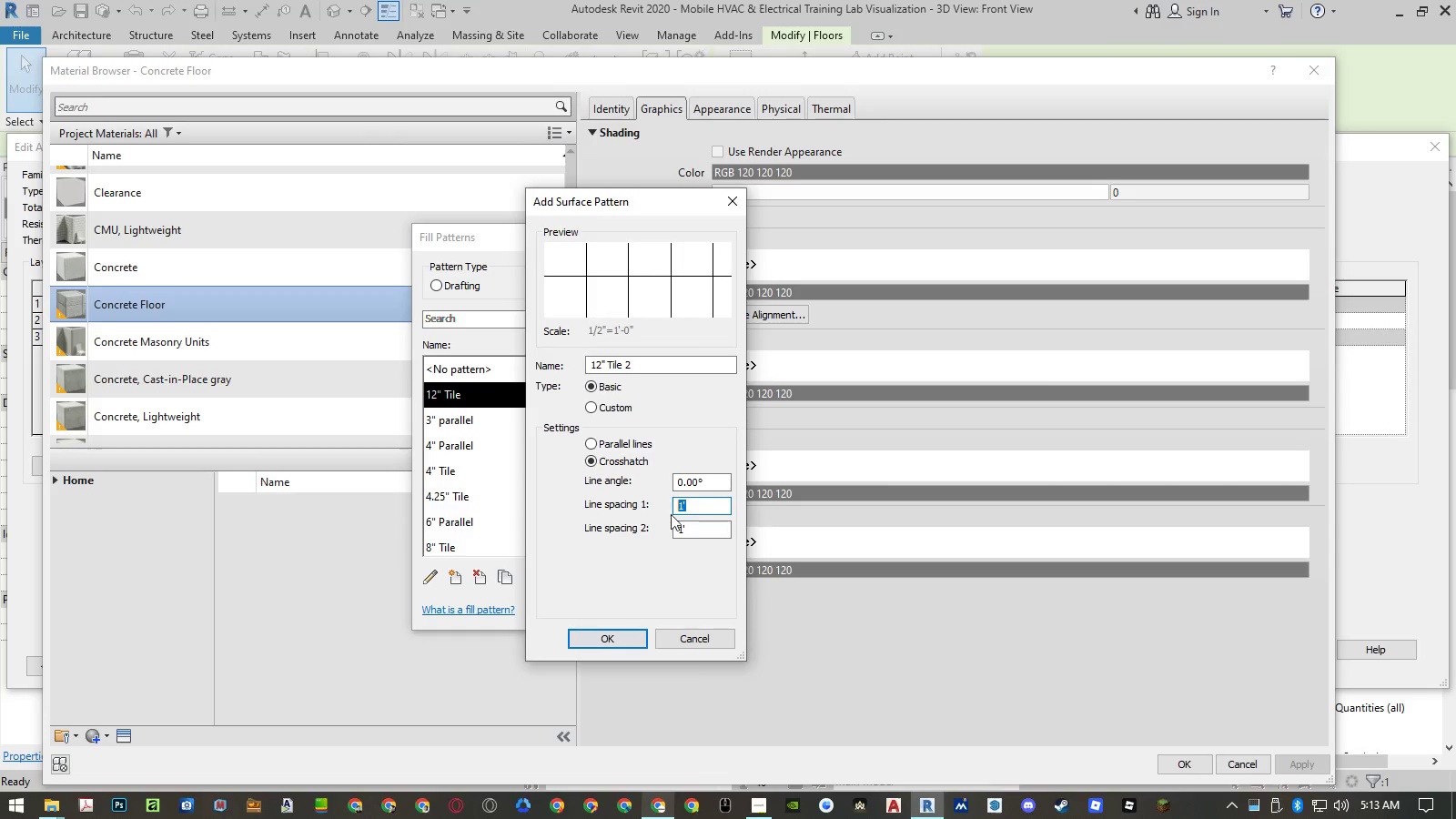 
key(Control+ControlLeft)
 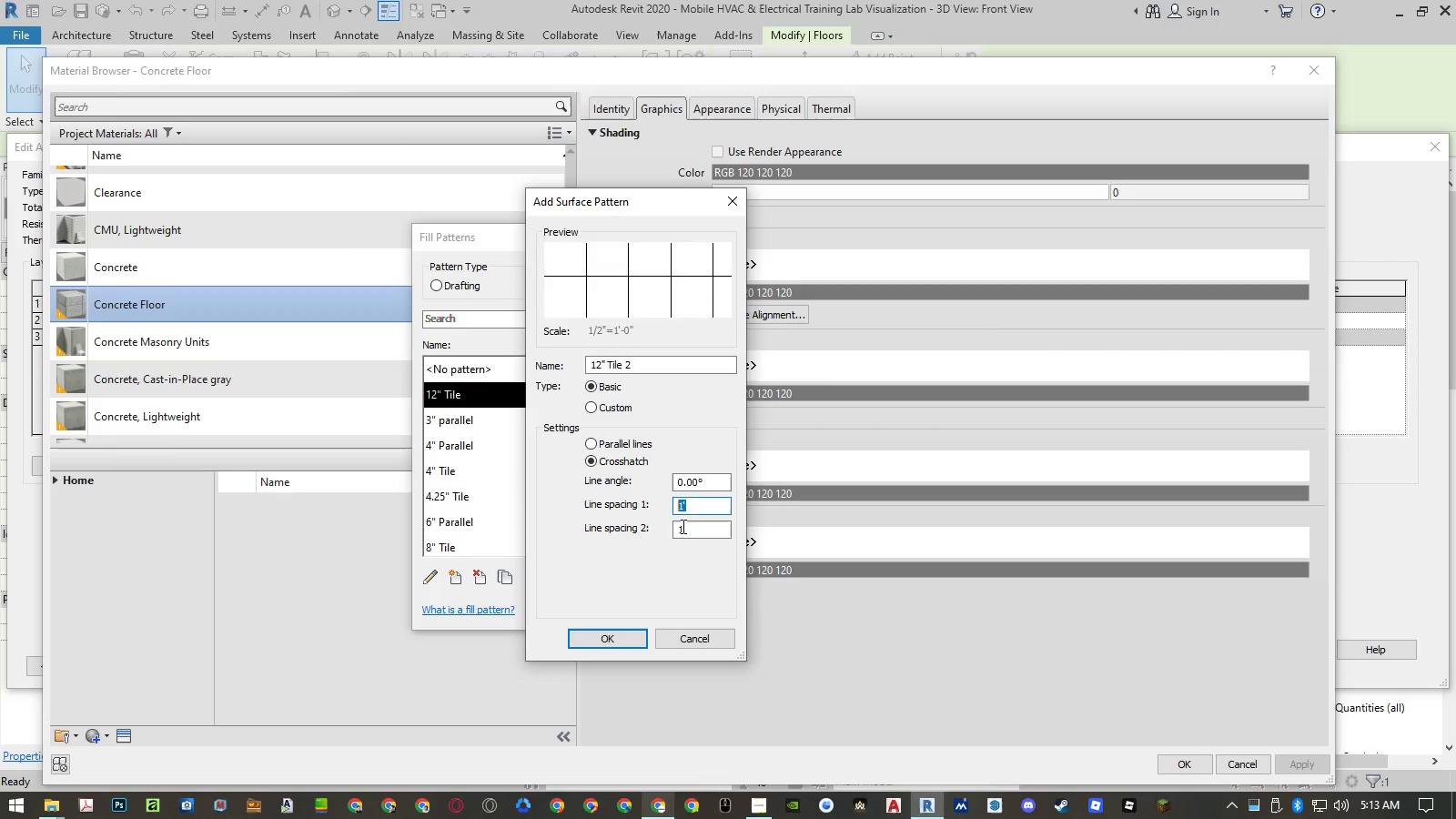 
key(Control+V)
 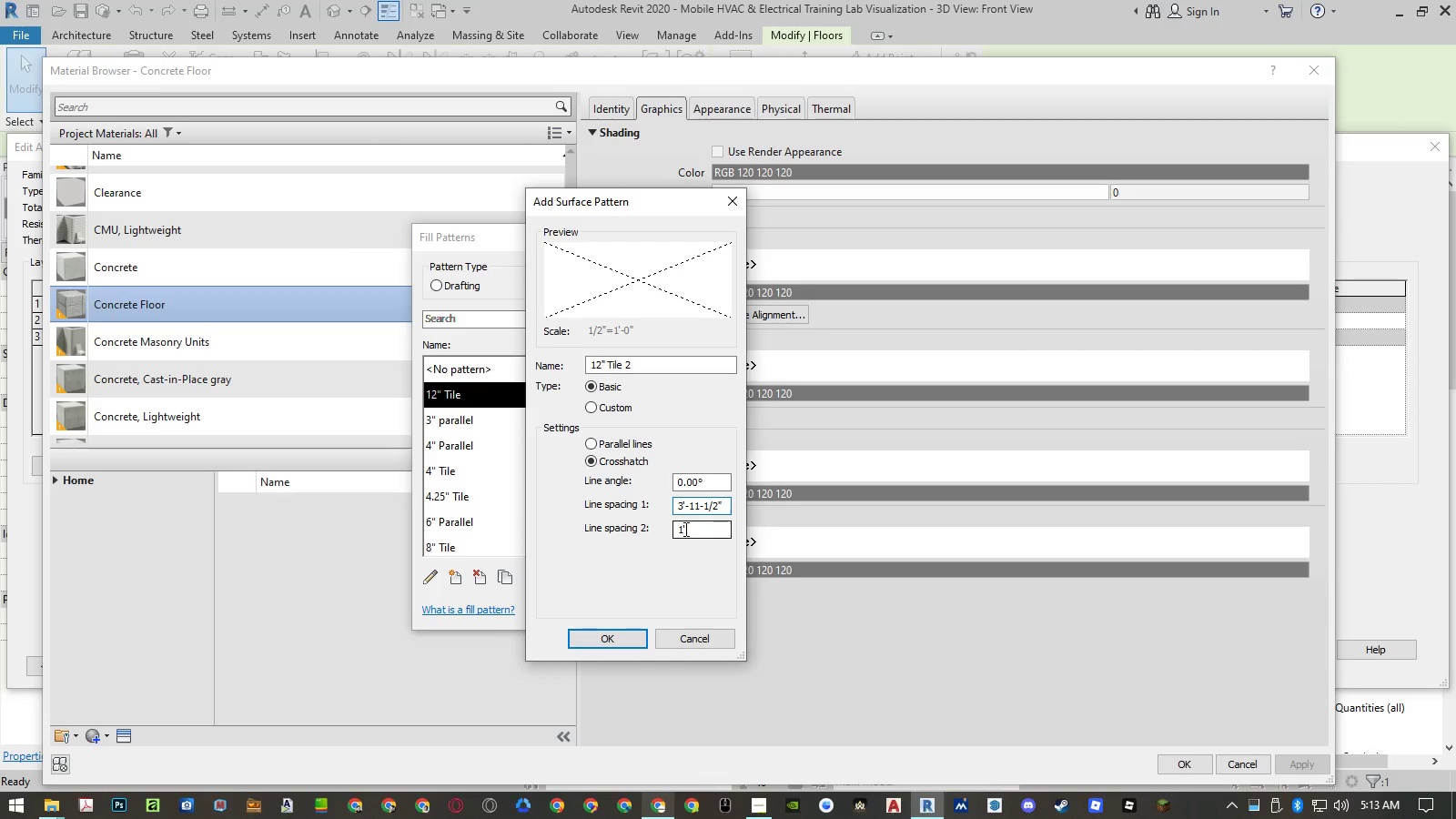 
left_click_drag(start_coordinate=[684, 529], to_coordinate=[662, 529])
 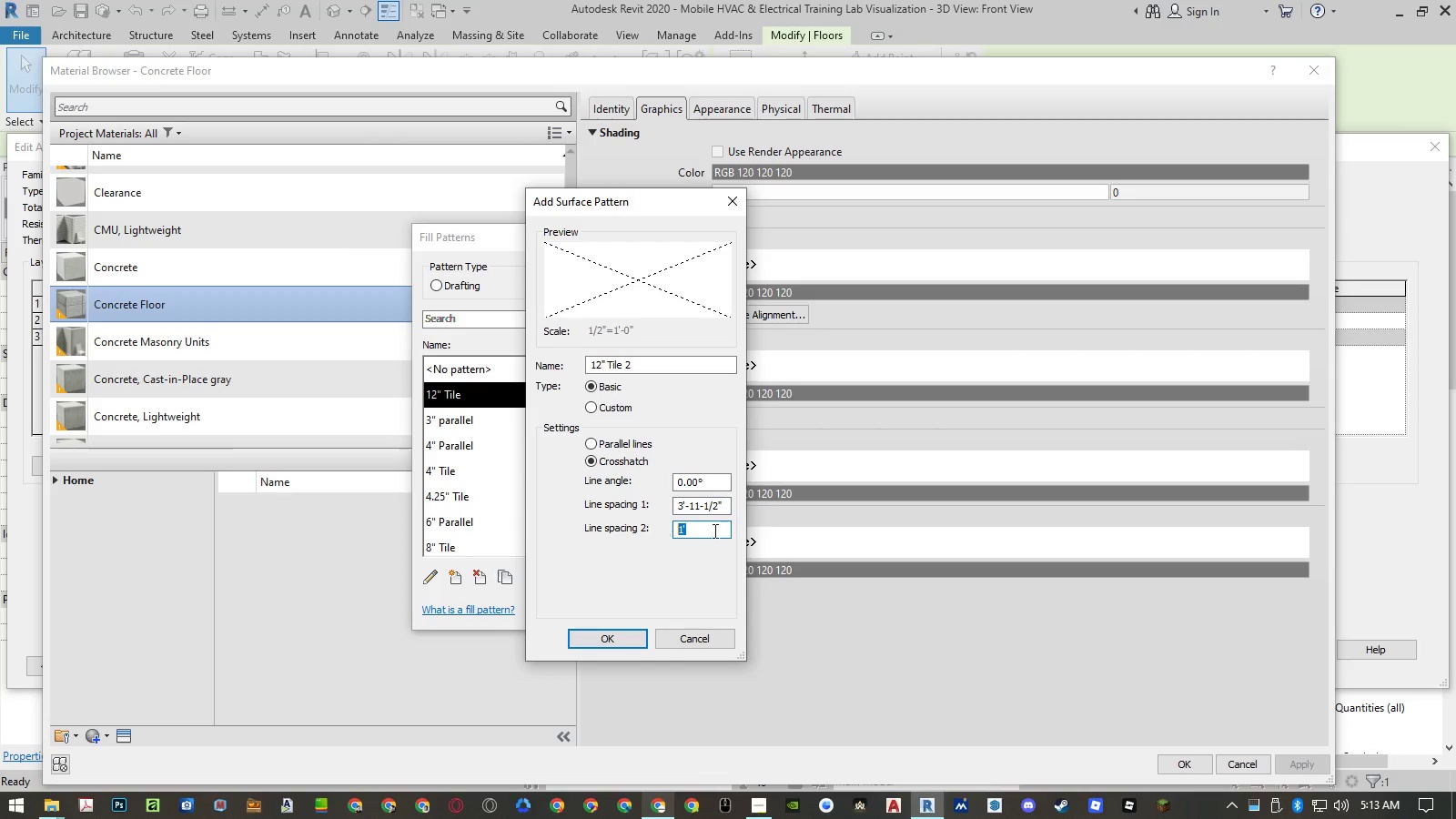 
key(Control+ControlLeft)
 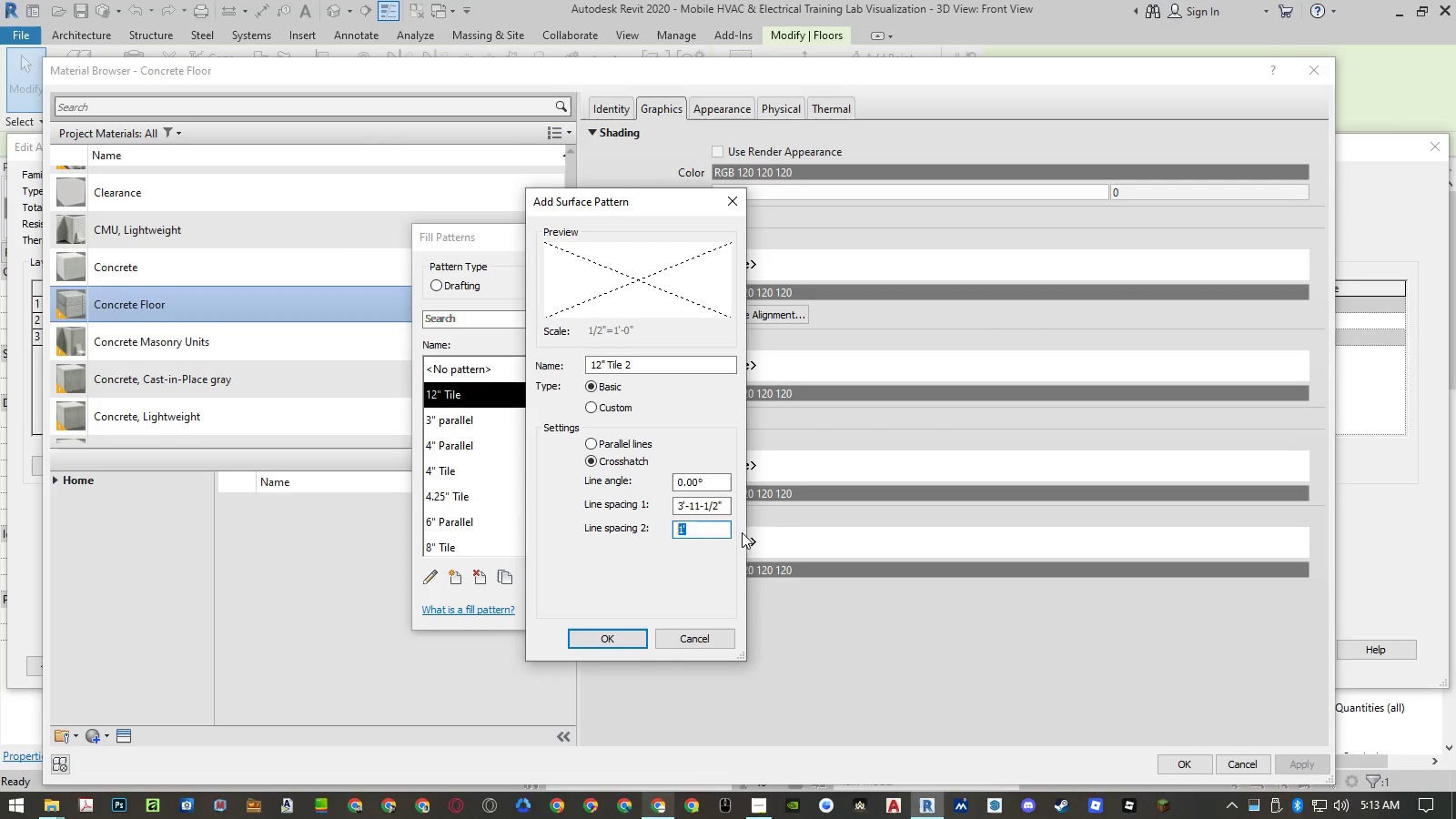 
key(Control+V)
 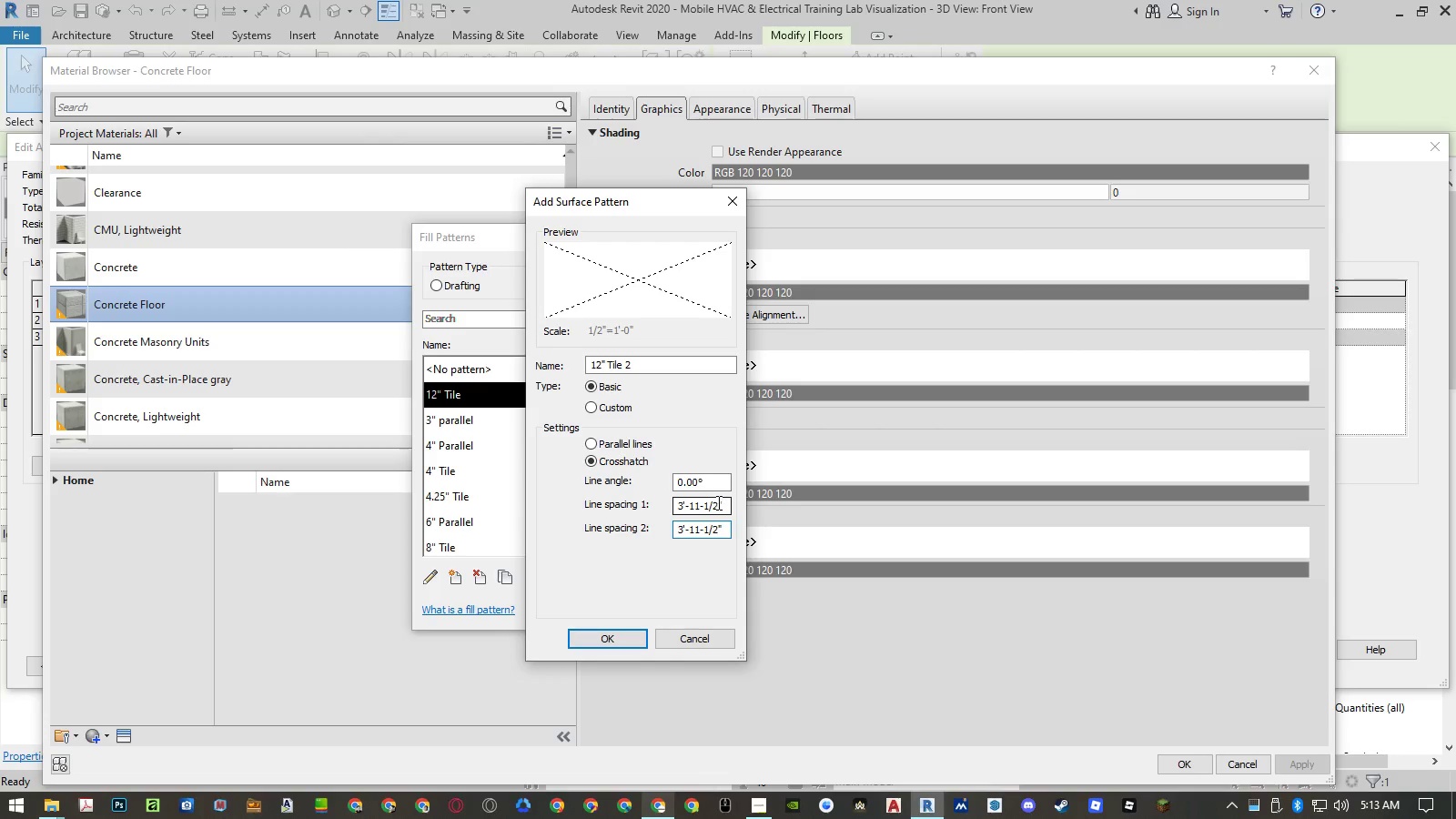 
left_click_drag(start_coordinate=[718, 502], to_coordinate=[686, 505])
 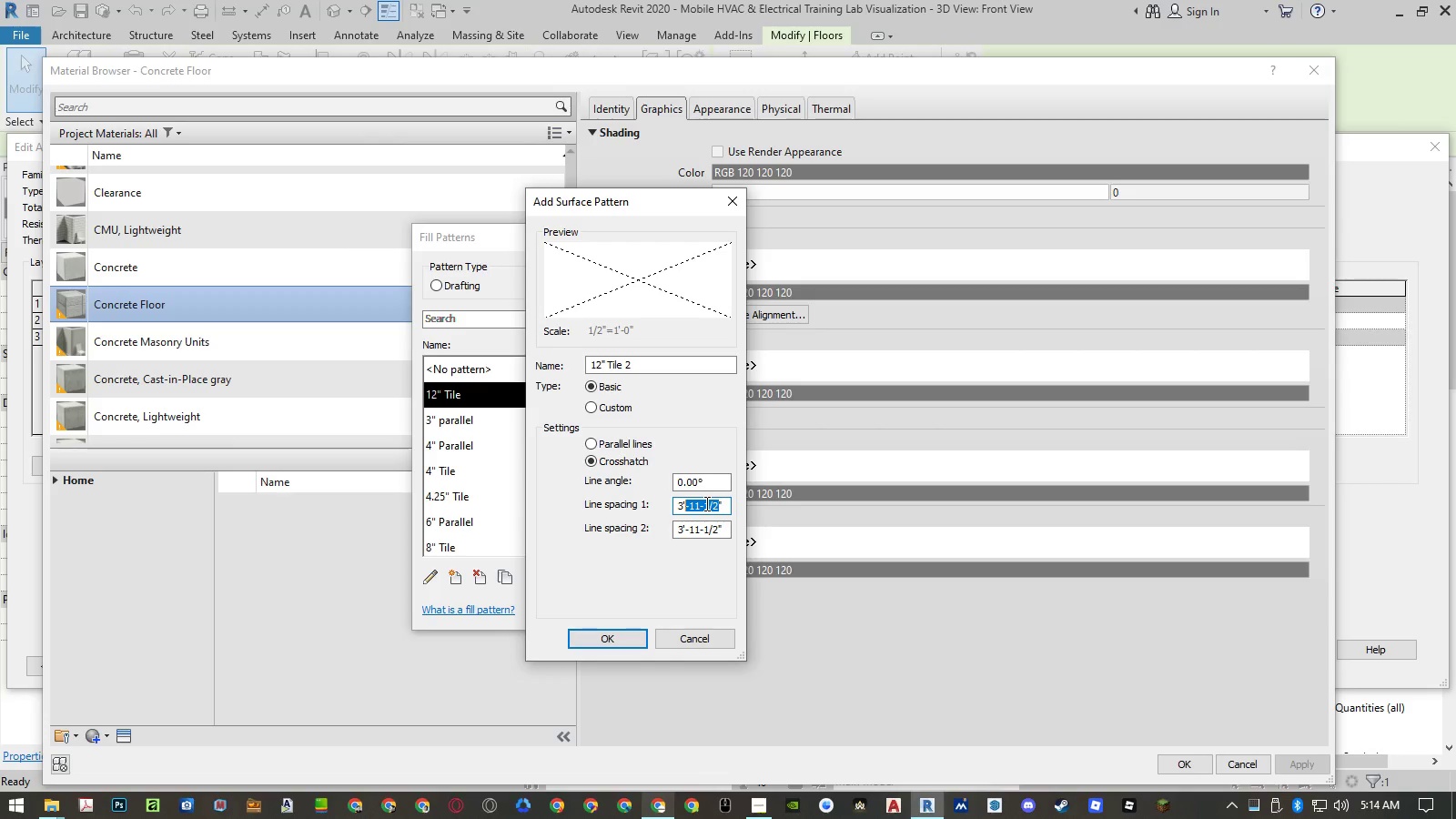 
key(Numpad4)
 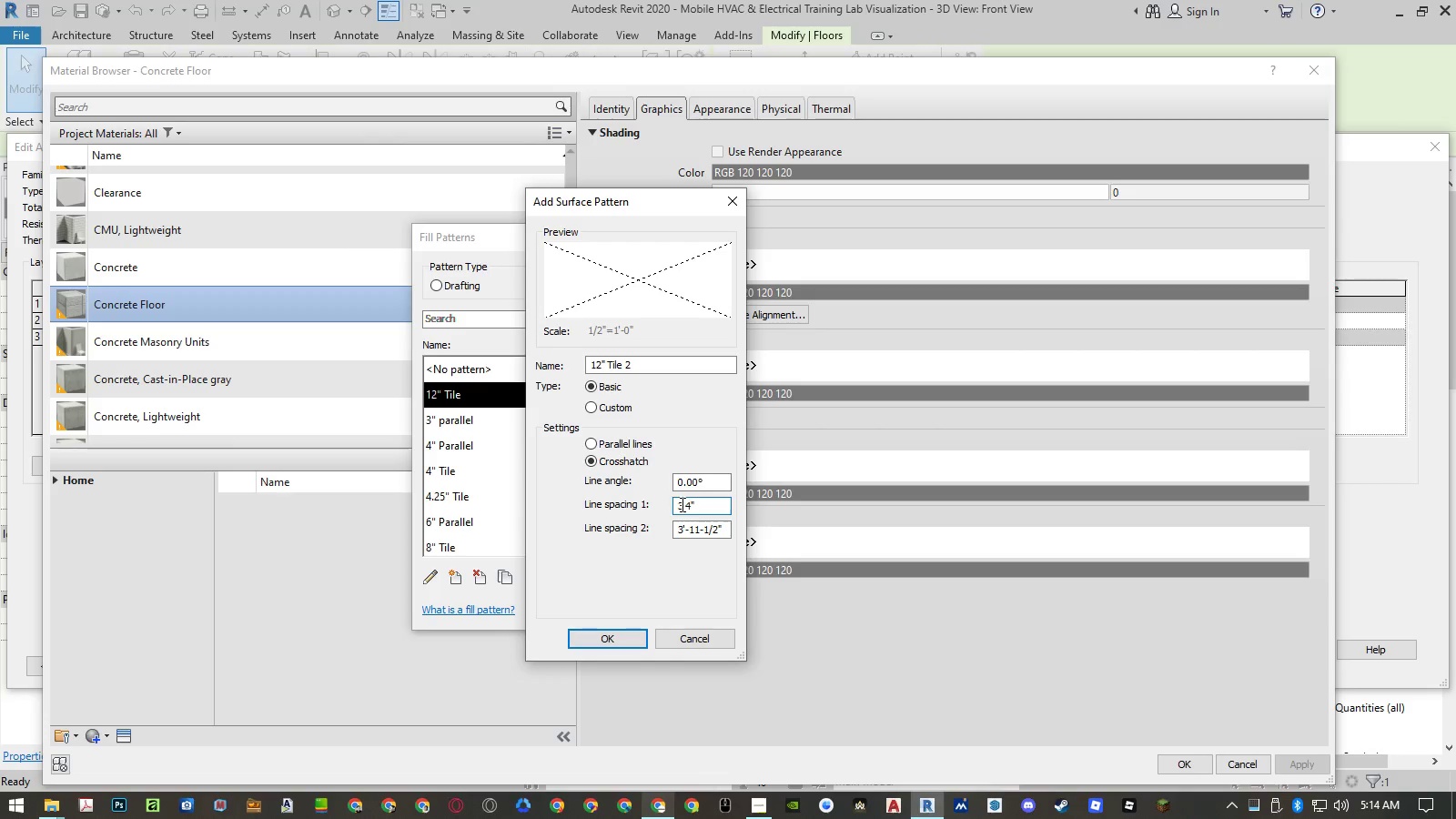 
left_click_drag(start_coordinate=[682, 504], to_coordinate=[676, 505])
 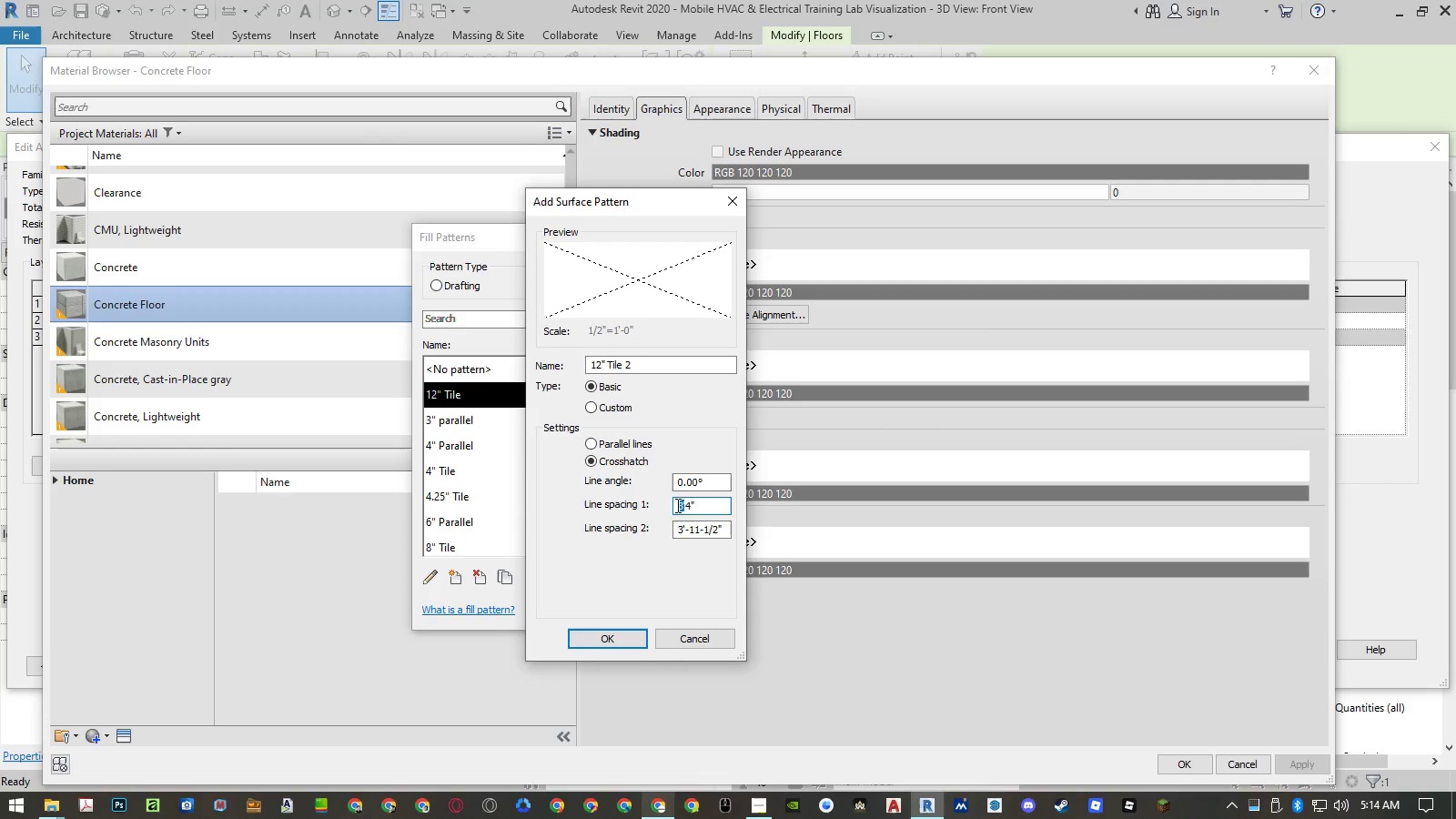 
key(Numpad5)
 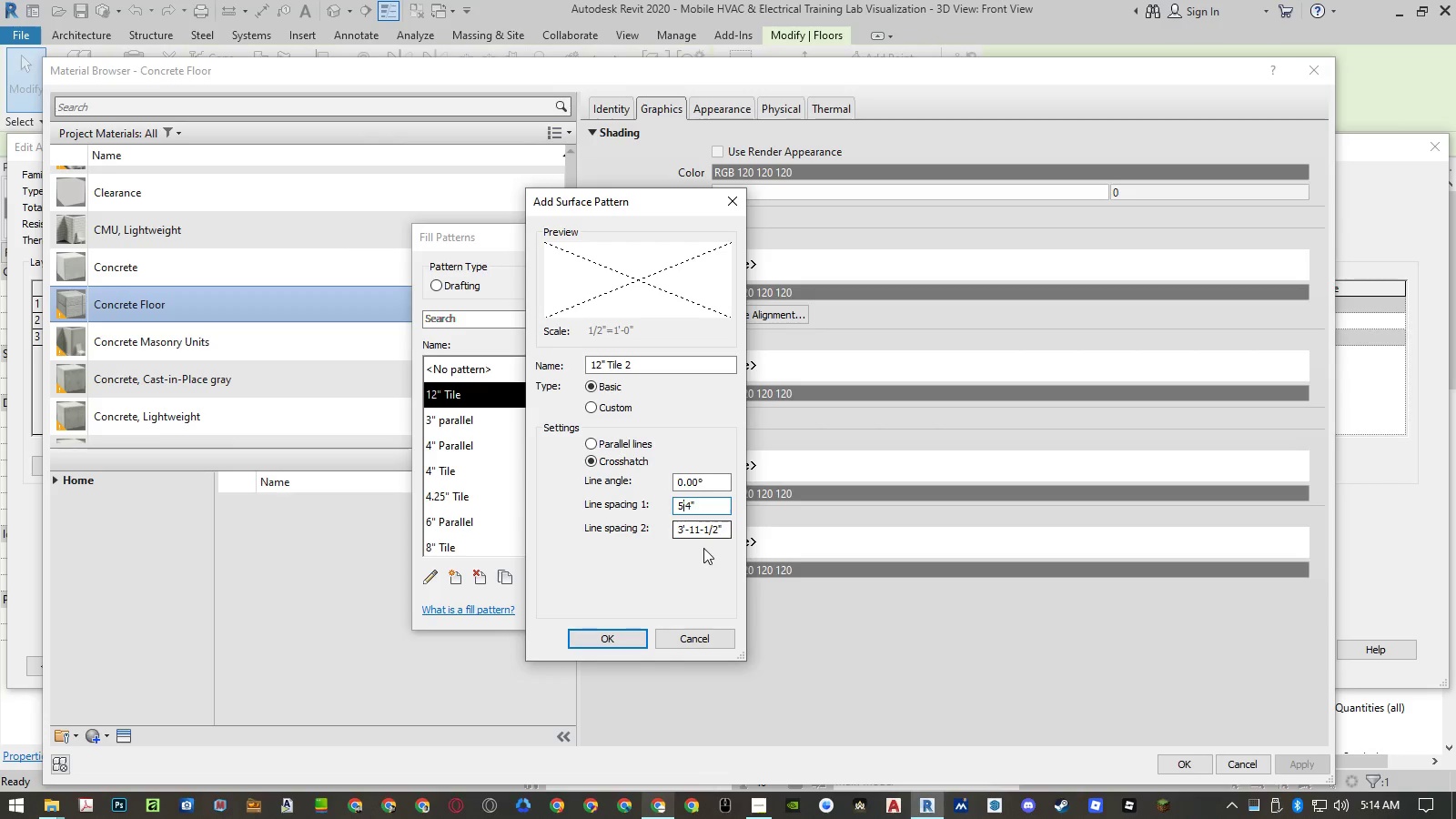 
left_click([704, 533])
 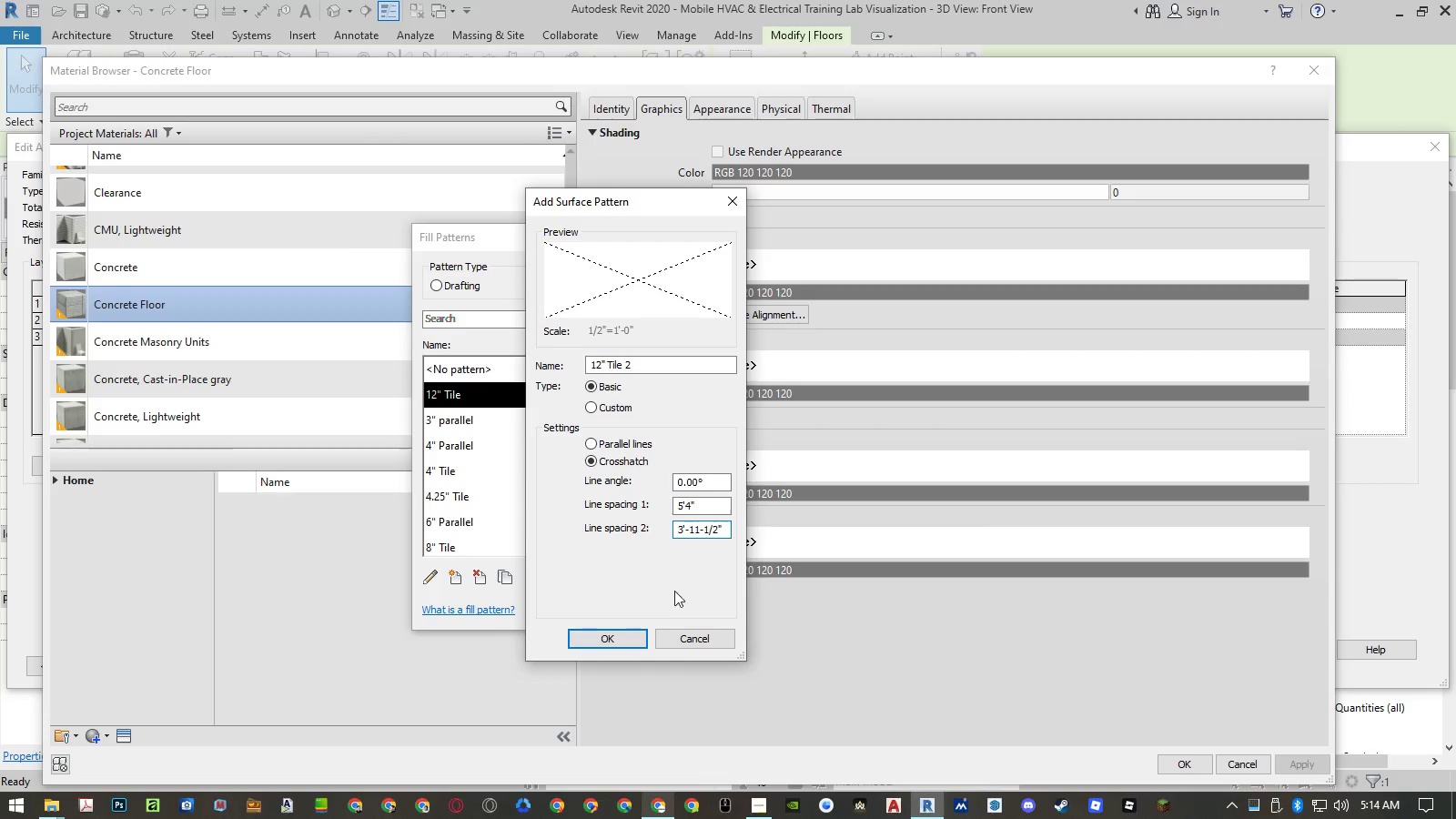 
left_click([612, 639])
 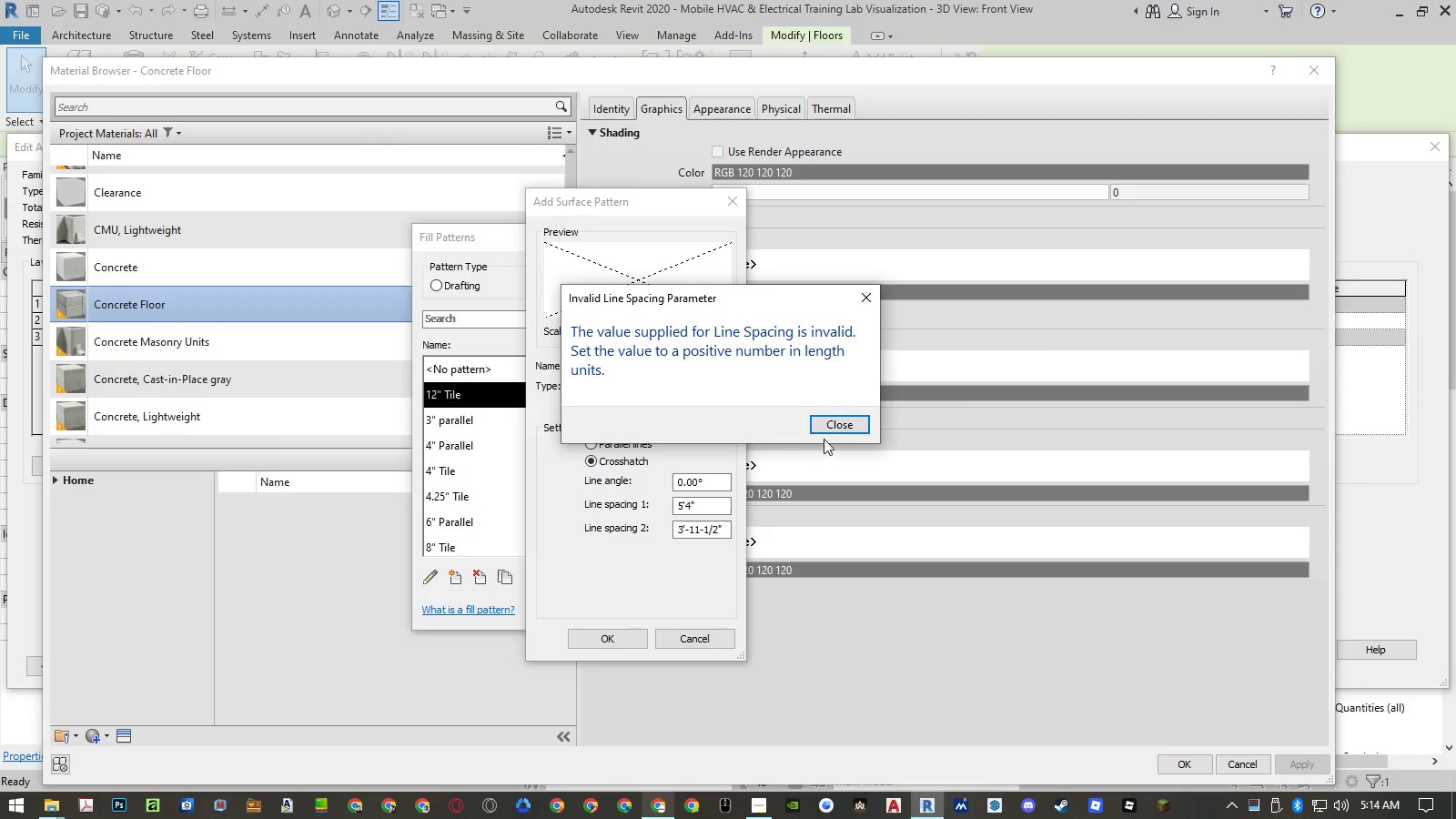 
left_click([834, 423])
 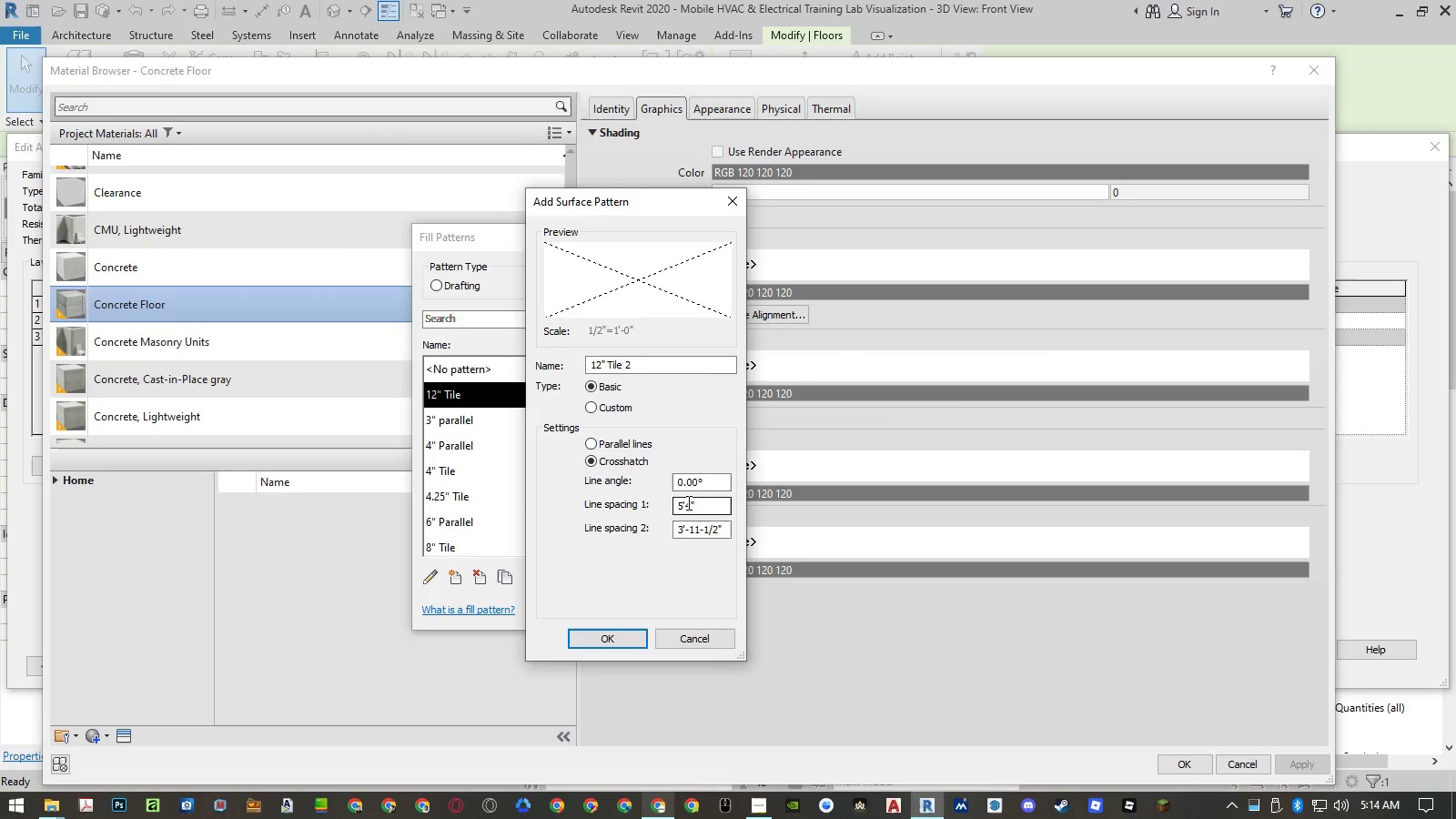 
left_click([684, 502])
 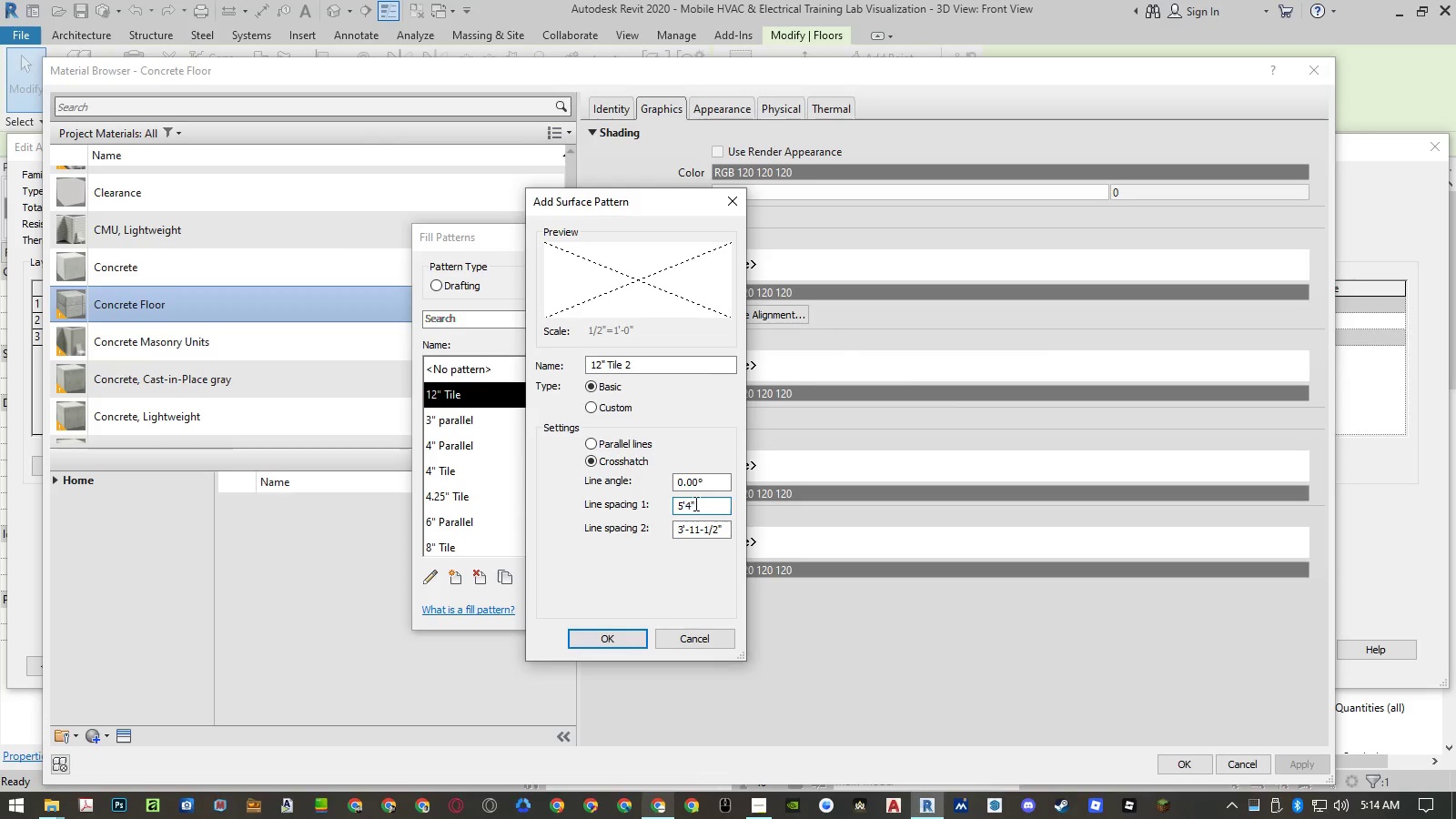 
key(Minus)
 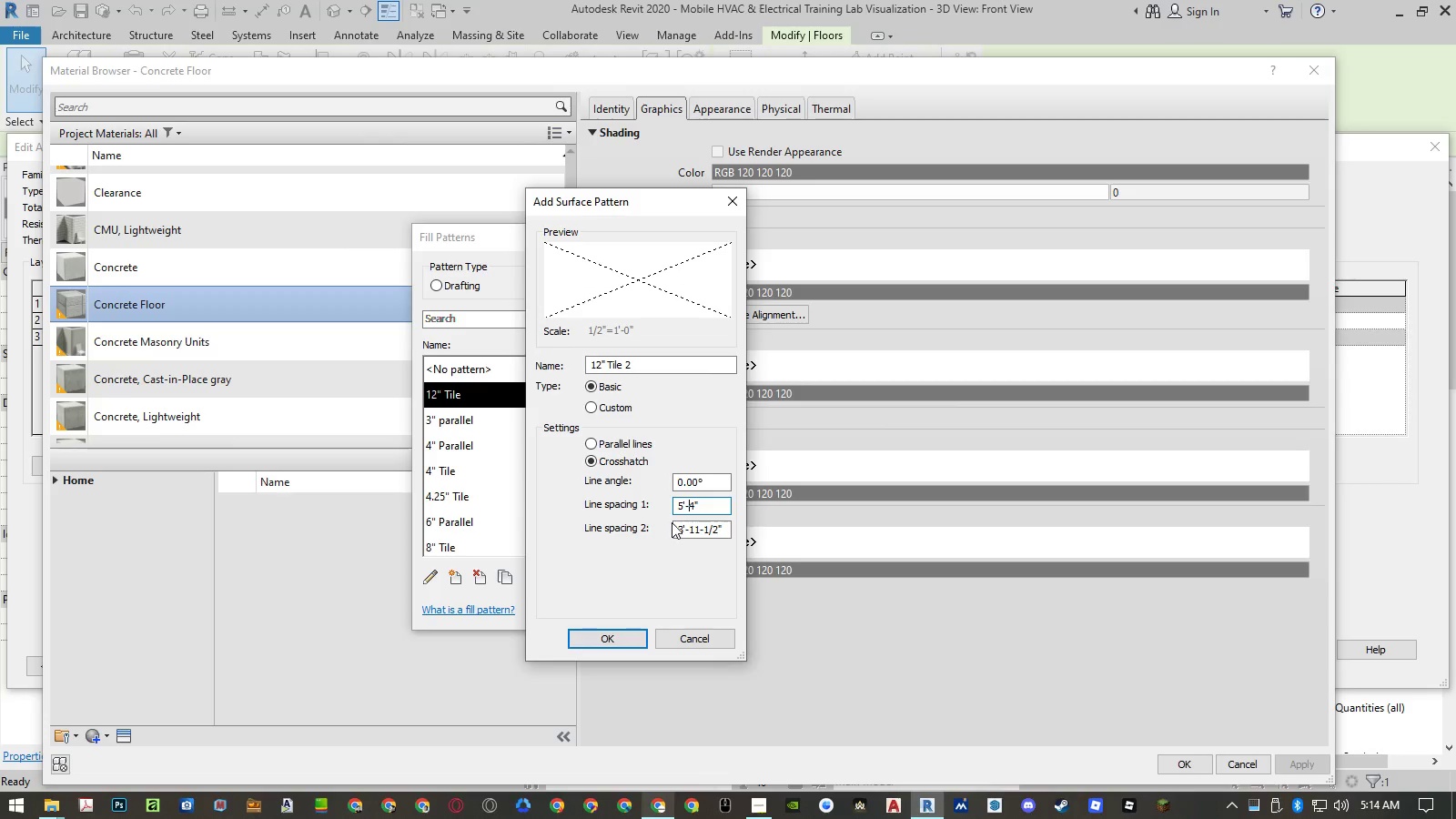 
left_click([692, 533])
 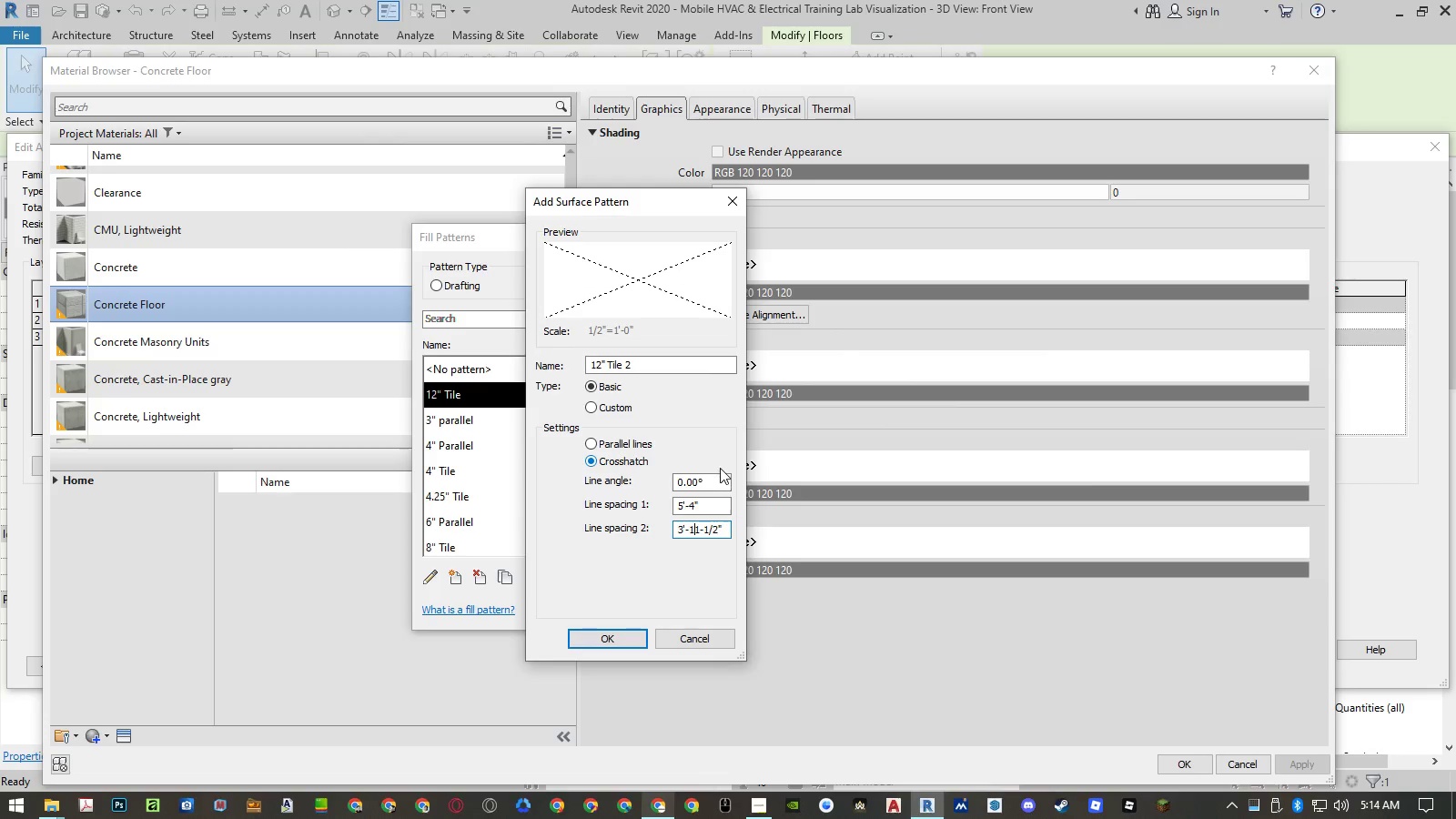 
left_click([714, 482])
 